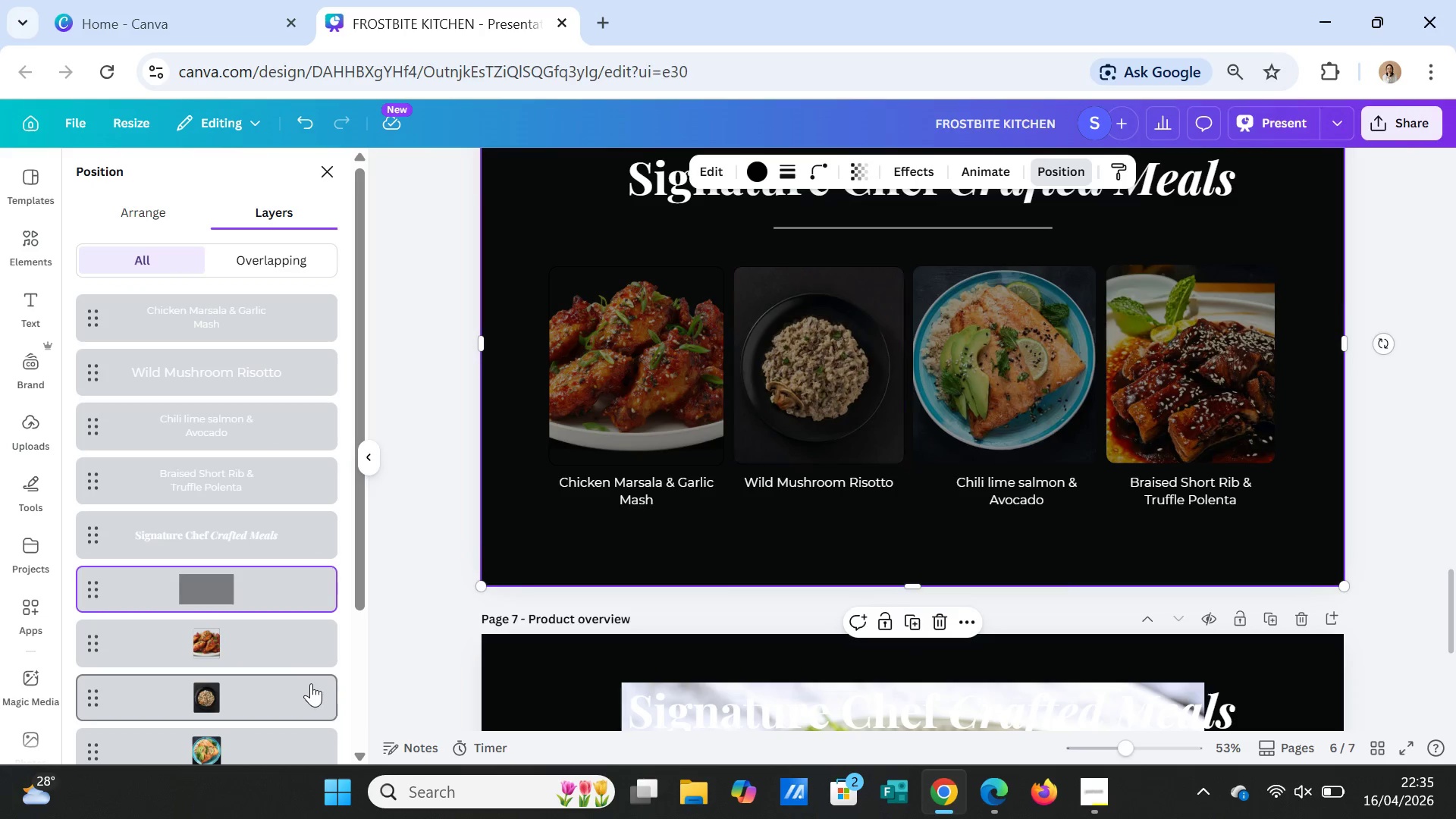 
scroll: coordinate [310, 673], scroll_direction: down, amount: 1.0
 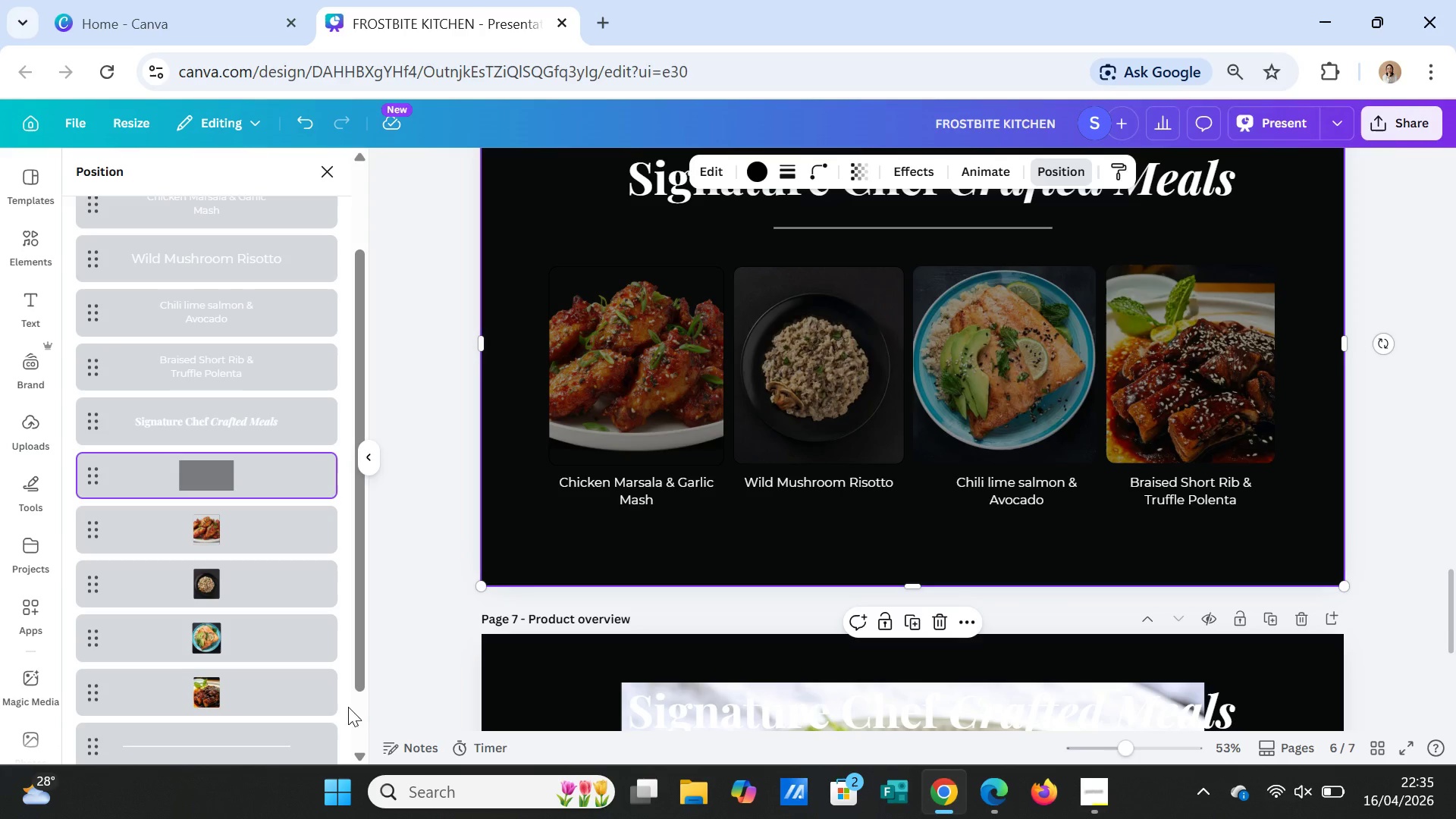 
left_click([323, 689])
 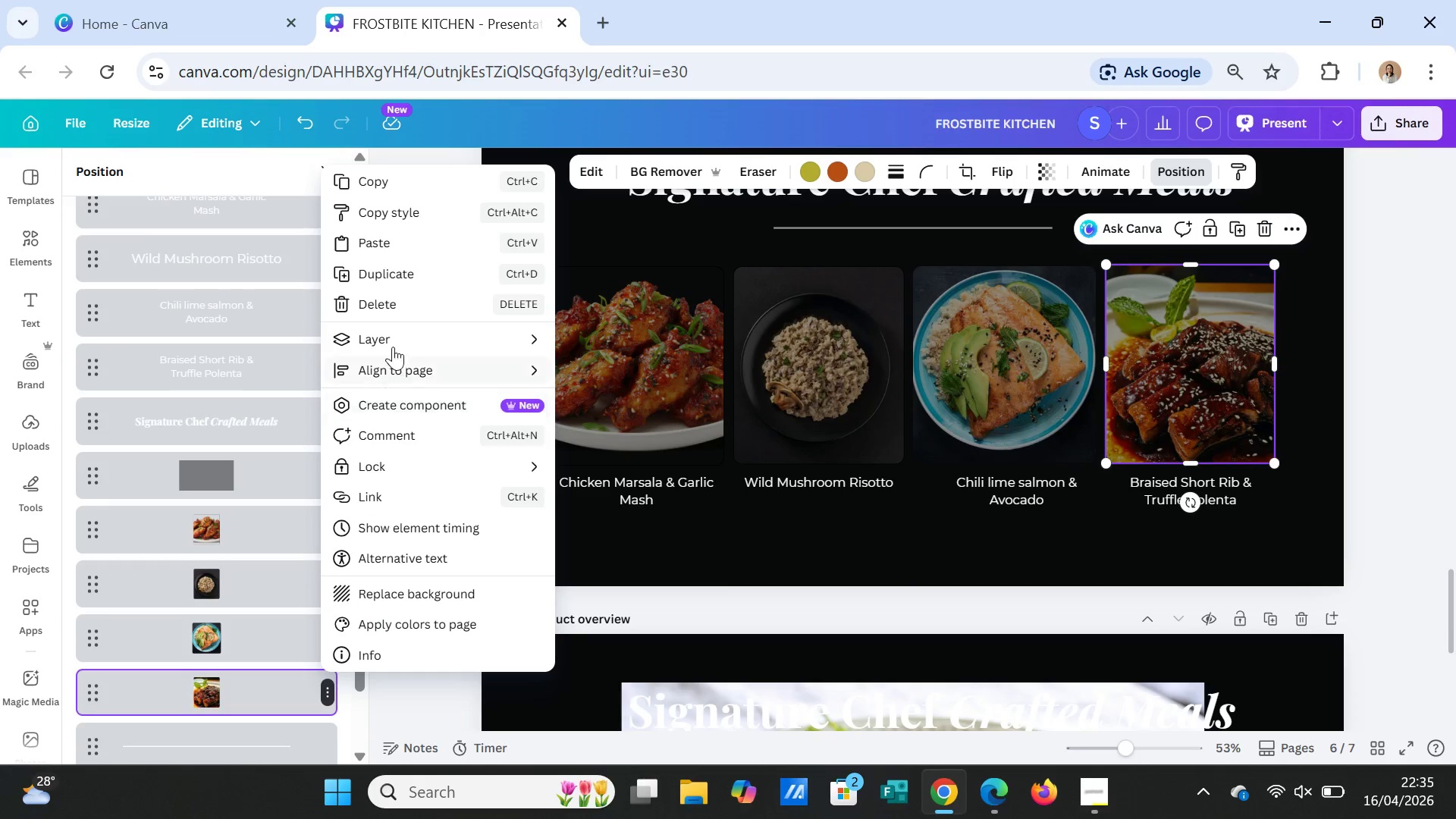 
left_click([393, 300])
 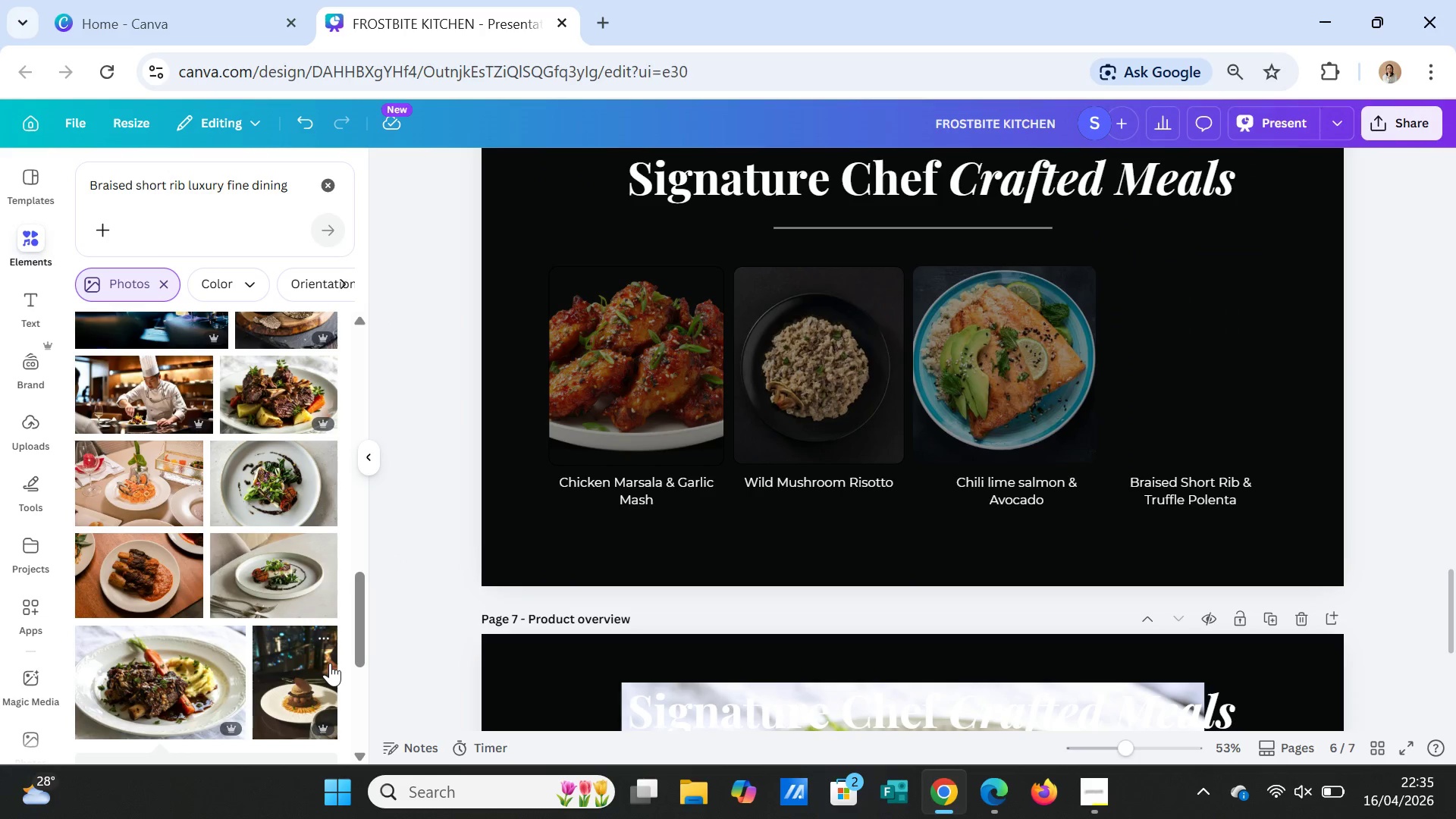 
wait(5.48)
 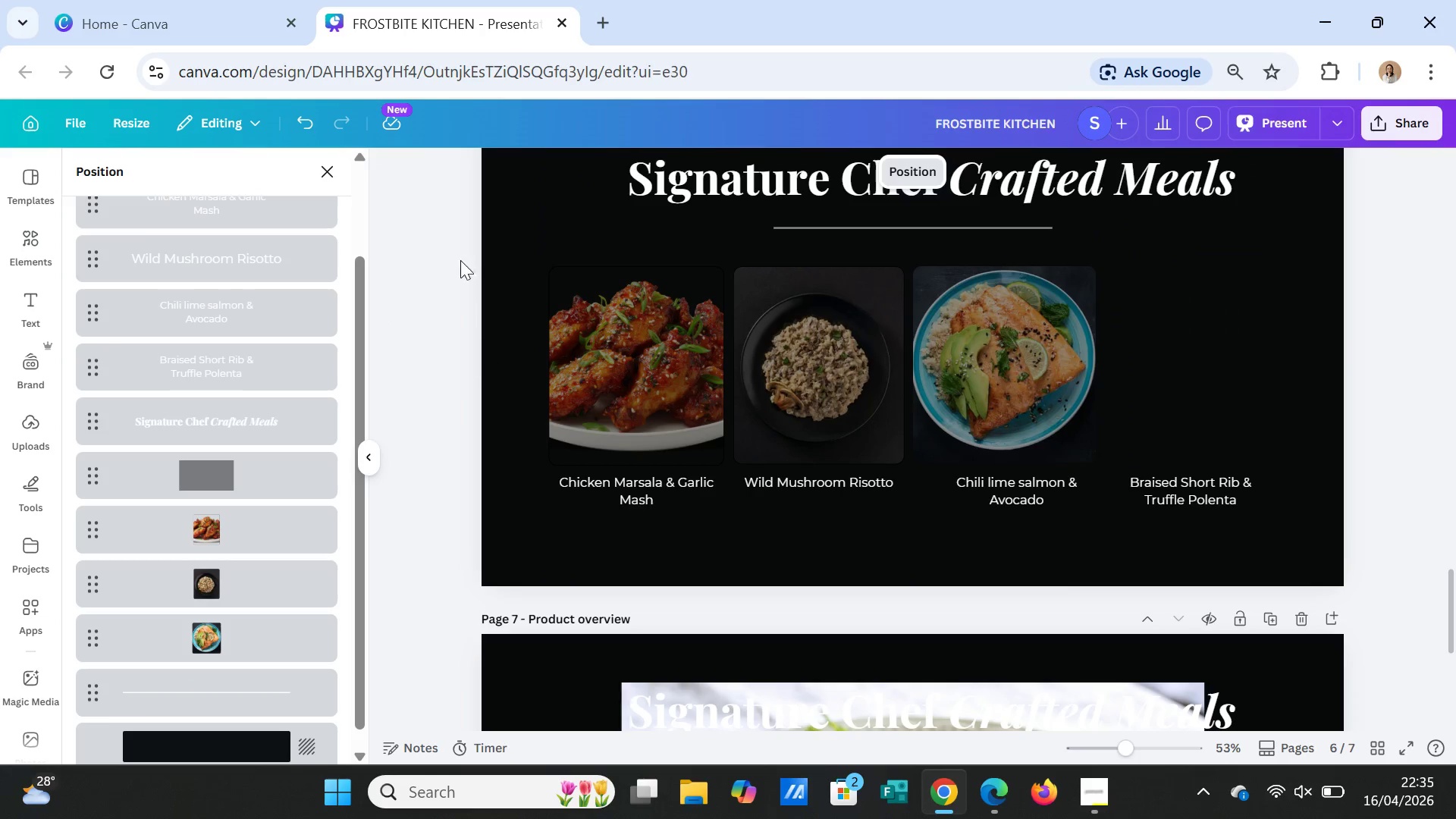 
scroll: coordinate [223, 736], scroll_direction: down, amount: 2.0
 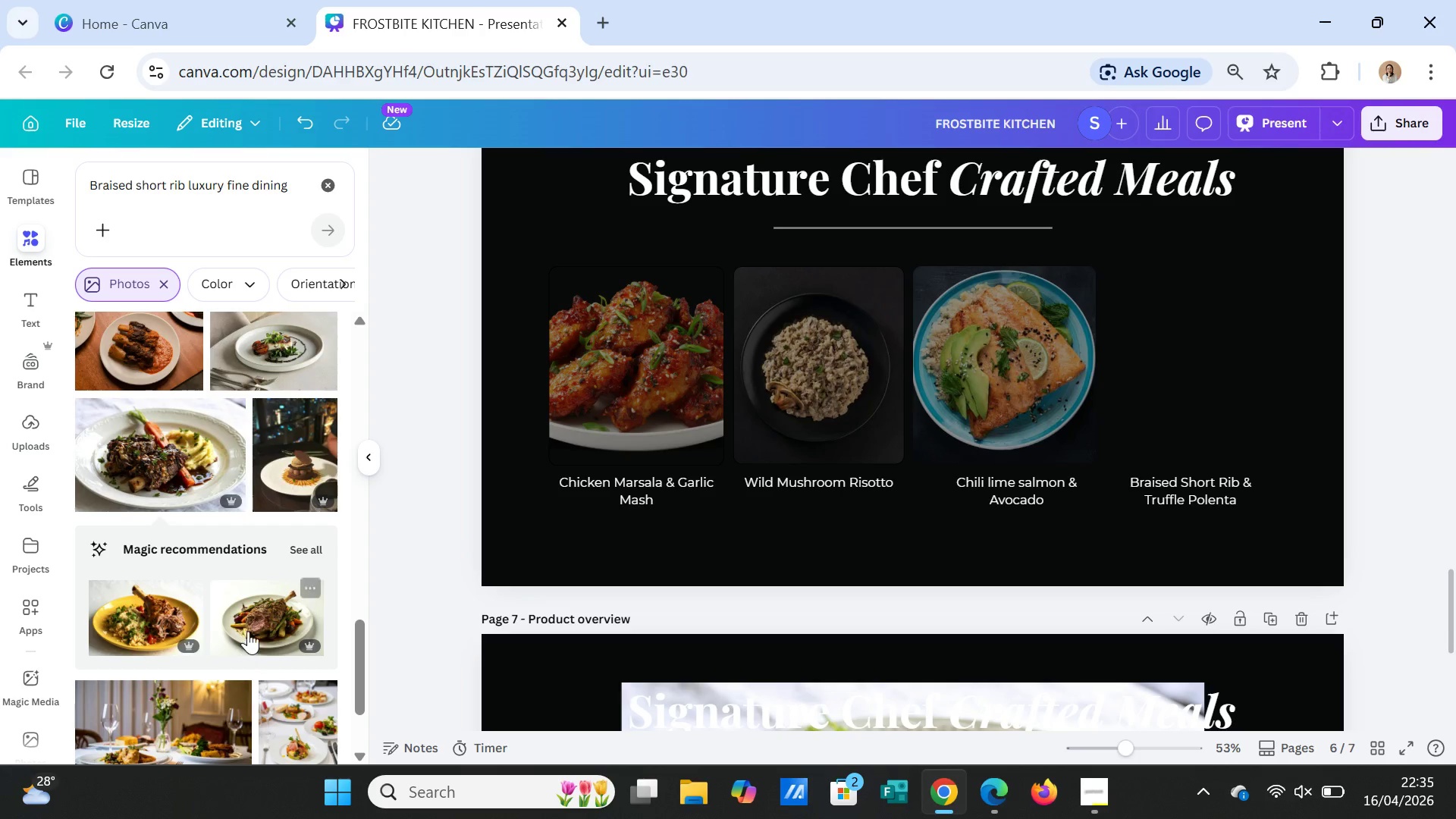 
left_click([264, 610])
 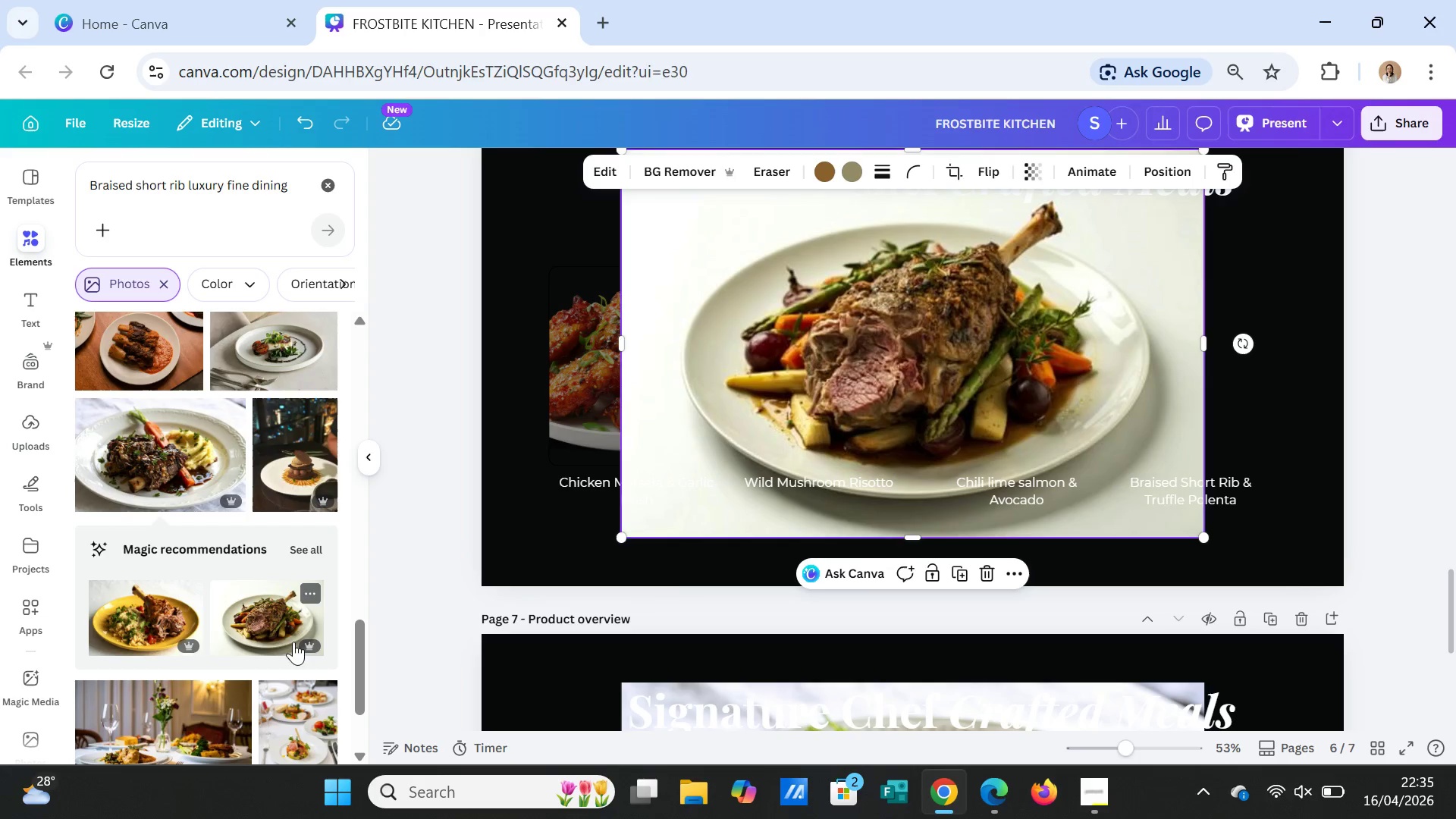 
scroll: coordinate [677, 585], scroll_direction: up, amount: 1.0
 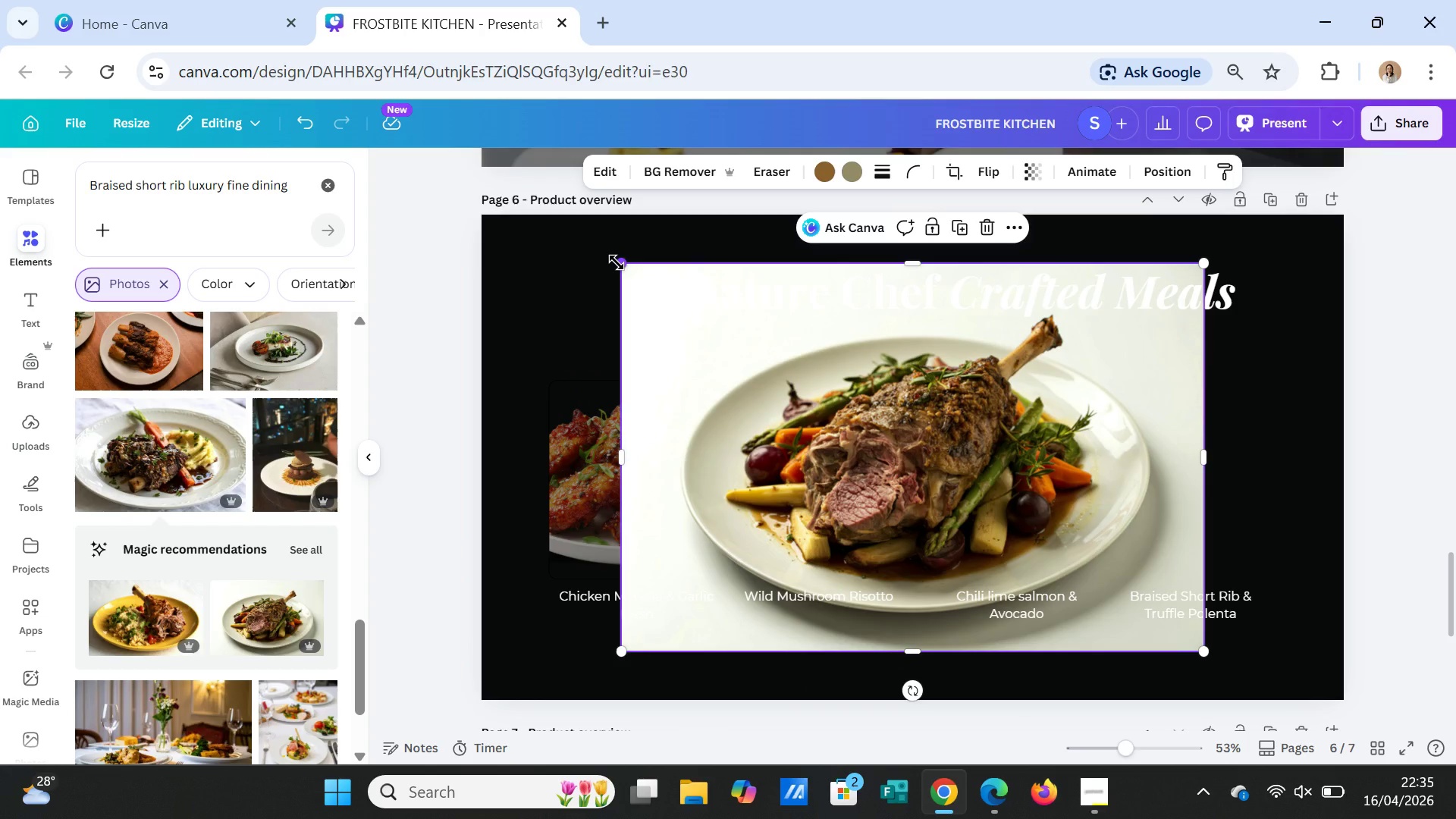 
left_click([763, 344])
 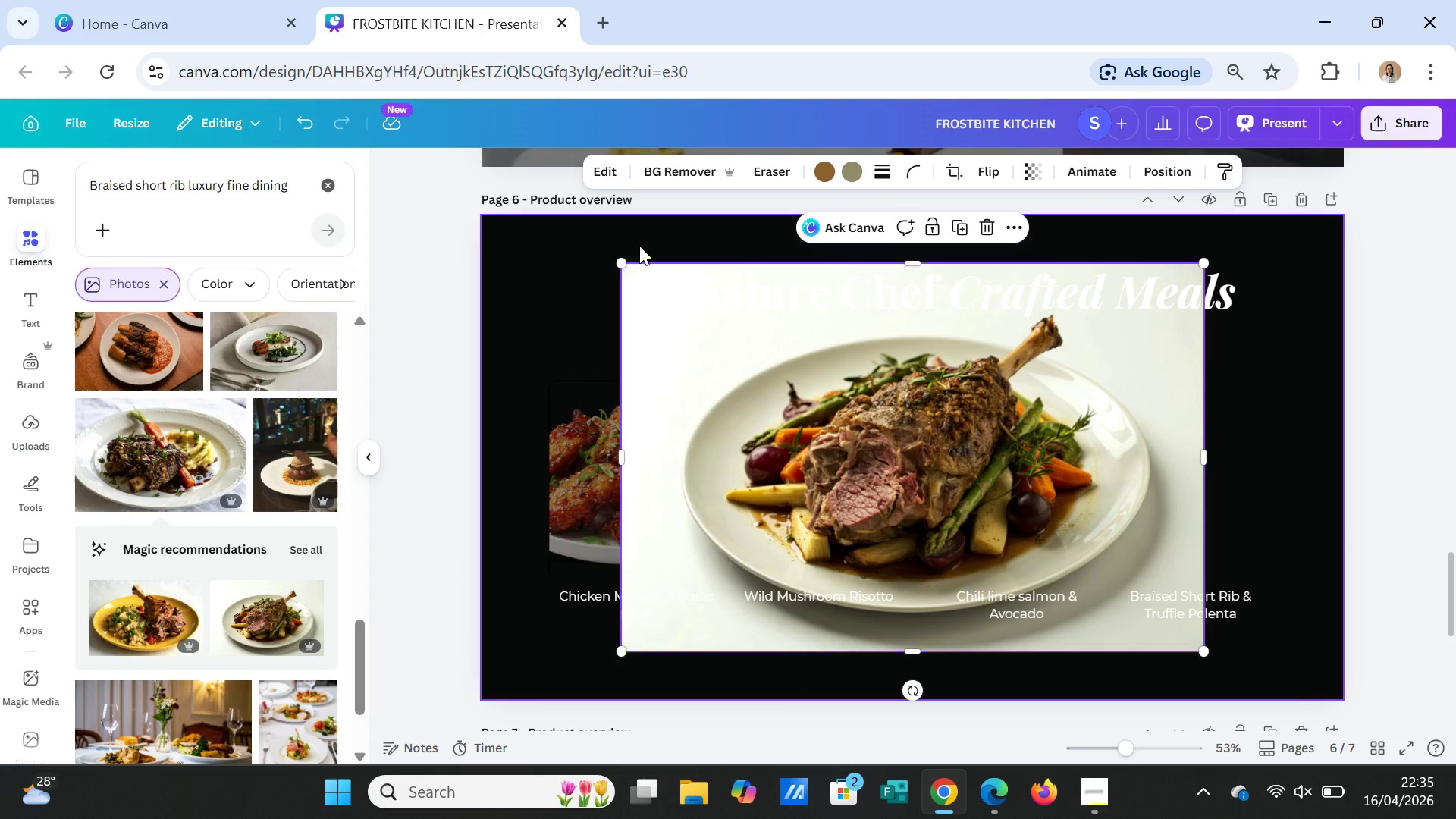 
key(Delete)
 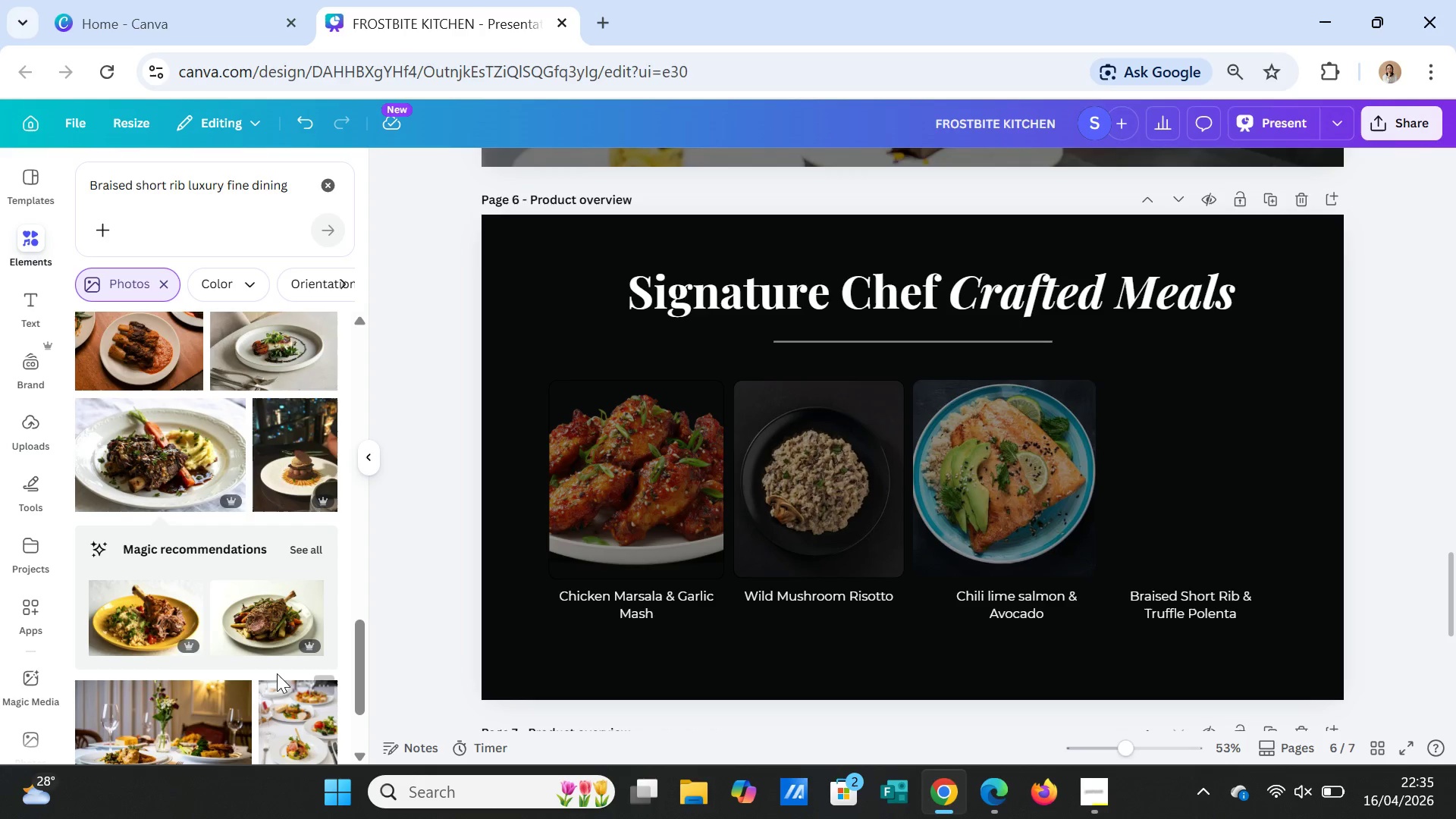 
left_click([235, 626])
 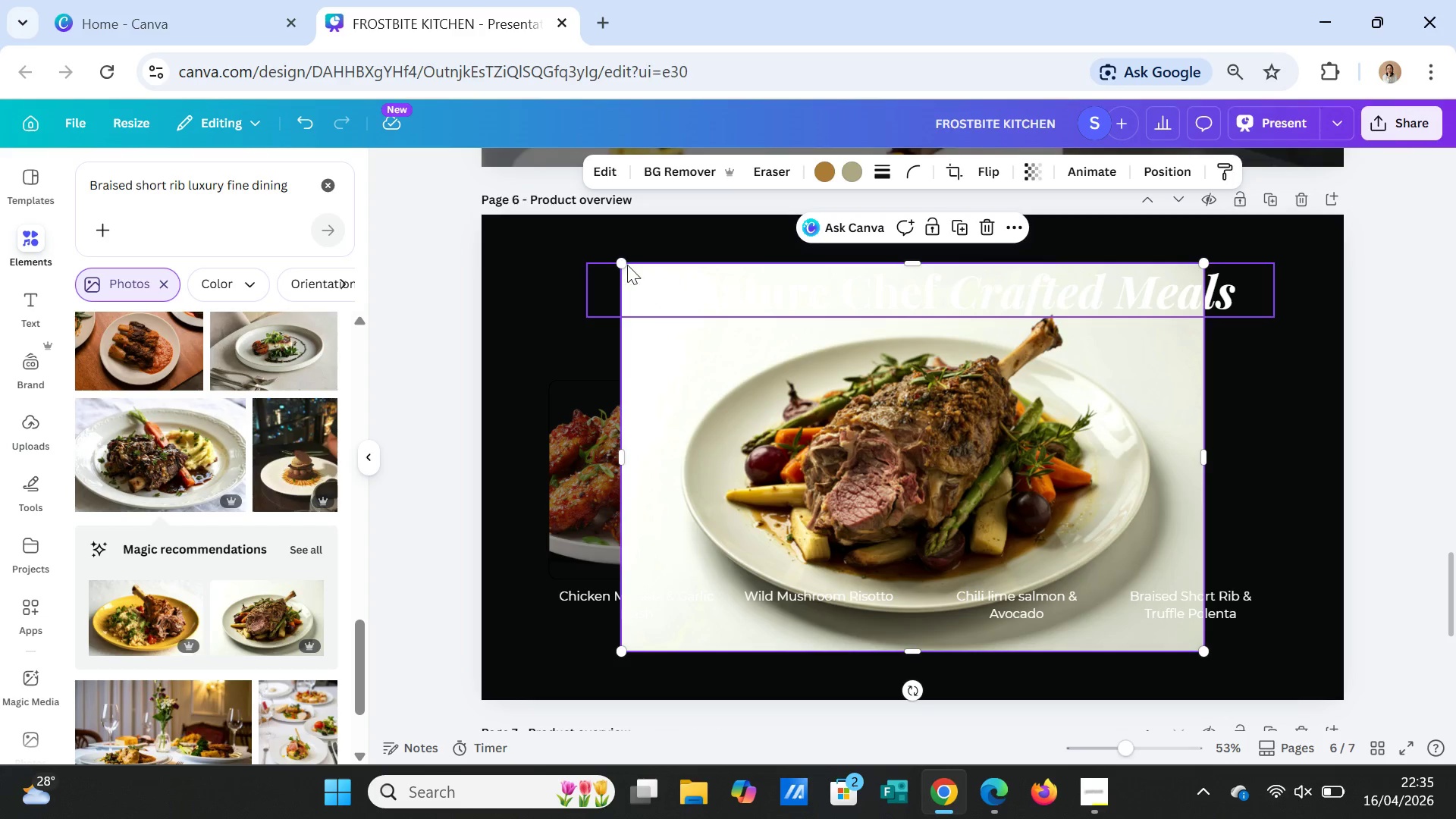 
left_click_drag(start_coordinate=[620, 262], to_coordinate=[1046, 467])
 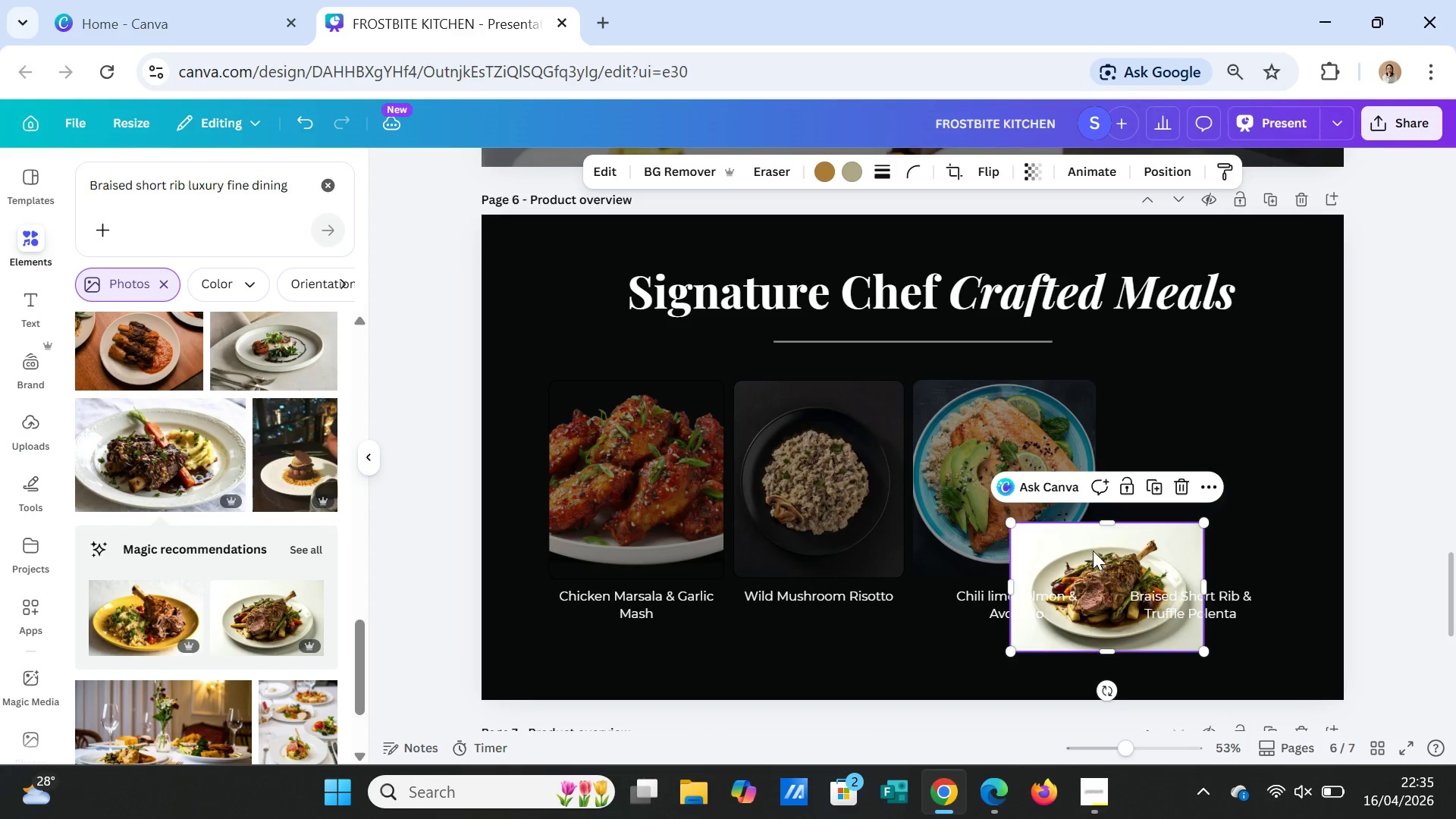 
left_click_drag(start_coordinate=[1103, 564], to_coordinate=[1202, 422])
 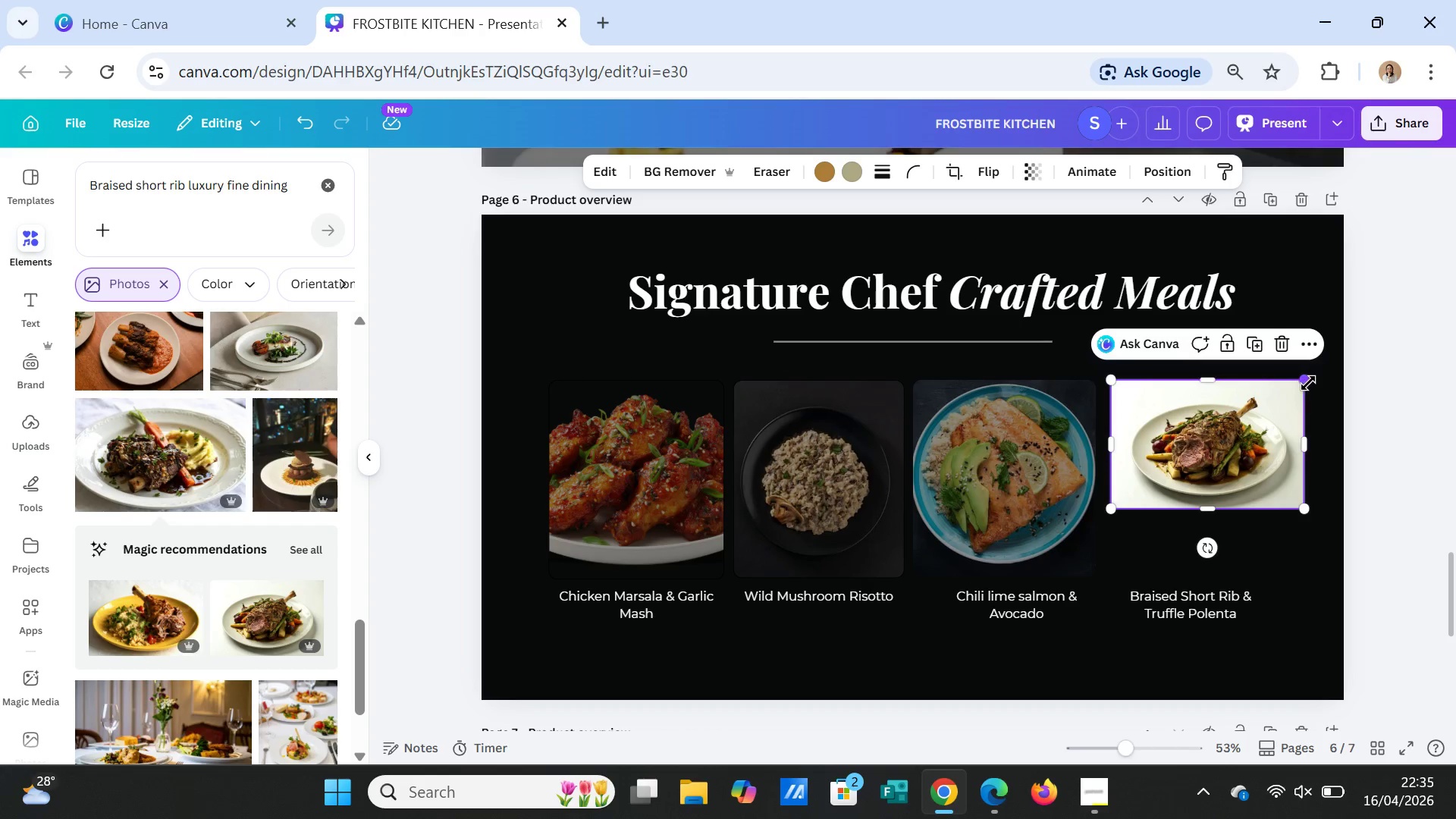 
left_click_drag(start_coordinate=[1309, 384], to_coordinate=[1279, 397])
 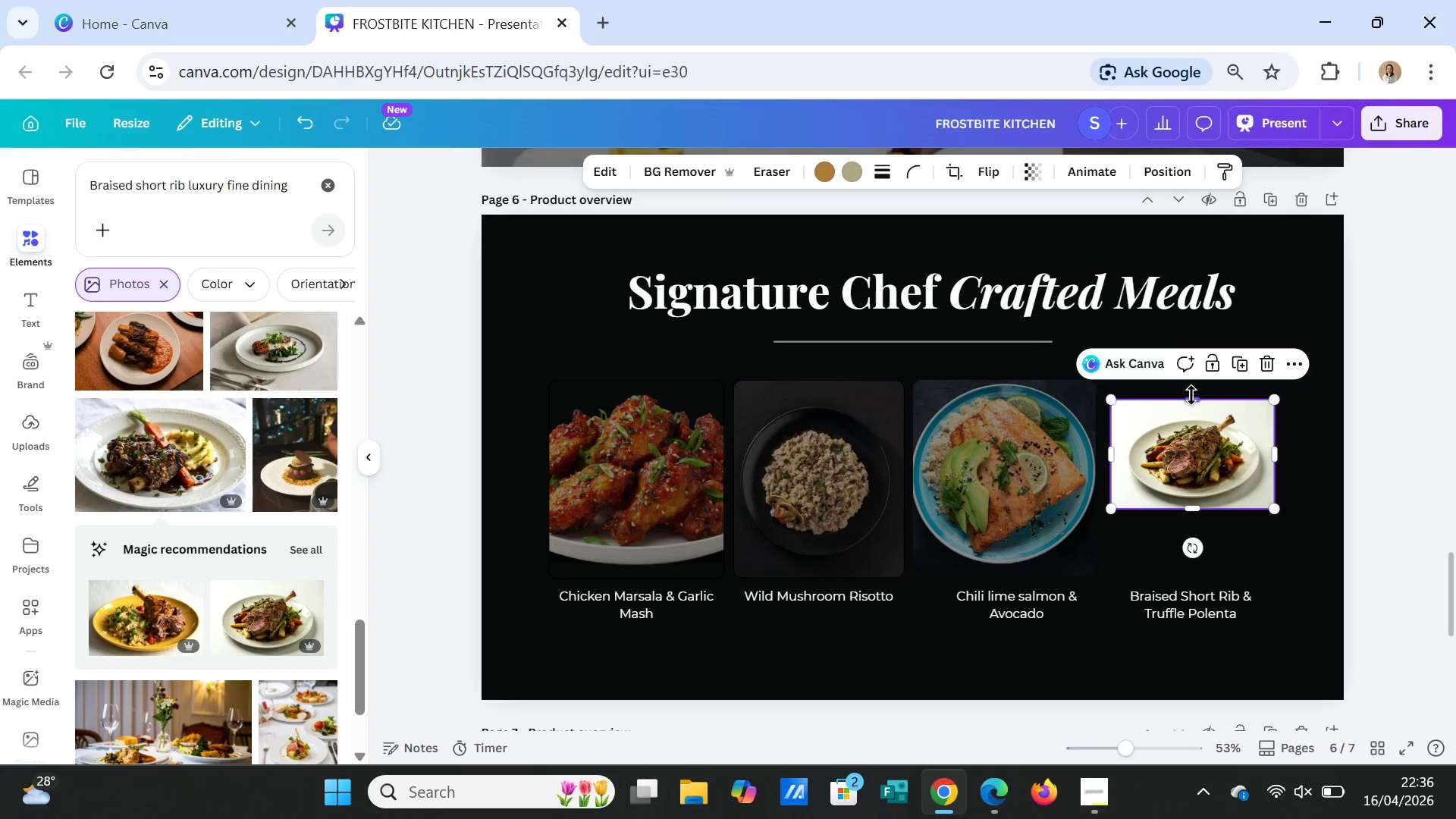 
left_click_drag(start_coordinate=[1191, 394], to_coordinate=[1188, 378])
 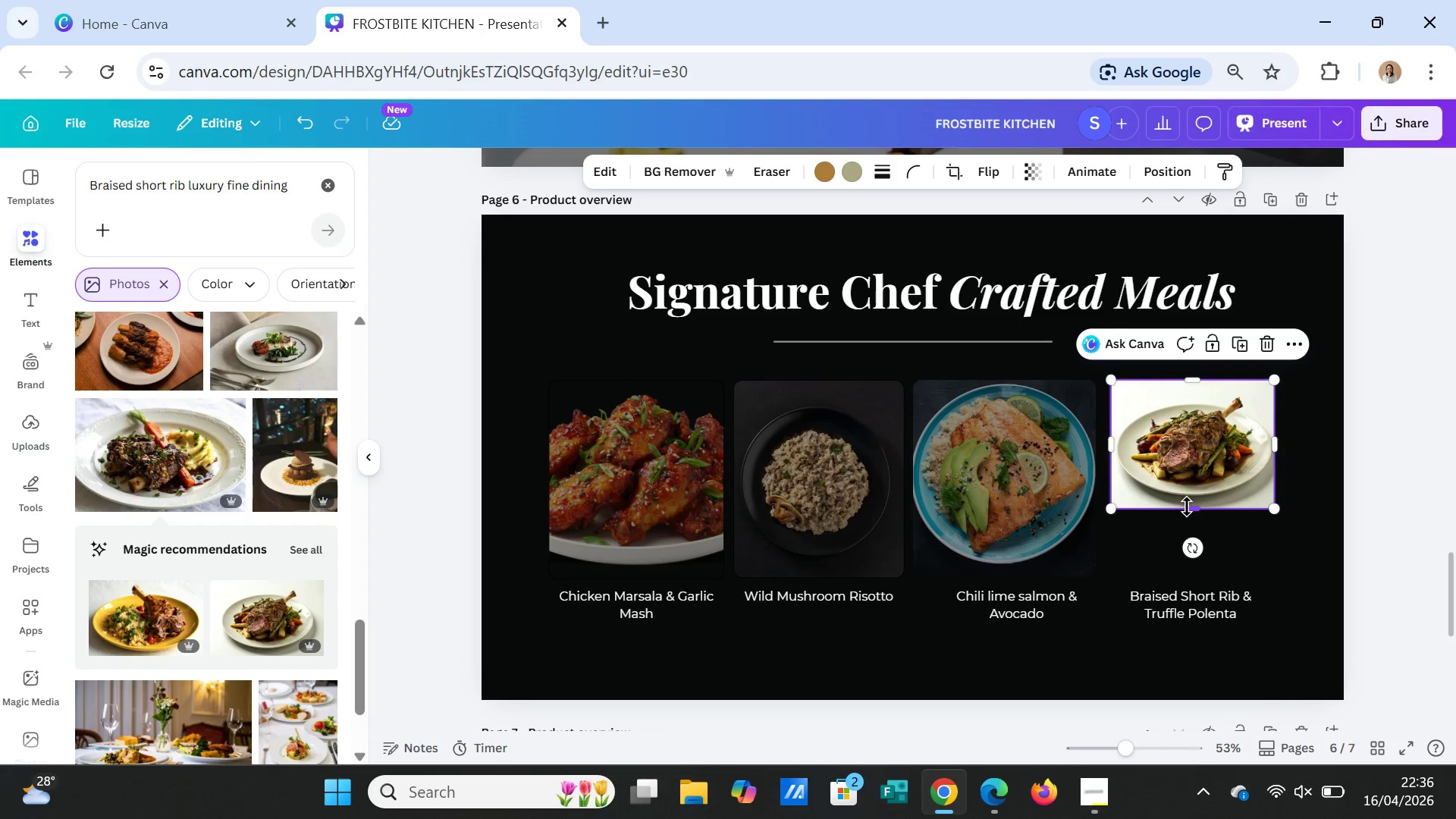 
left_click_drag(start_coordinate=[1191, 507], to_coordinate=[1207, 573])
 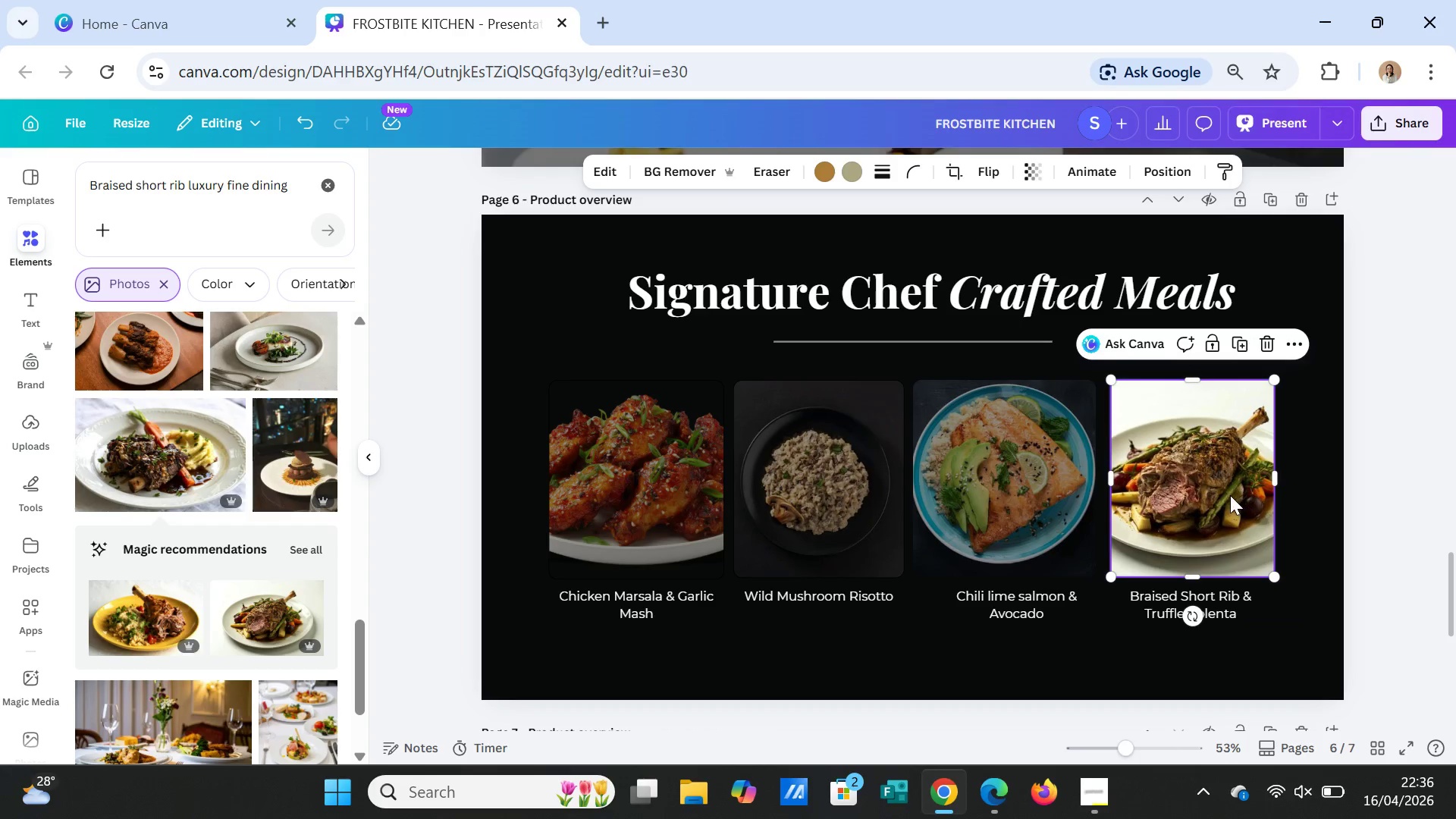 
left_click([1230, 495])
 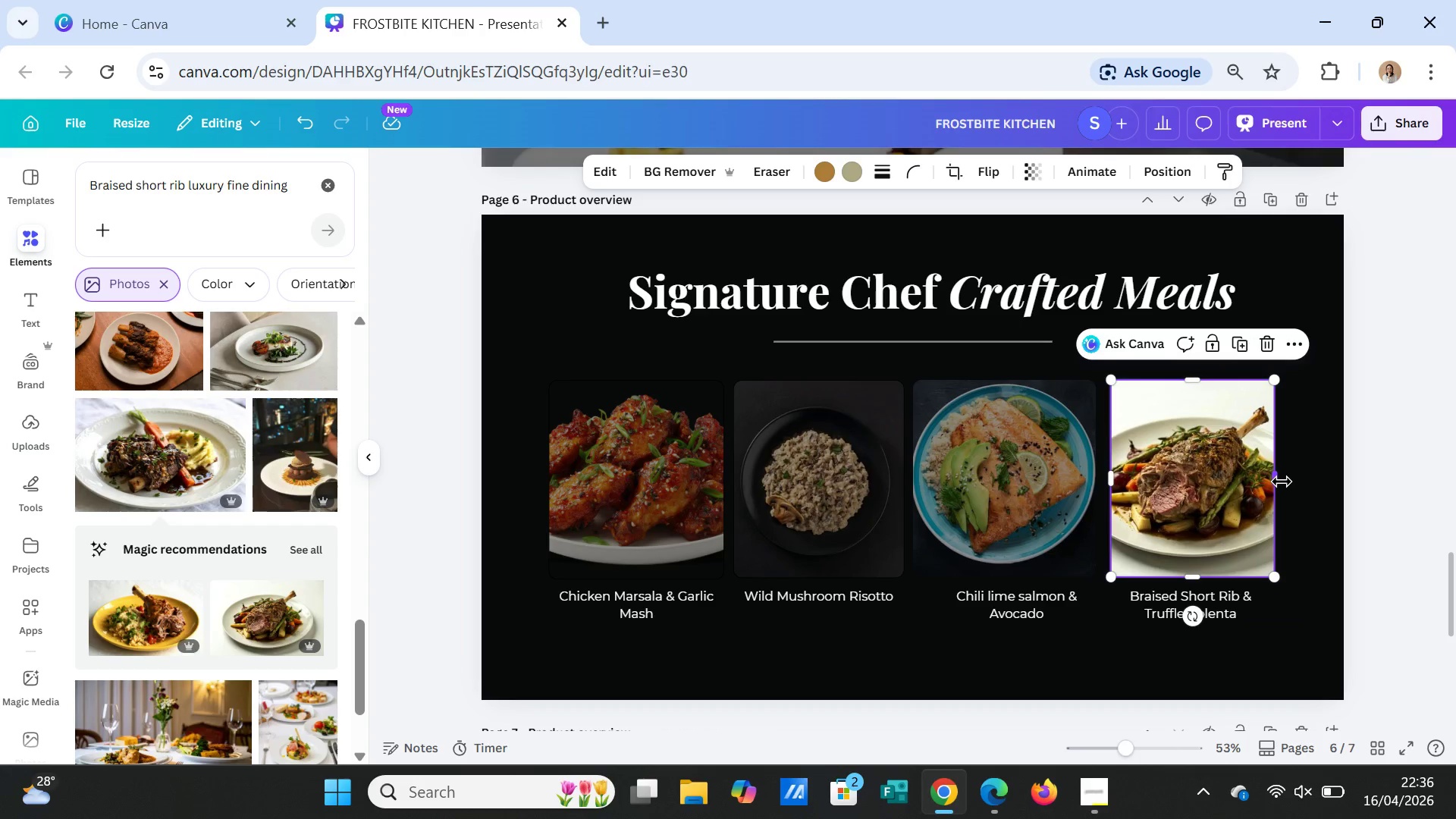 
left_click_drag(start_coordinate=[1282, 482], to_coordinate=[1298, 482])
 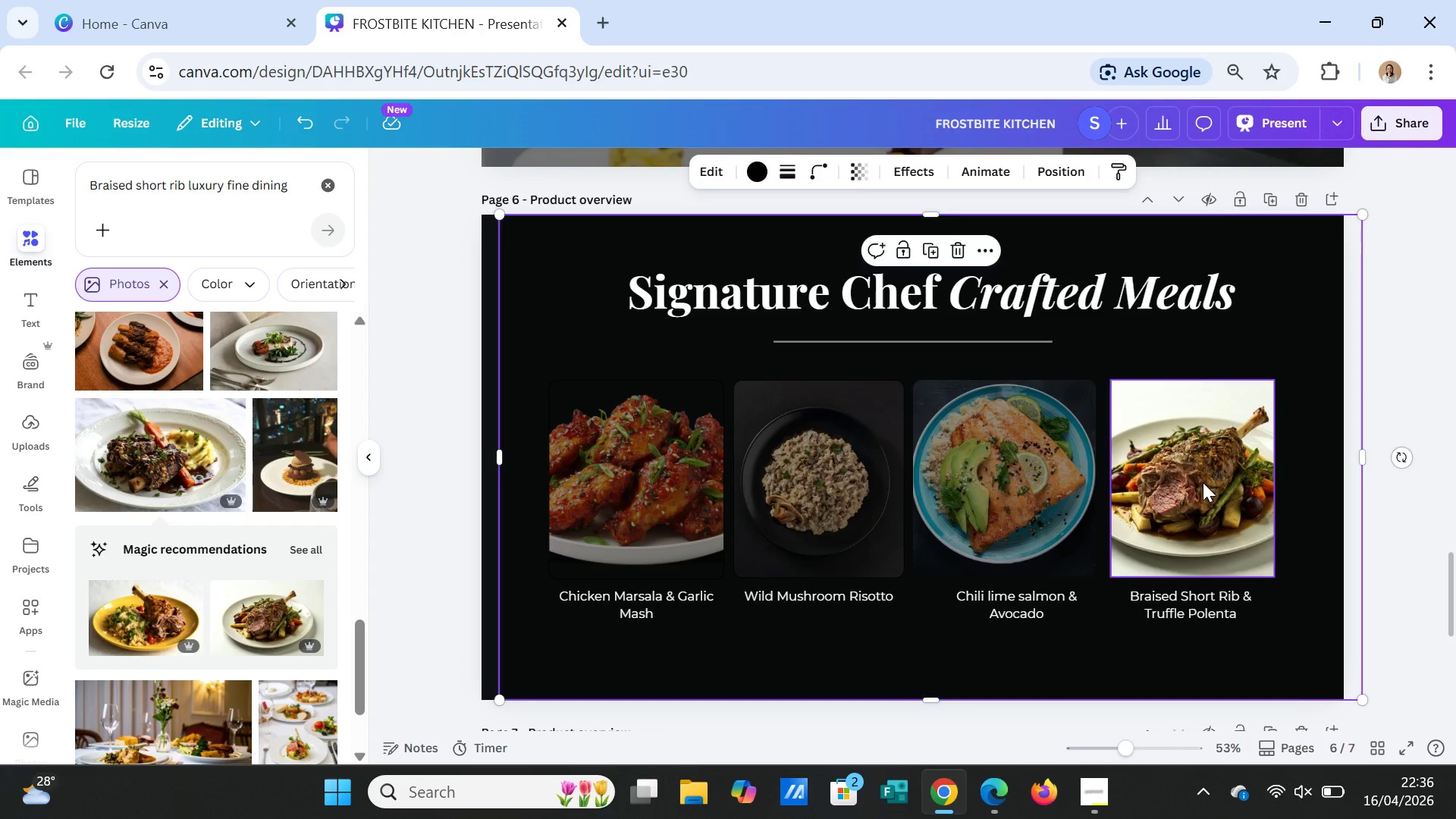 
left_click([1203, 482])
 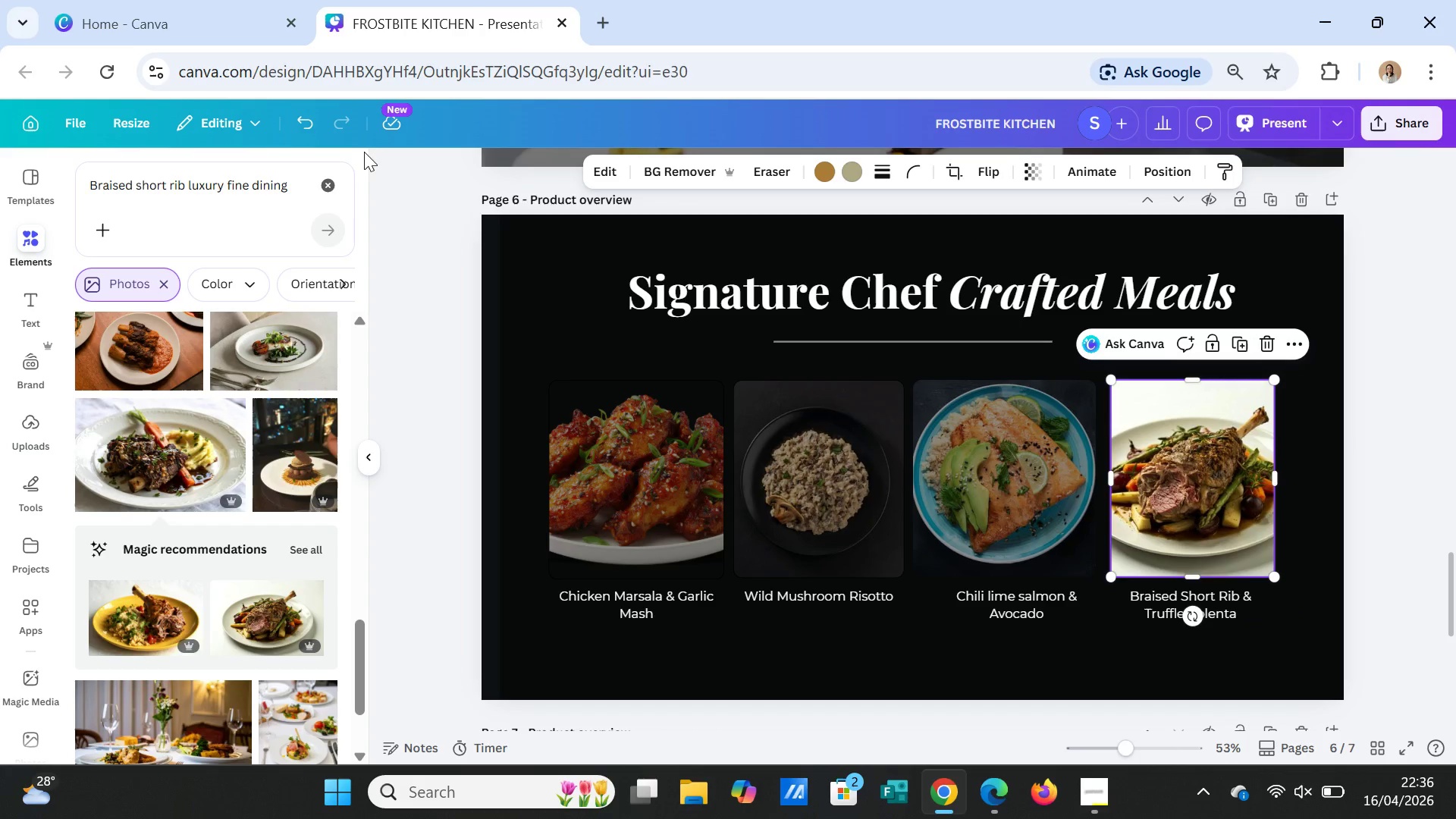 
left_click([303, 121])
 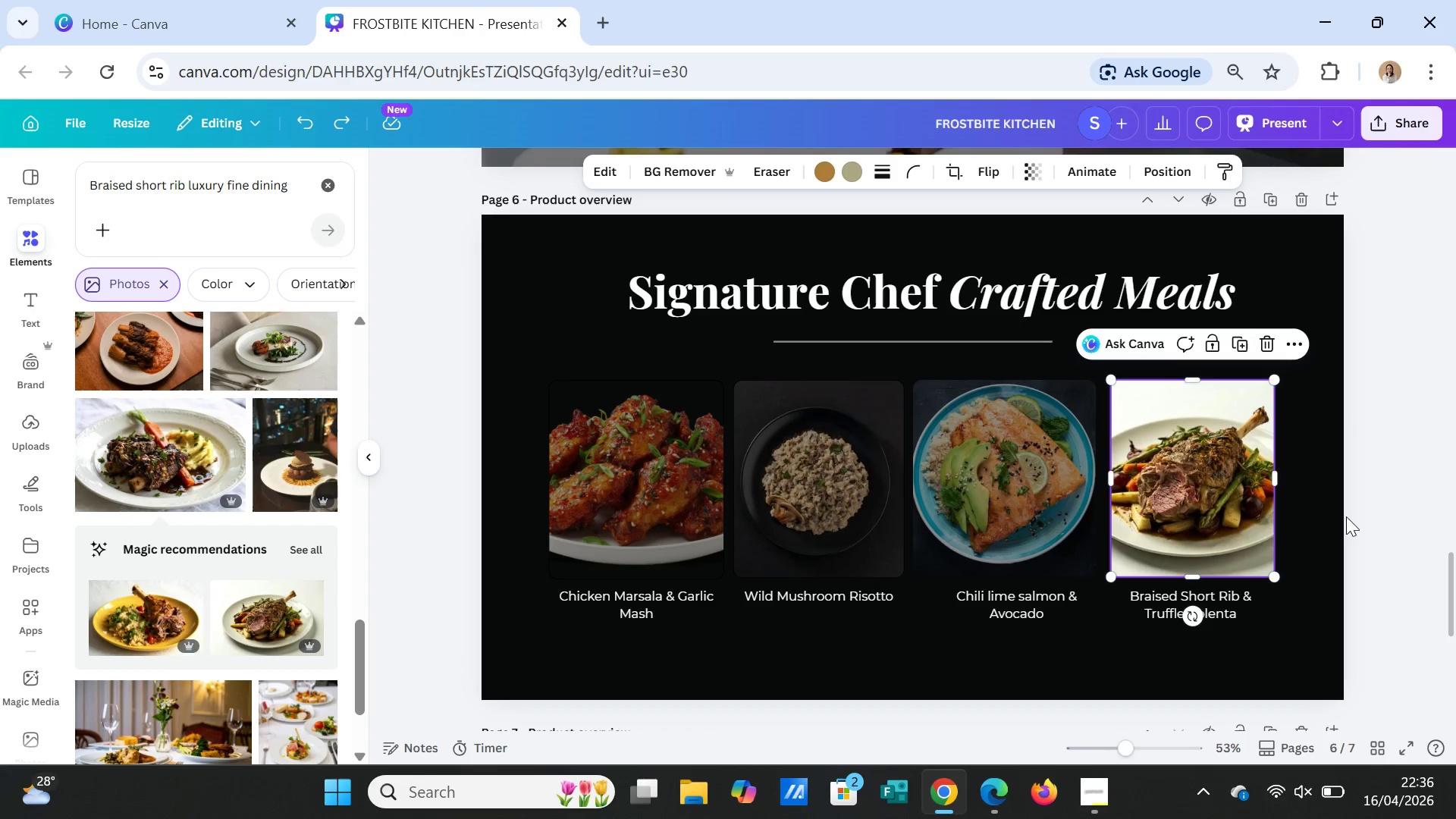 
left_click([1219, 533])
 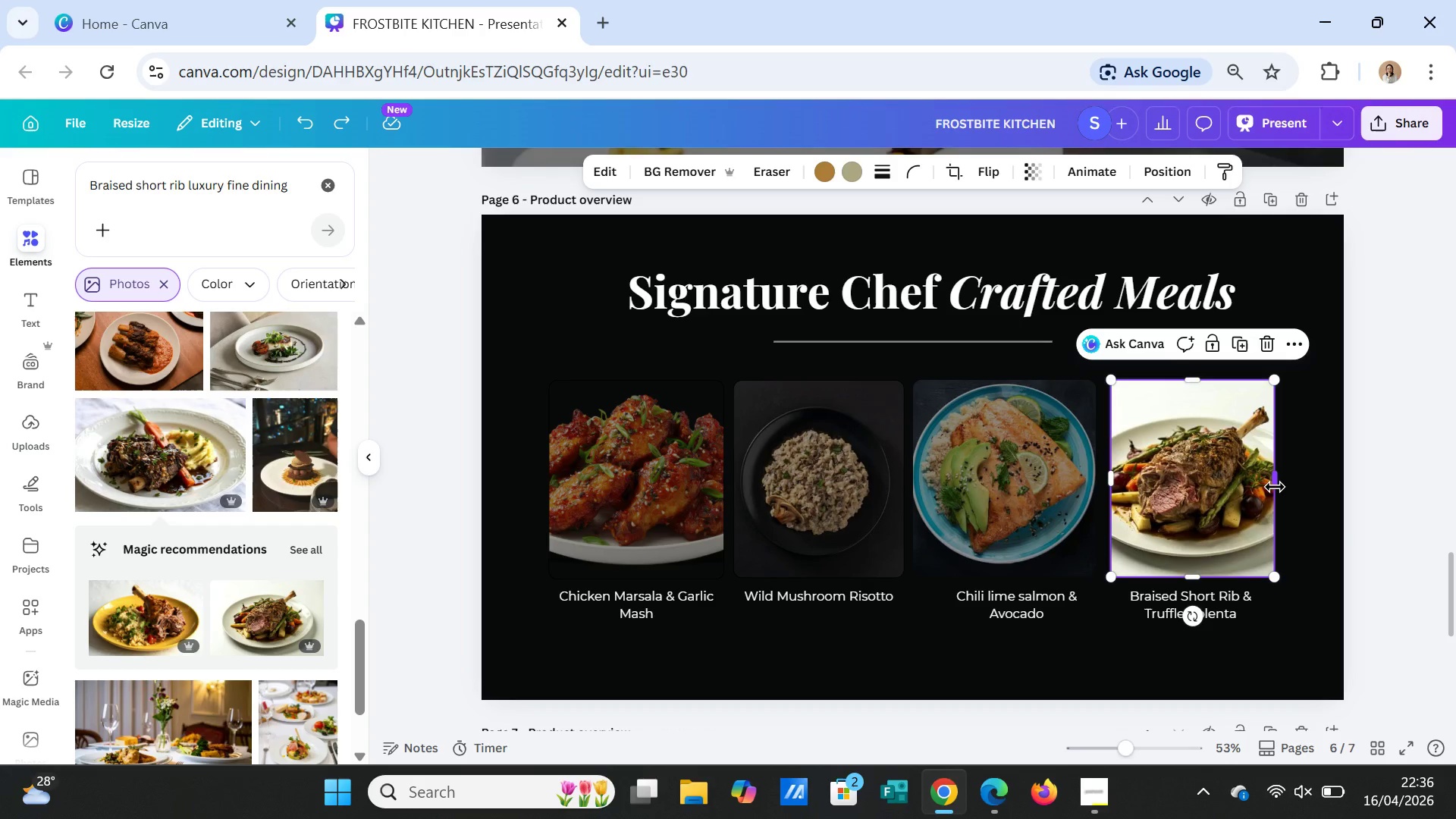 
left_click_drag(start_coordinate=[1275, 487], to_coordinate=[1282, 487])
 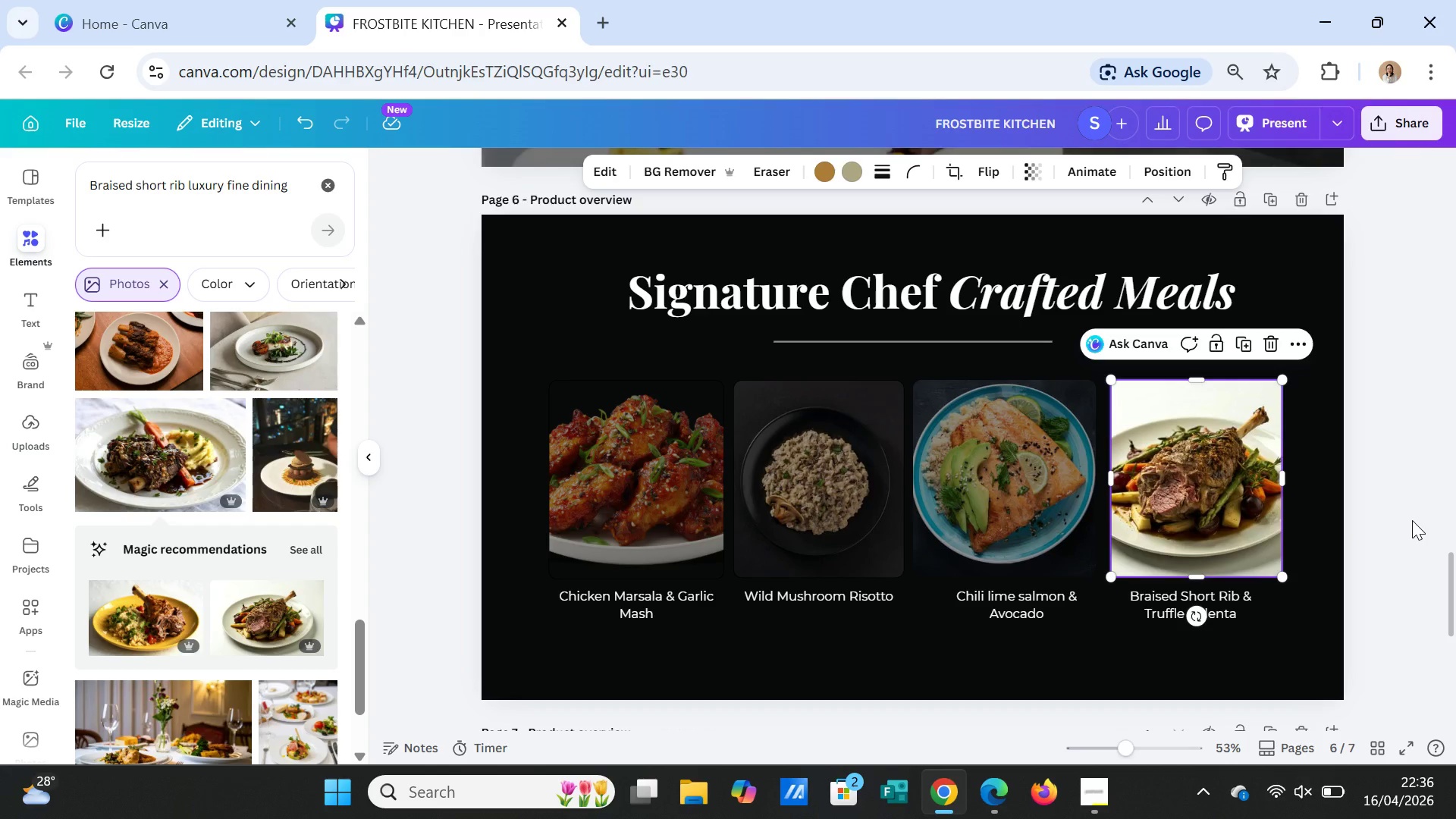 
left_click([1412, 520])
 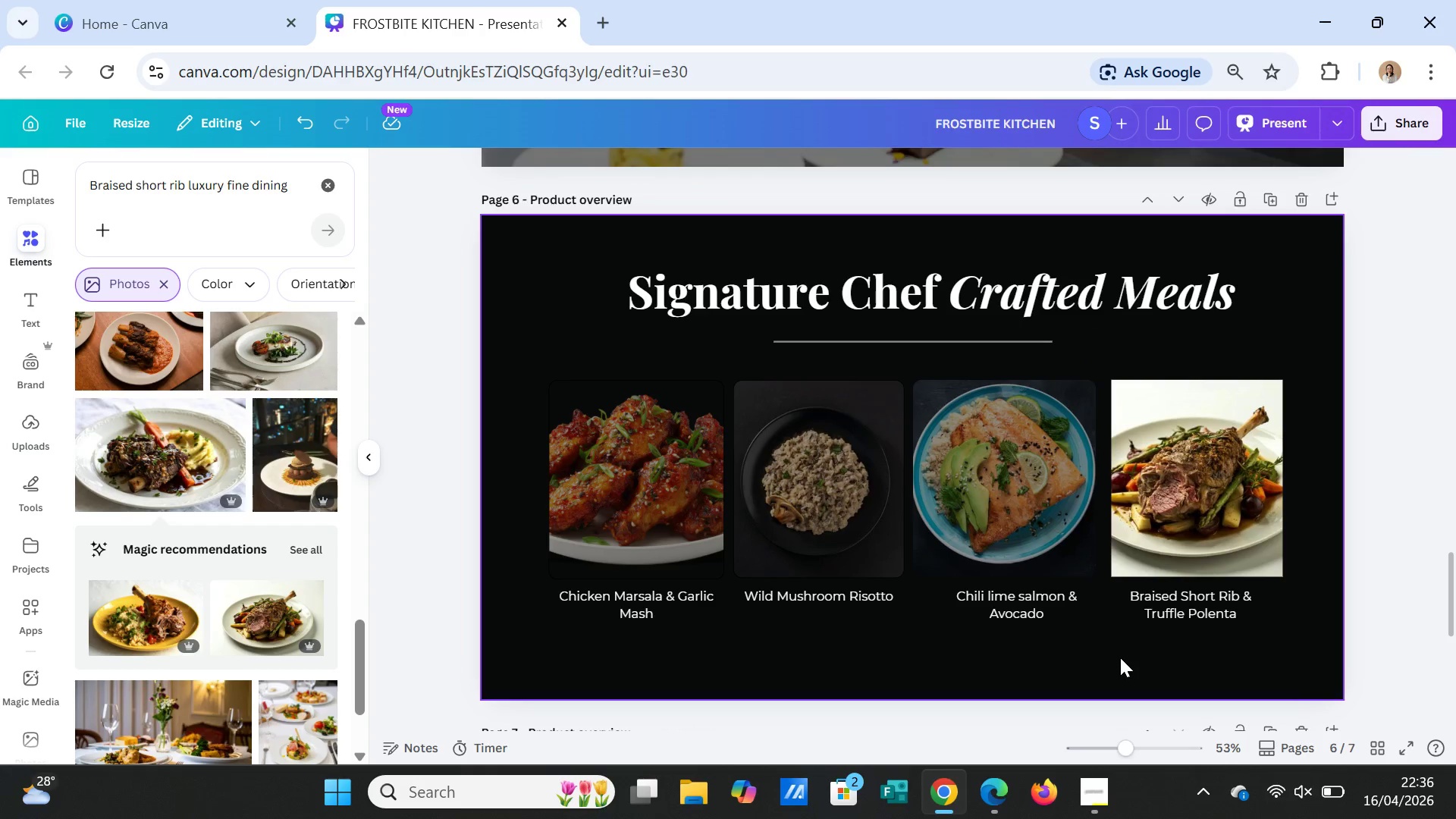 
wait(5.38)
 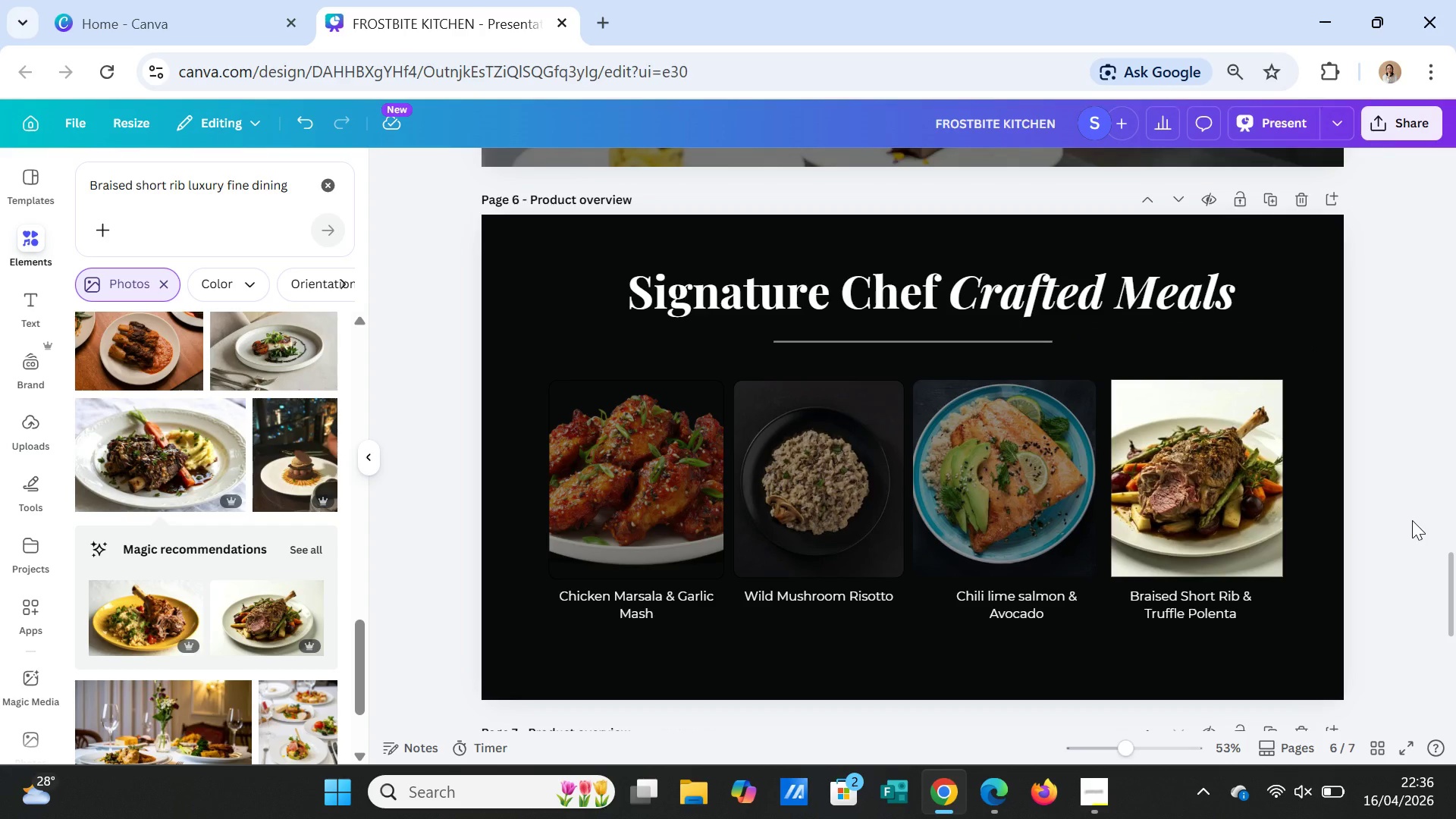 
left_click([1190, 395])
 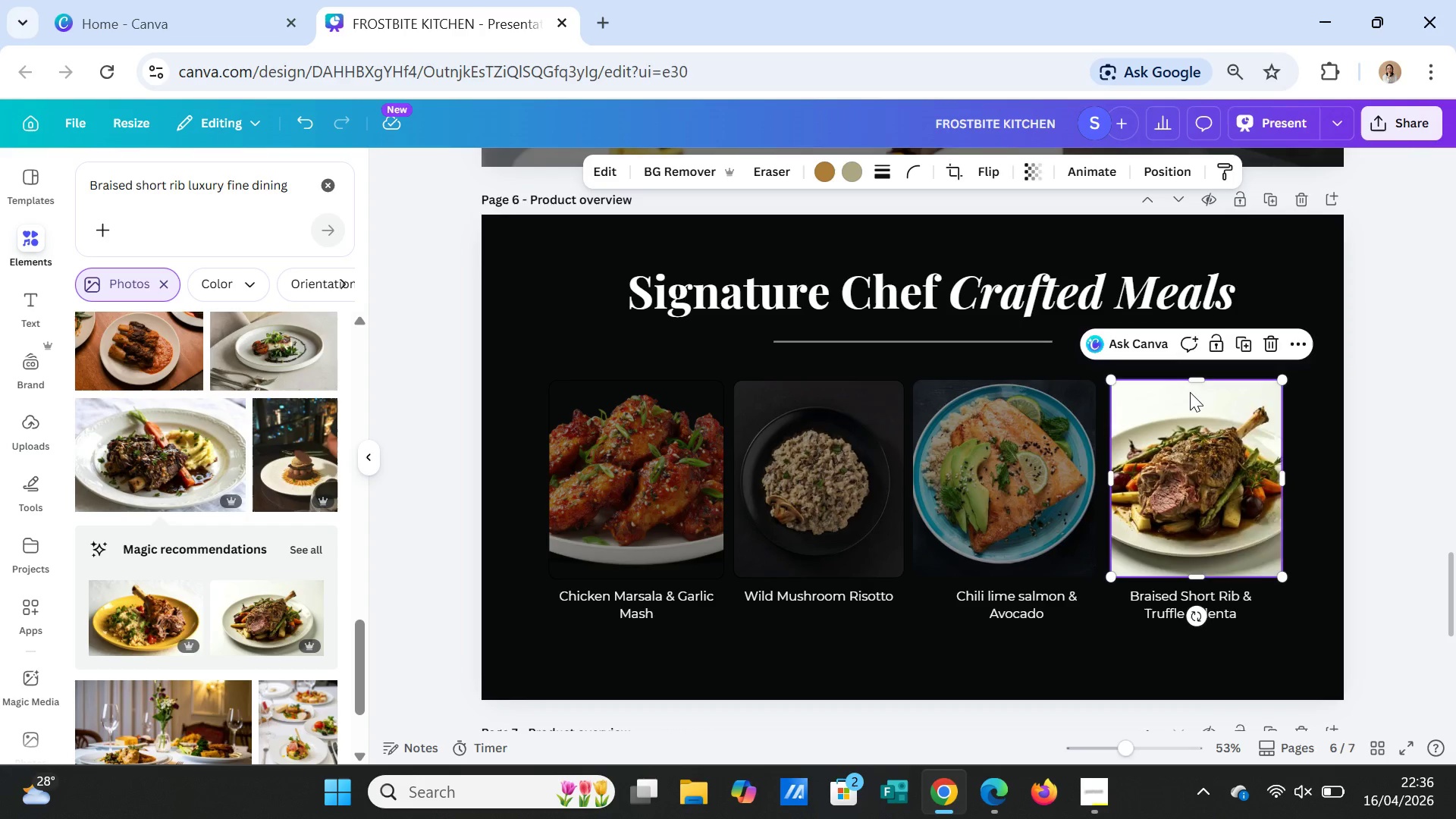 
right_click([1190, 392])
 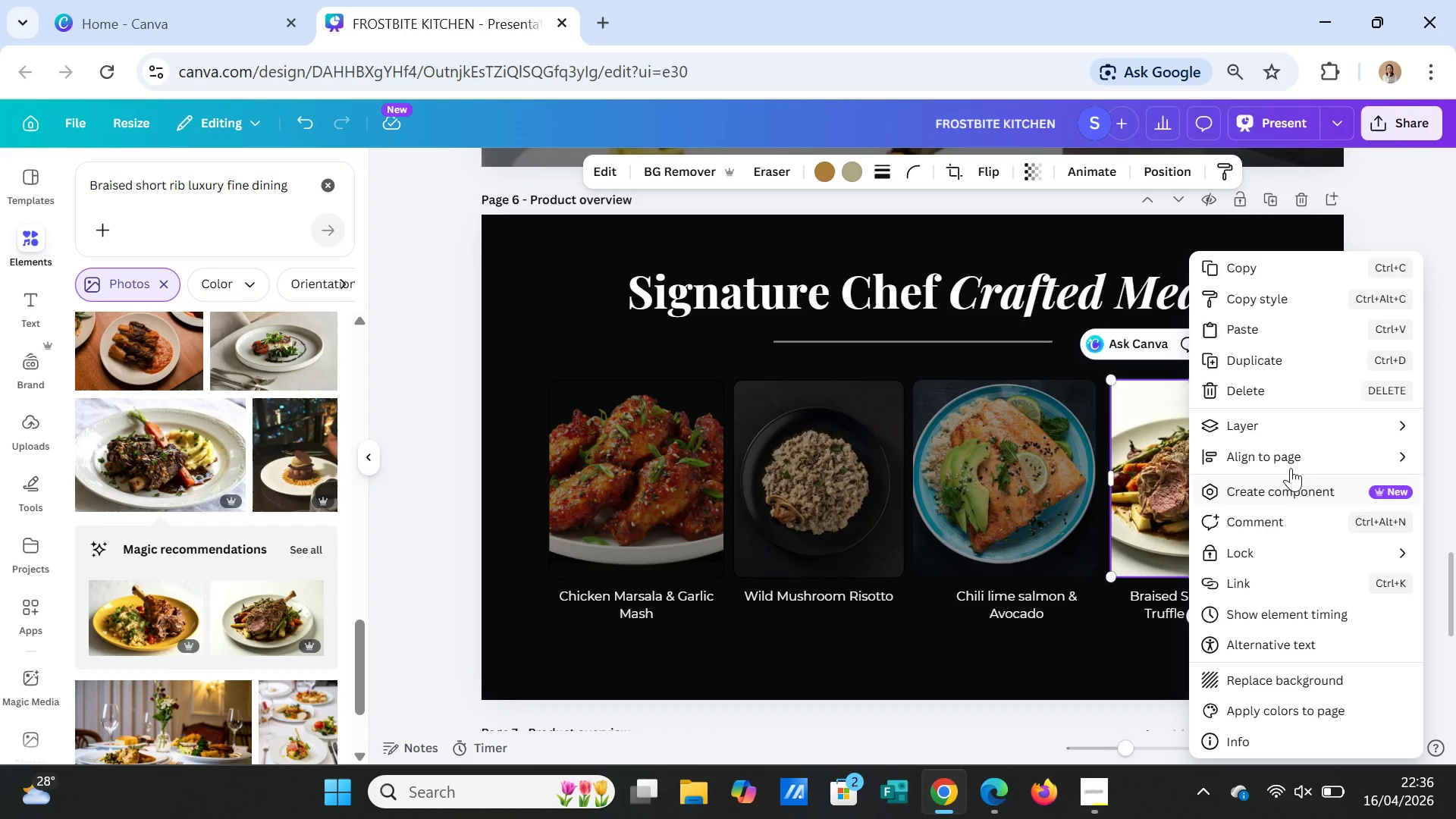 
left_click([1293, 425])
 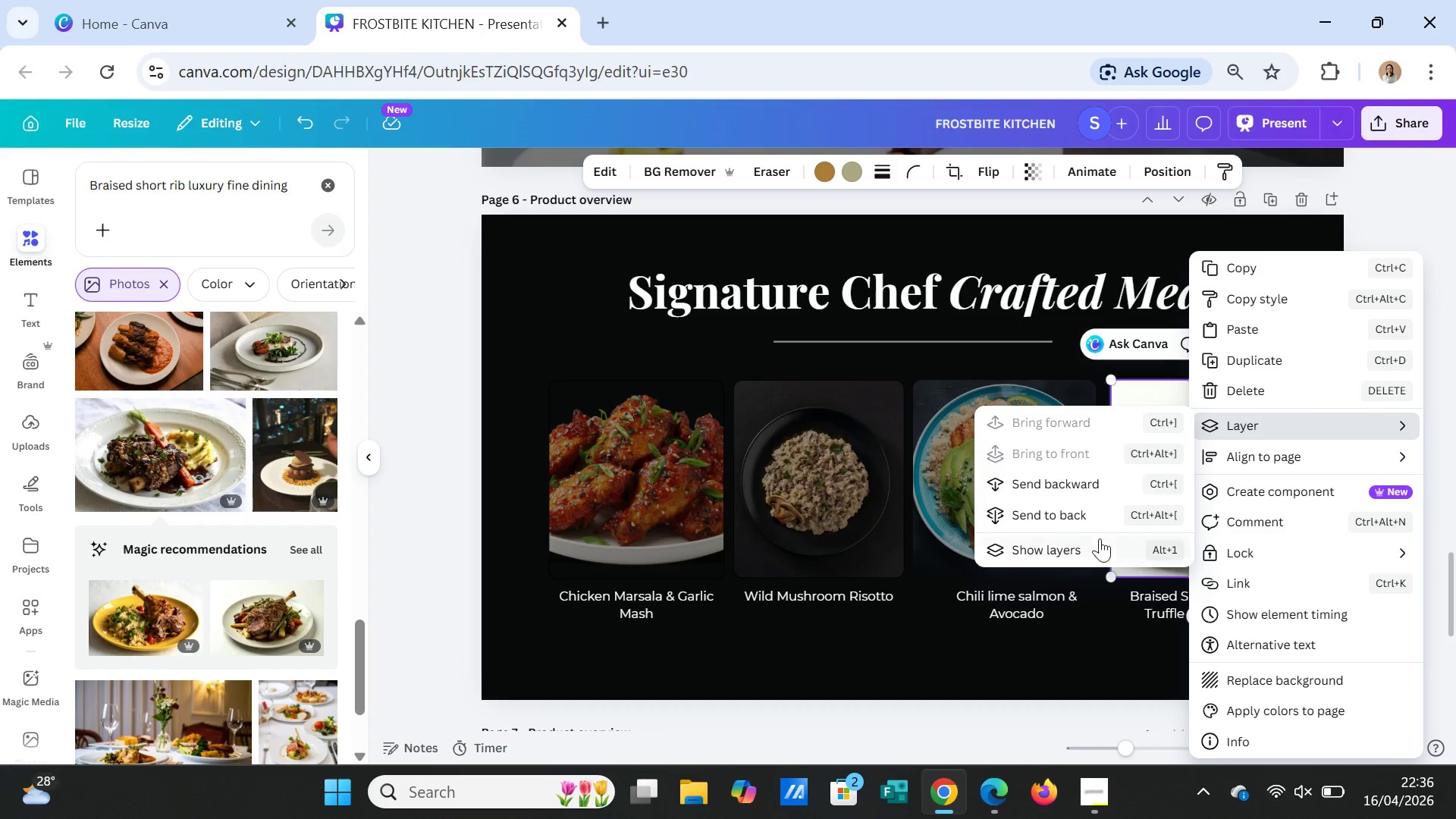 
left_click([1093, 551])
 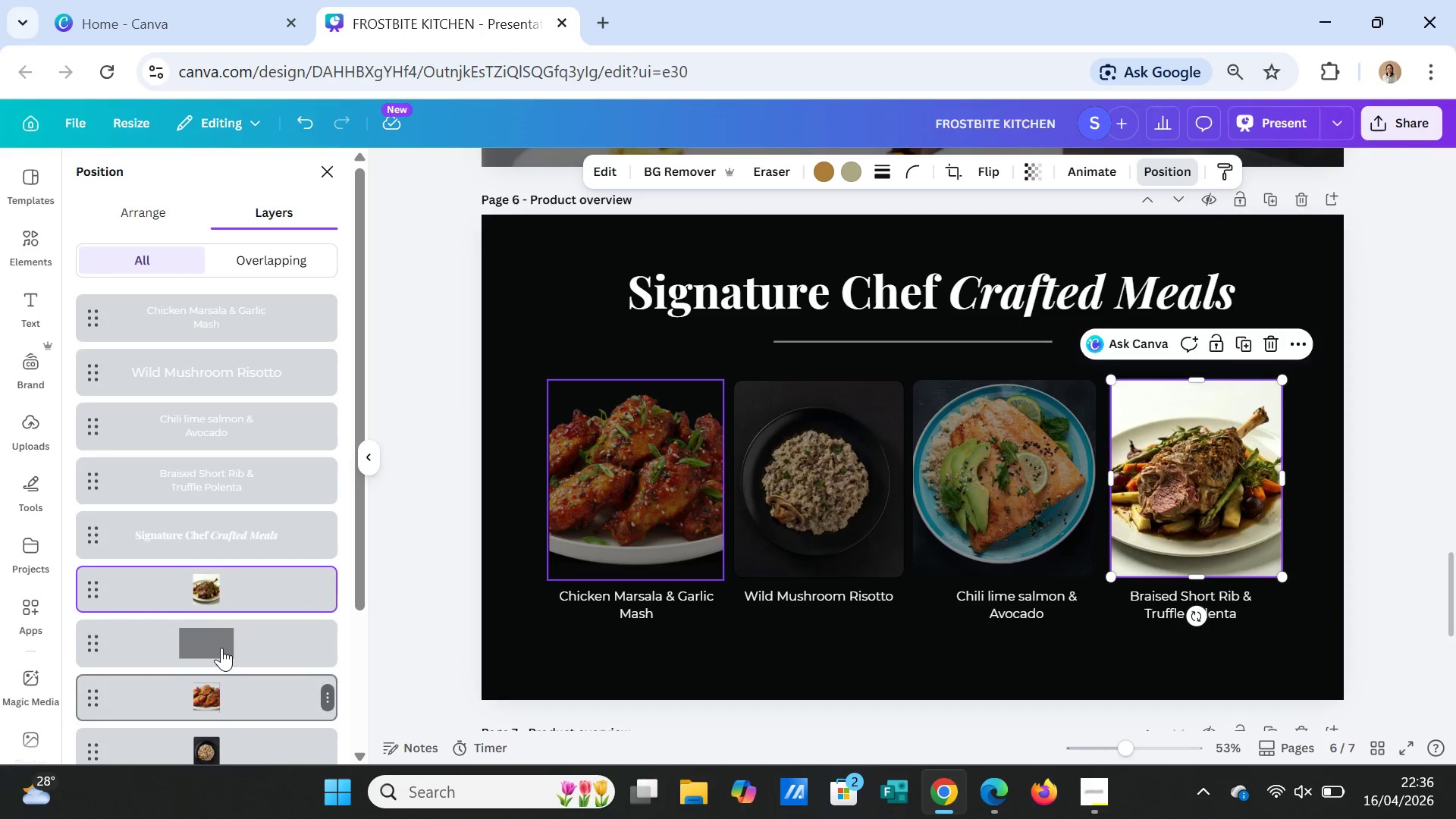 
left_click_drag(start_coordinate=[212, 638], to_coordinate=[218, 570])
 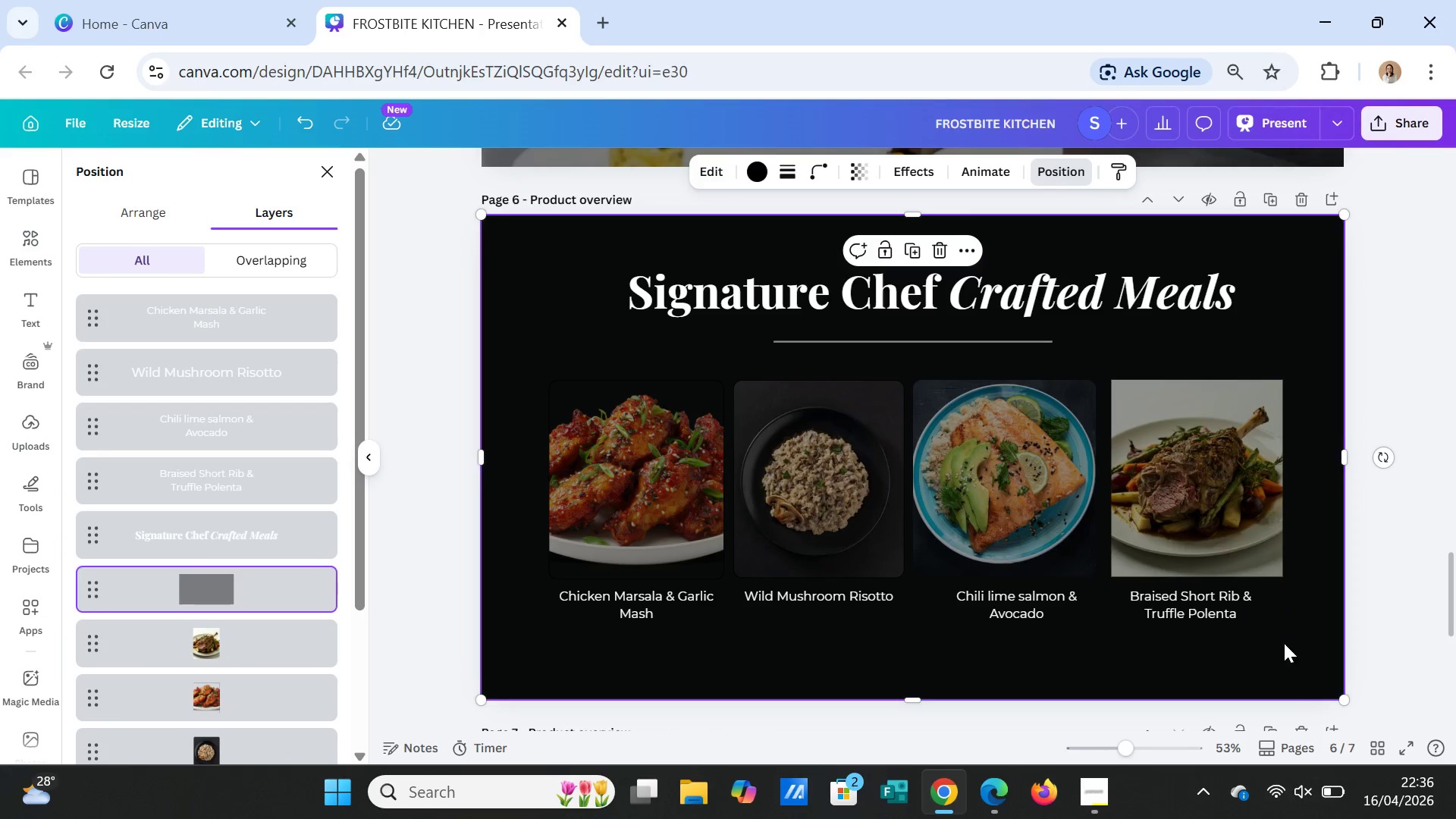 
left_click([1344, 648])
 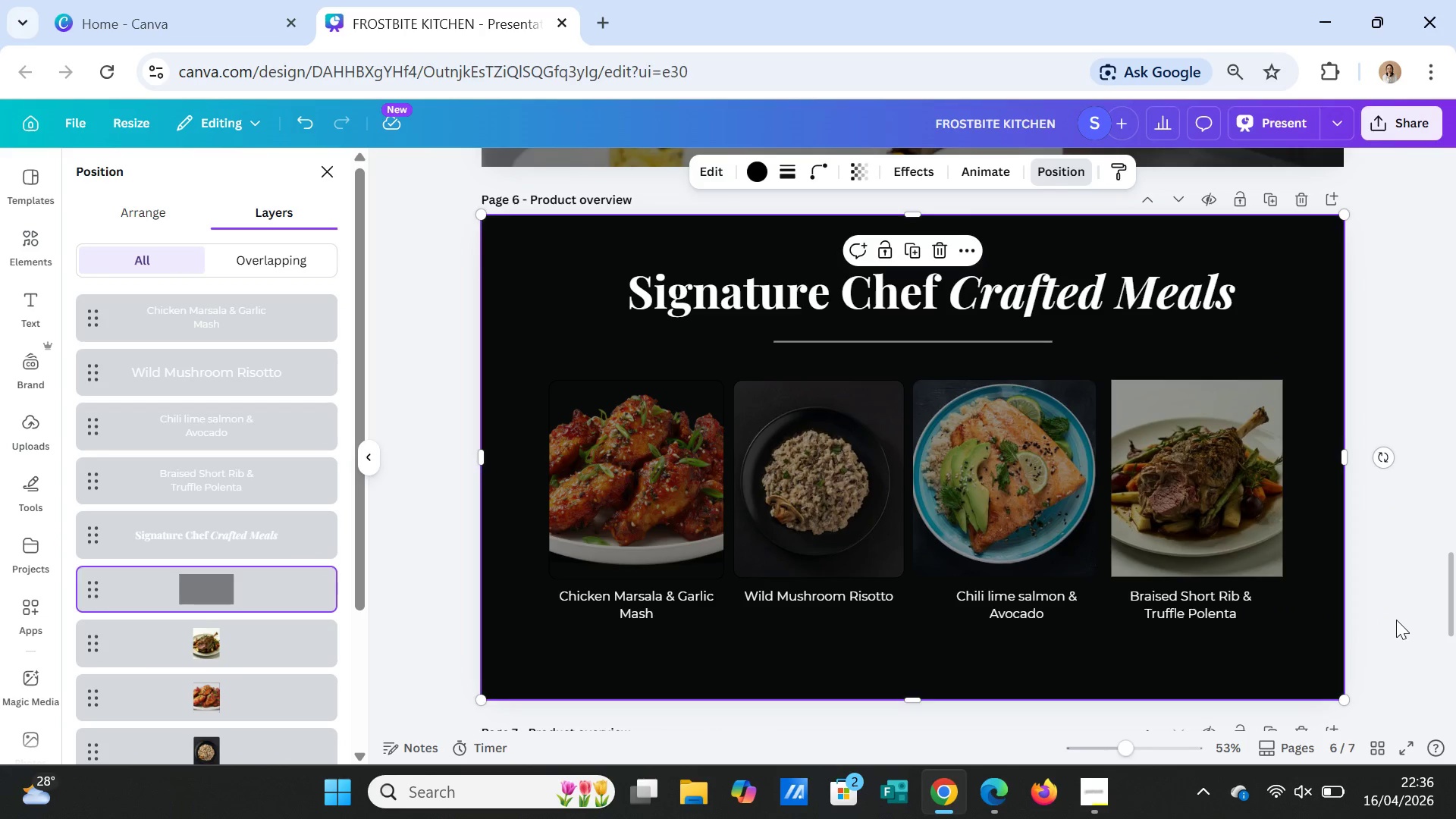 
left_click([1396, 620])
 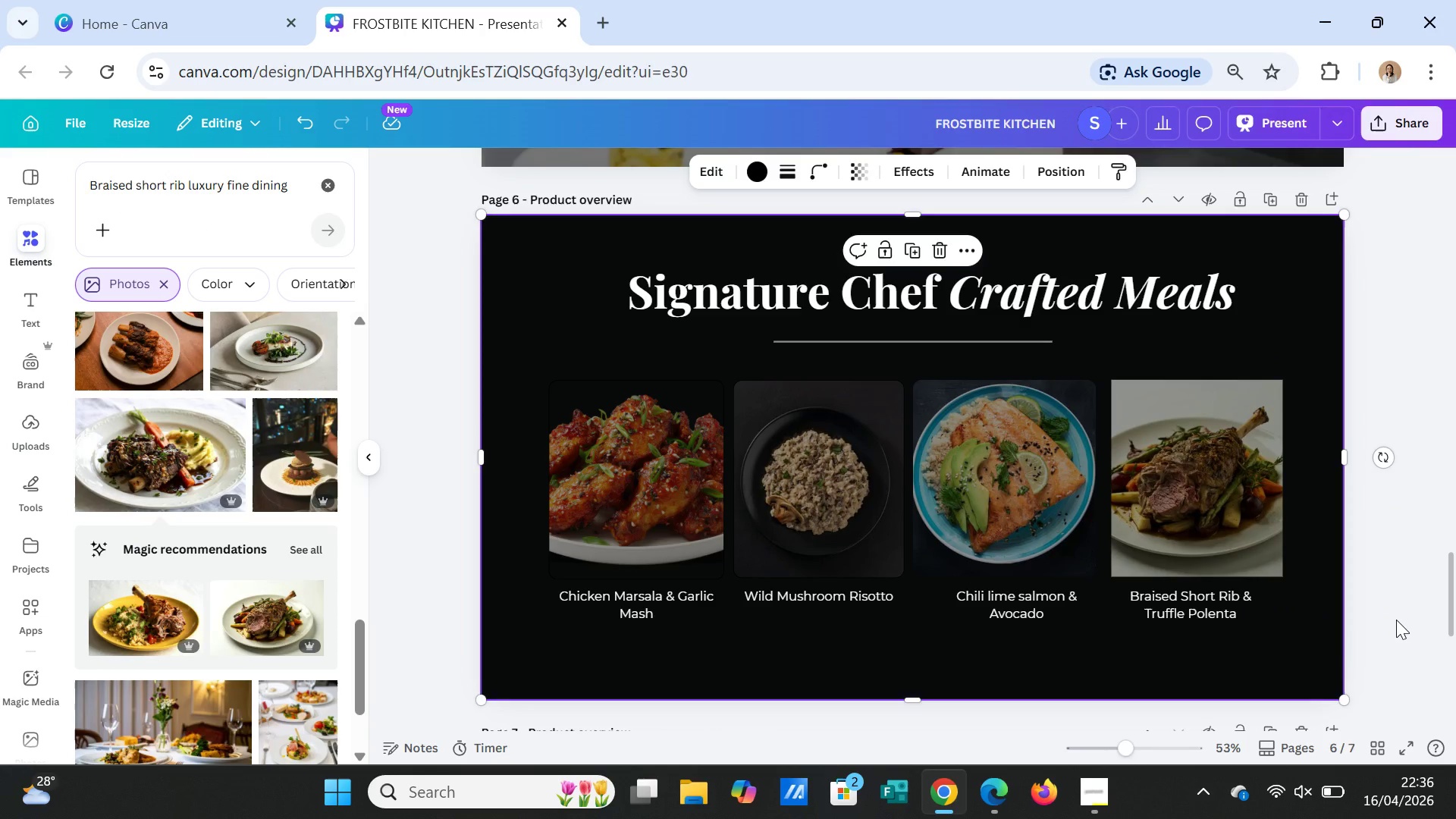 
left_click([1396, 620])
 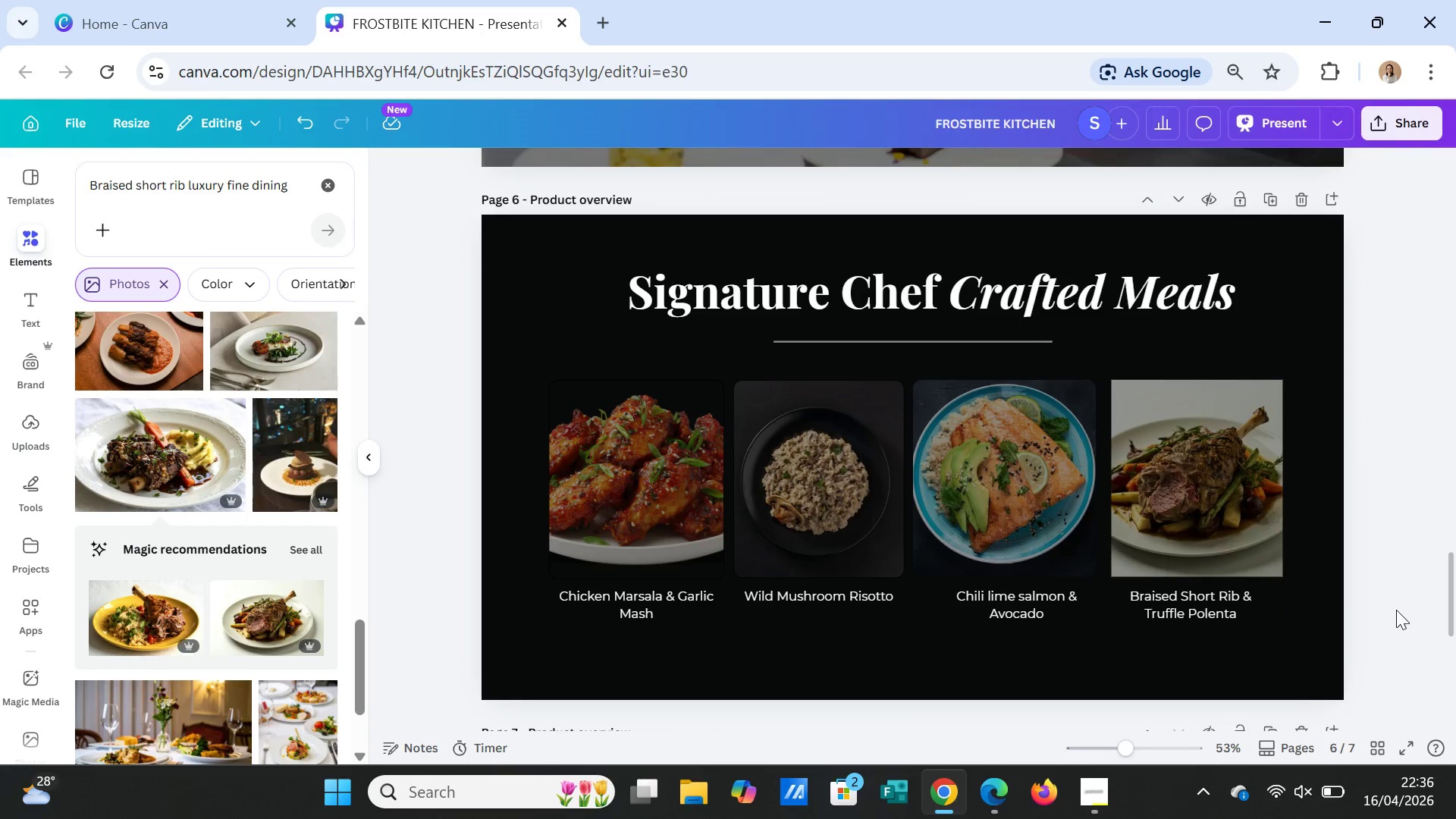 
scroll: coordinate [208, 723], scroll_direction: down, amount: 12.0
 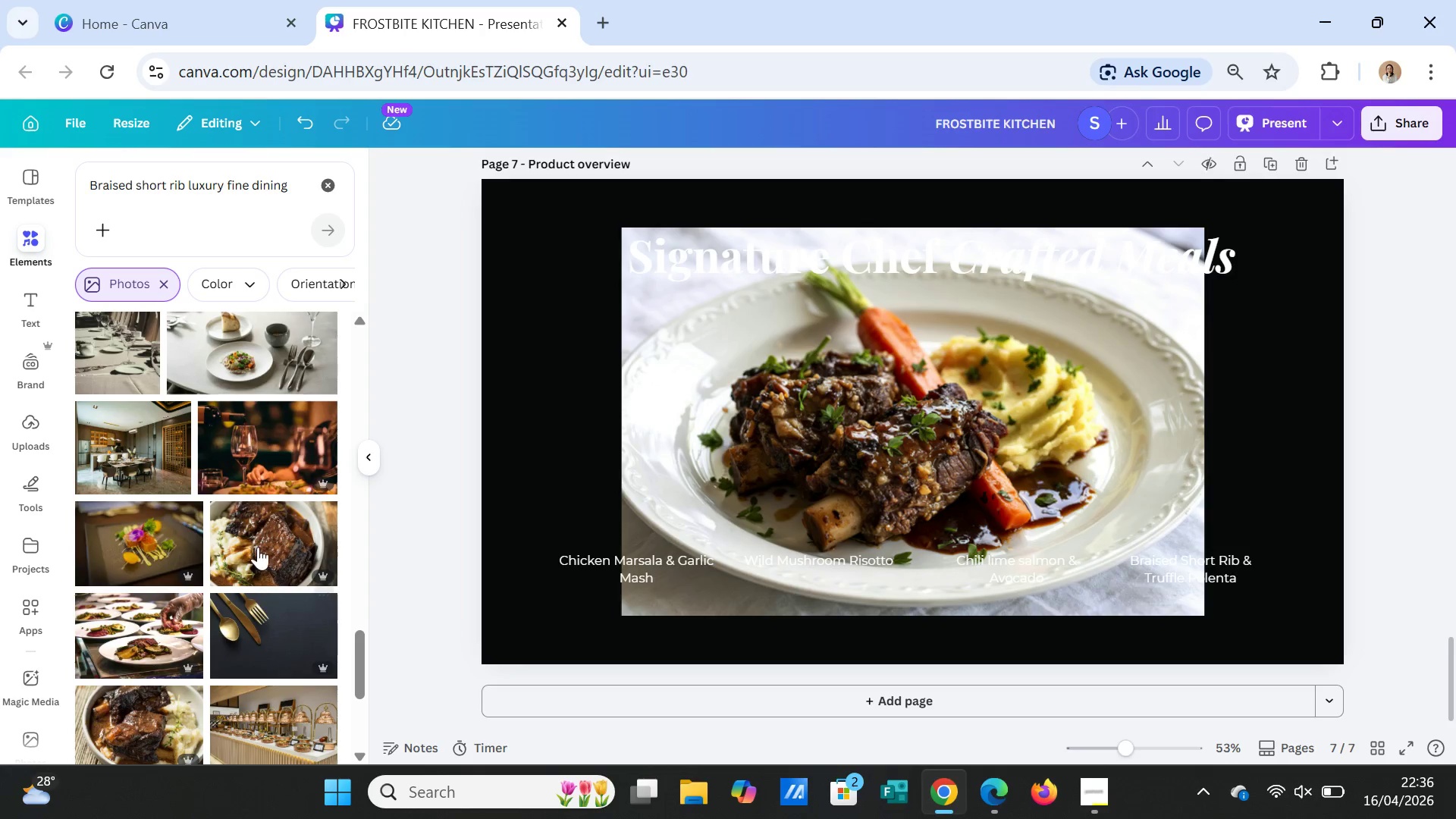 
left_click([258, 546])
 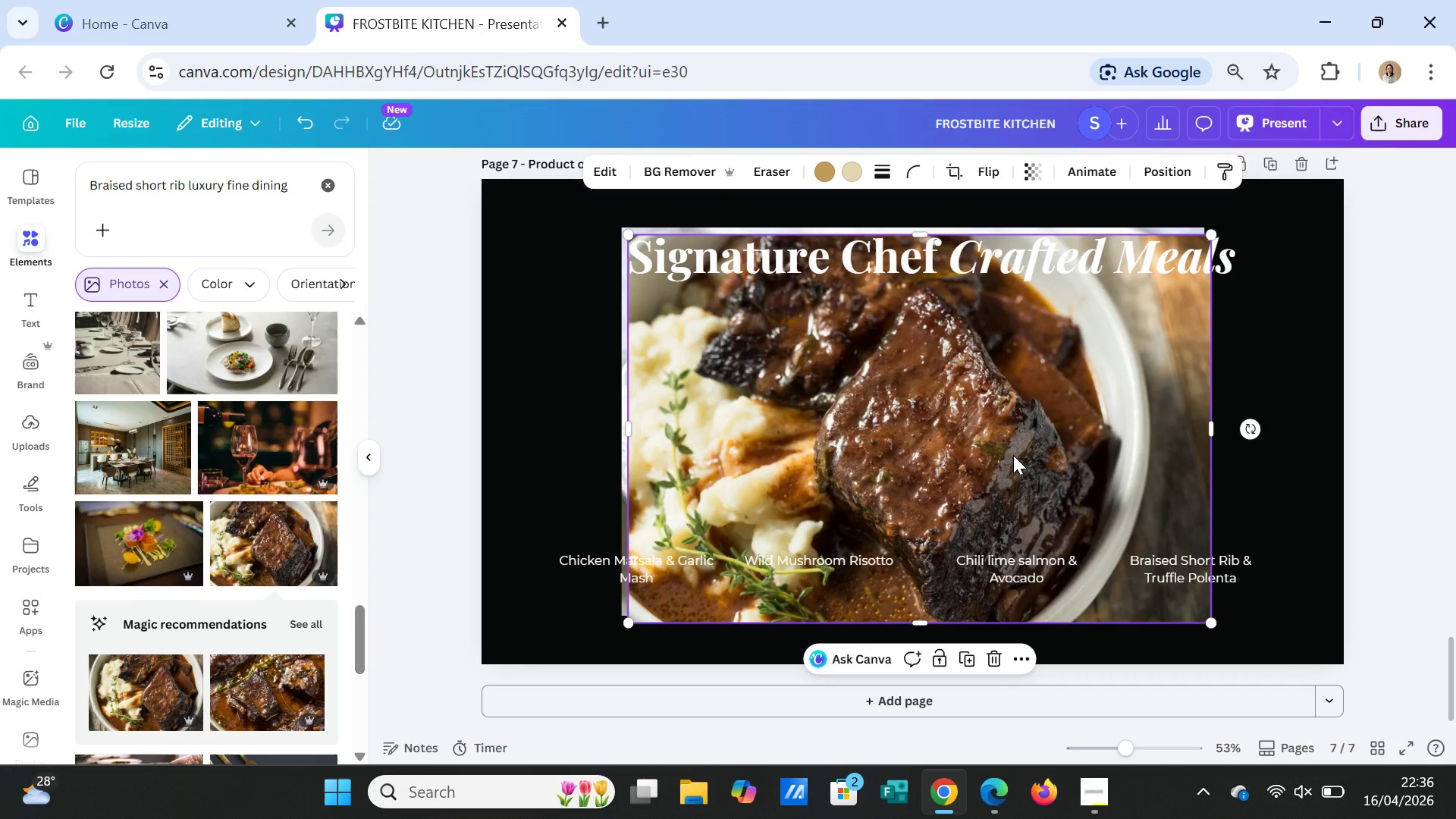 
left_click_drag(start_coordinate=[1013, 455], to_coordinate=[1108, 516])
 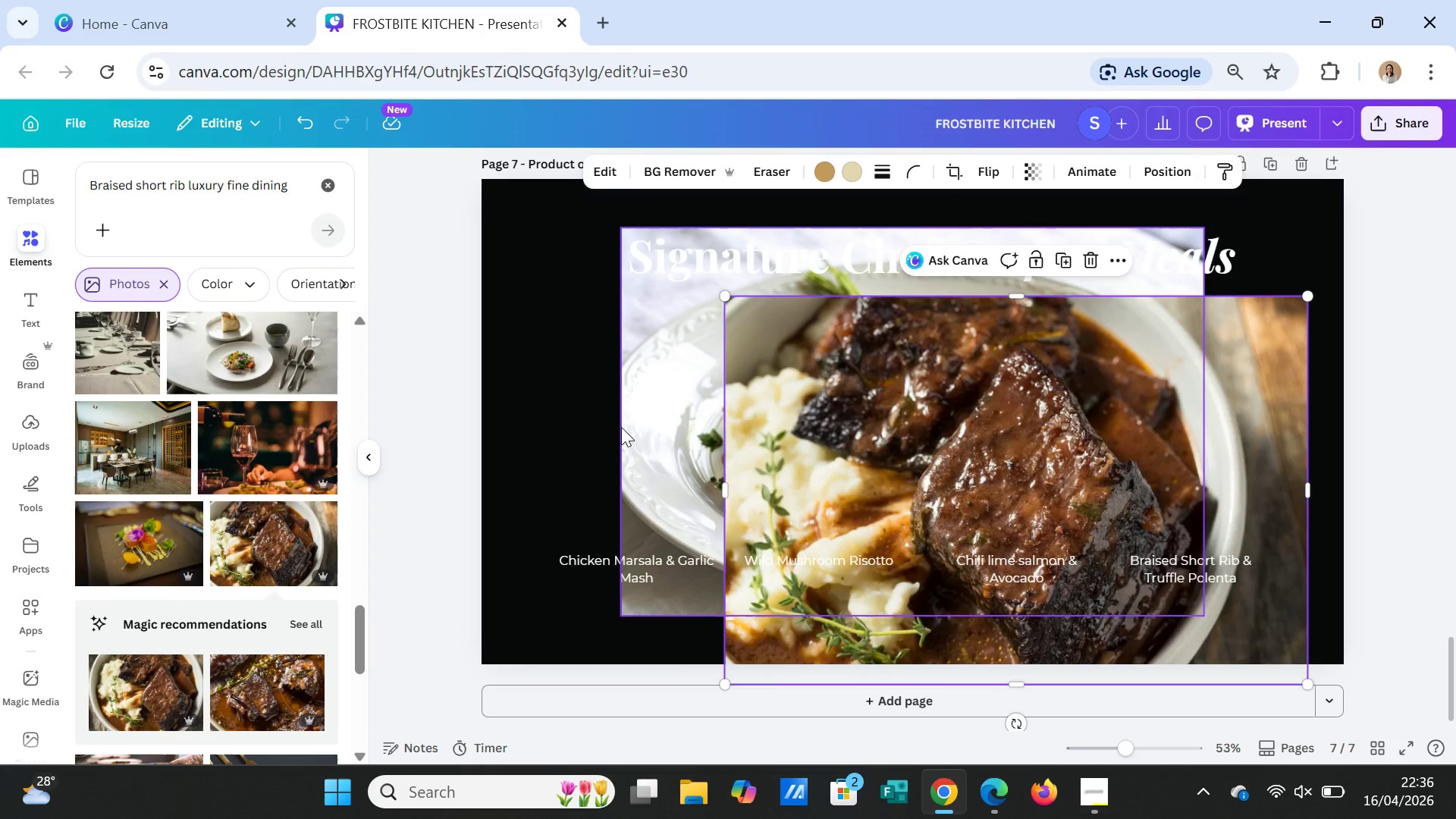 
left_click([621, 427])
 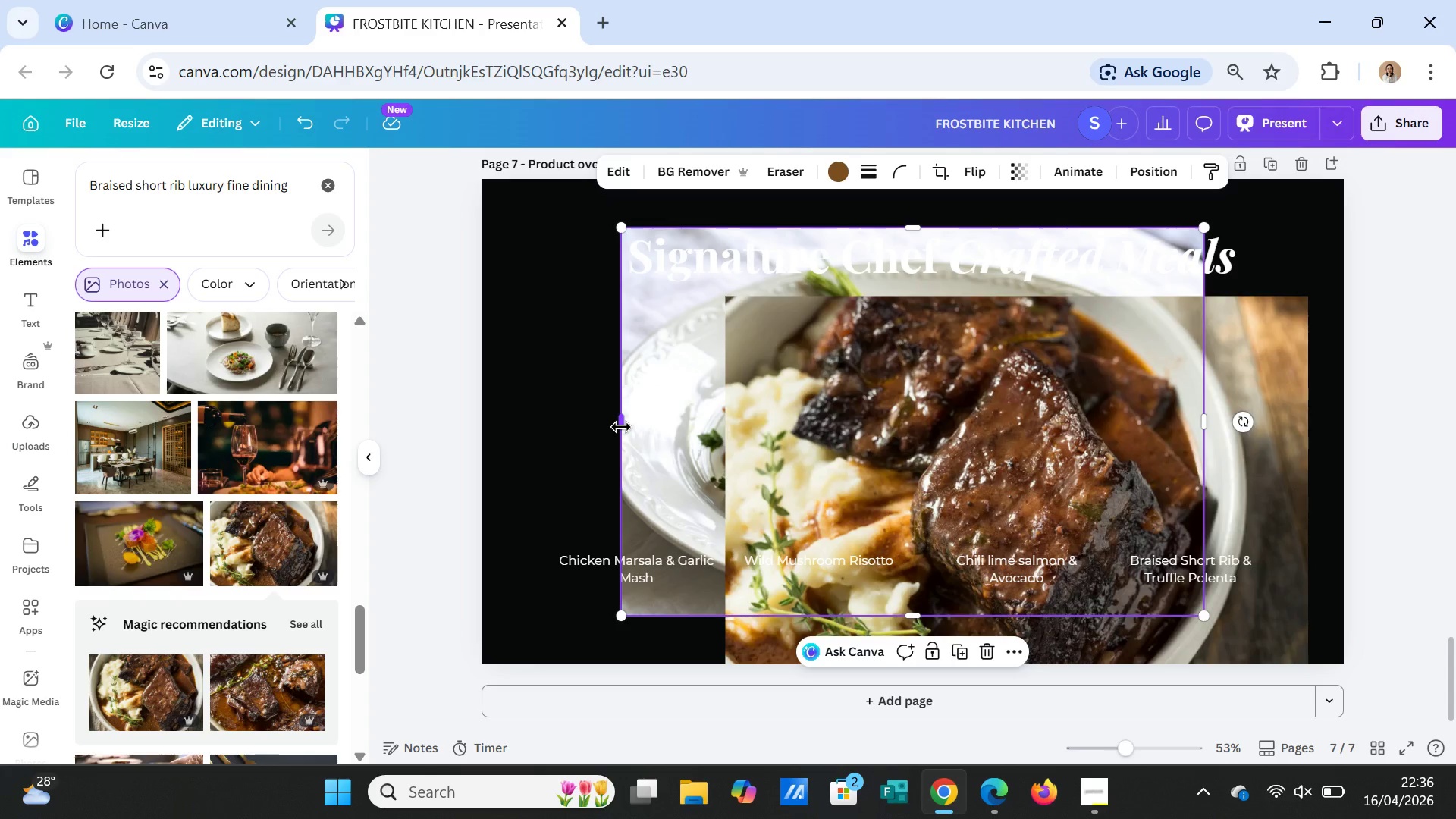 
key(Delete)
 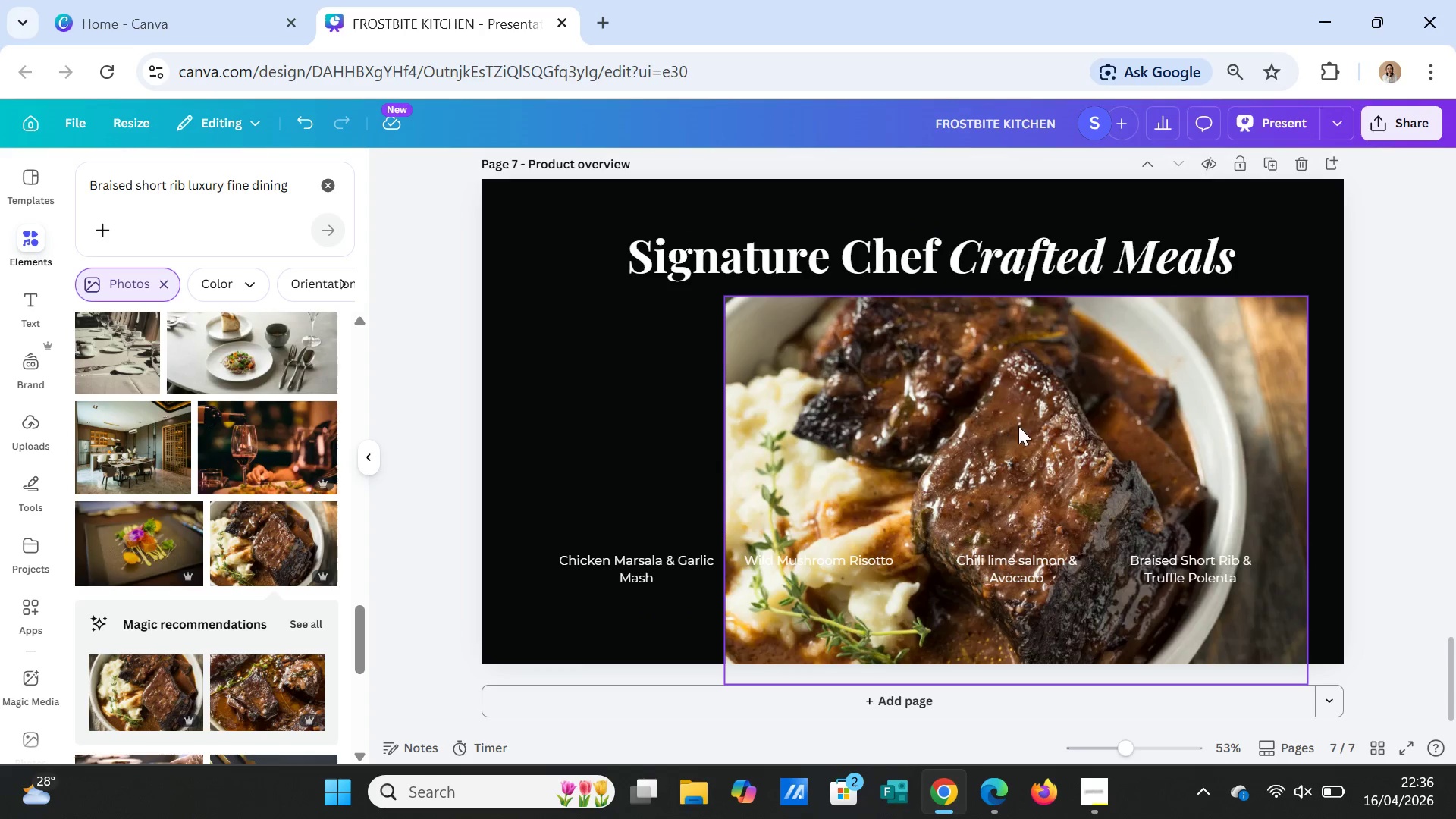 
left_click_drag(start_coordinate=[1018, 426], to_coordinate=[949, 371])
 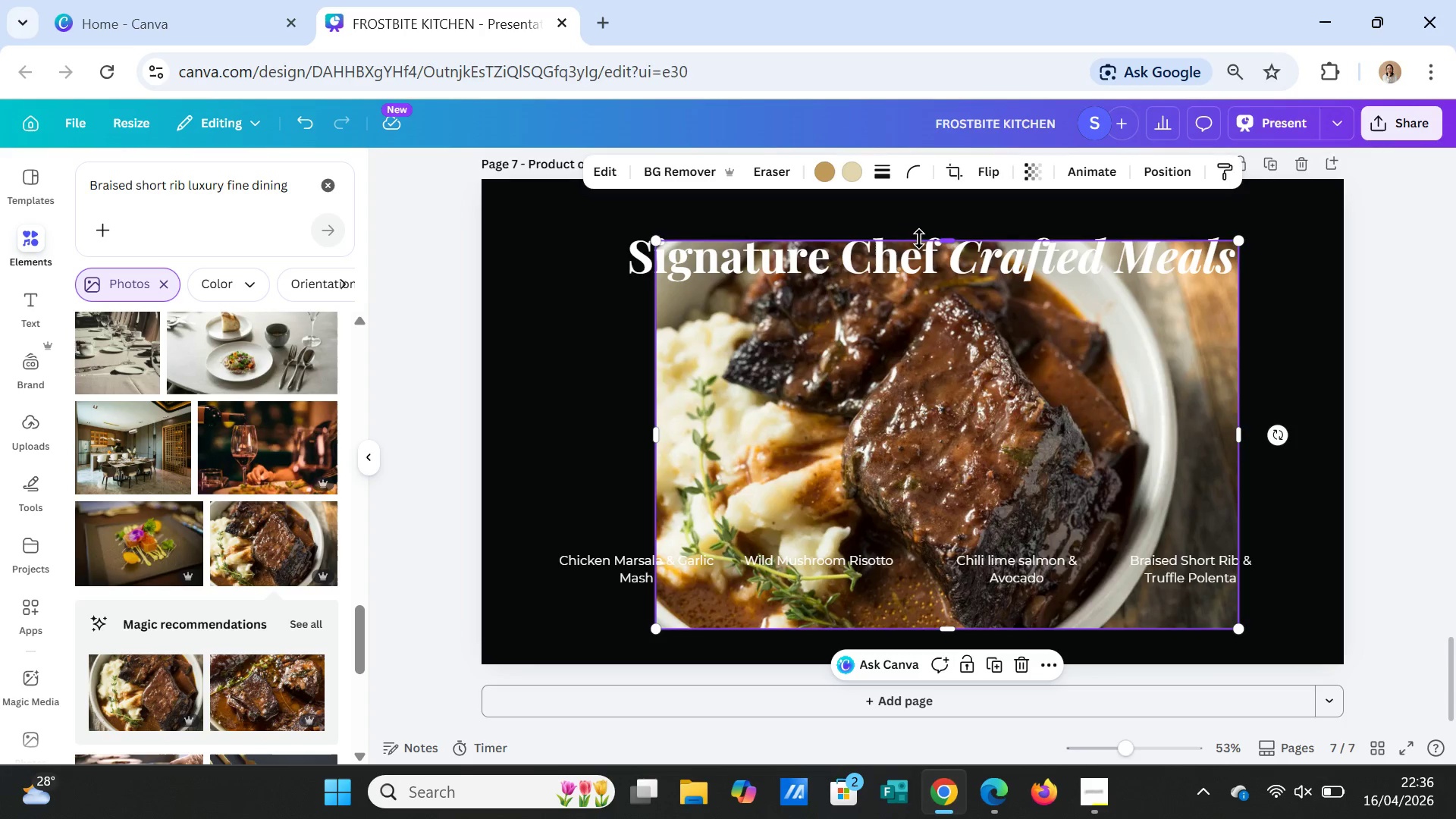 
left_click_drag(start_coordinate=[921, 238], to_coordinate=[919, 181])
 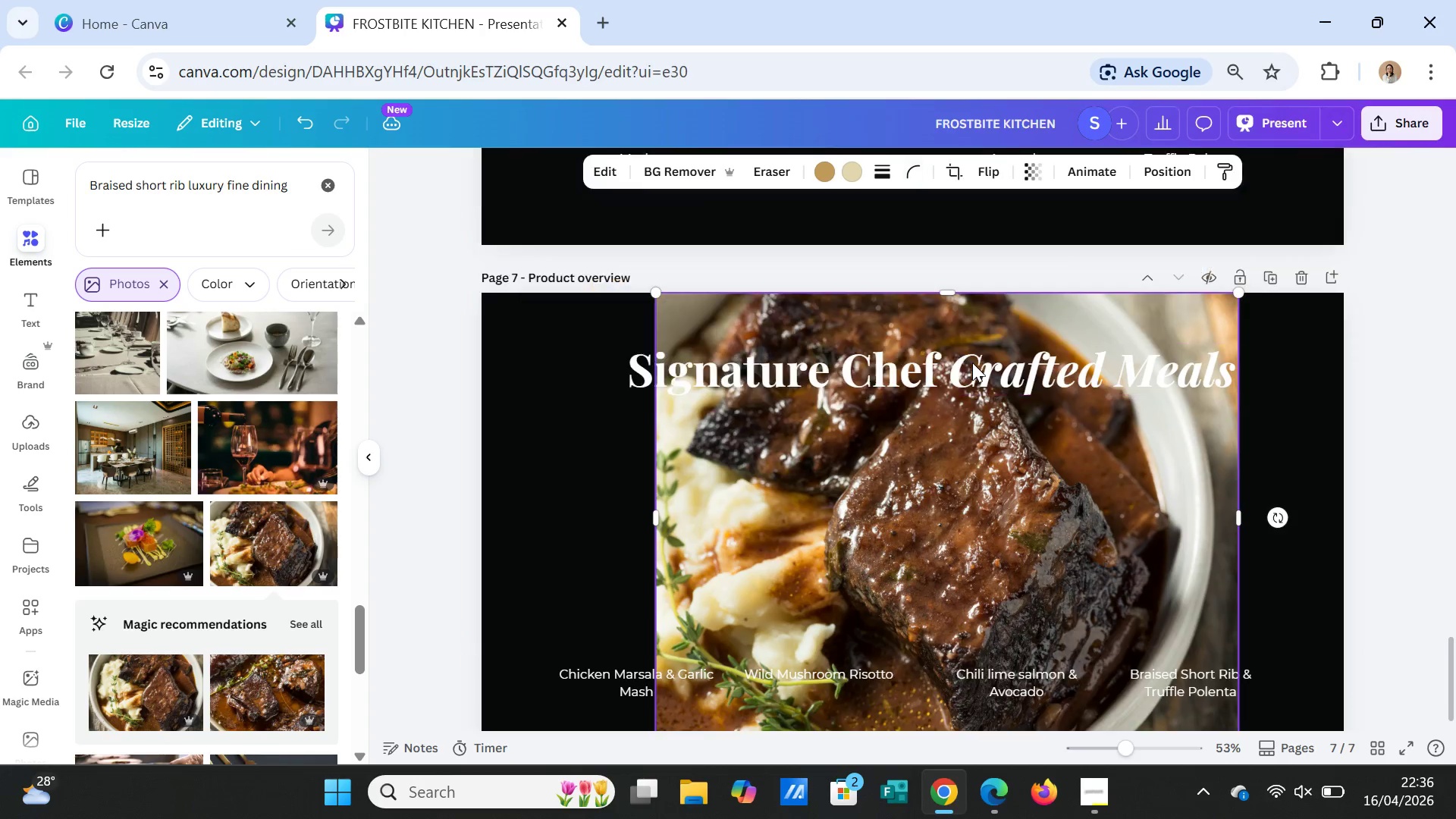 
scroll: coordinate [972, 362], scroll_direction: up, amount: 1.0
 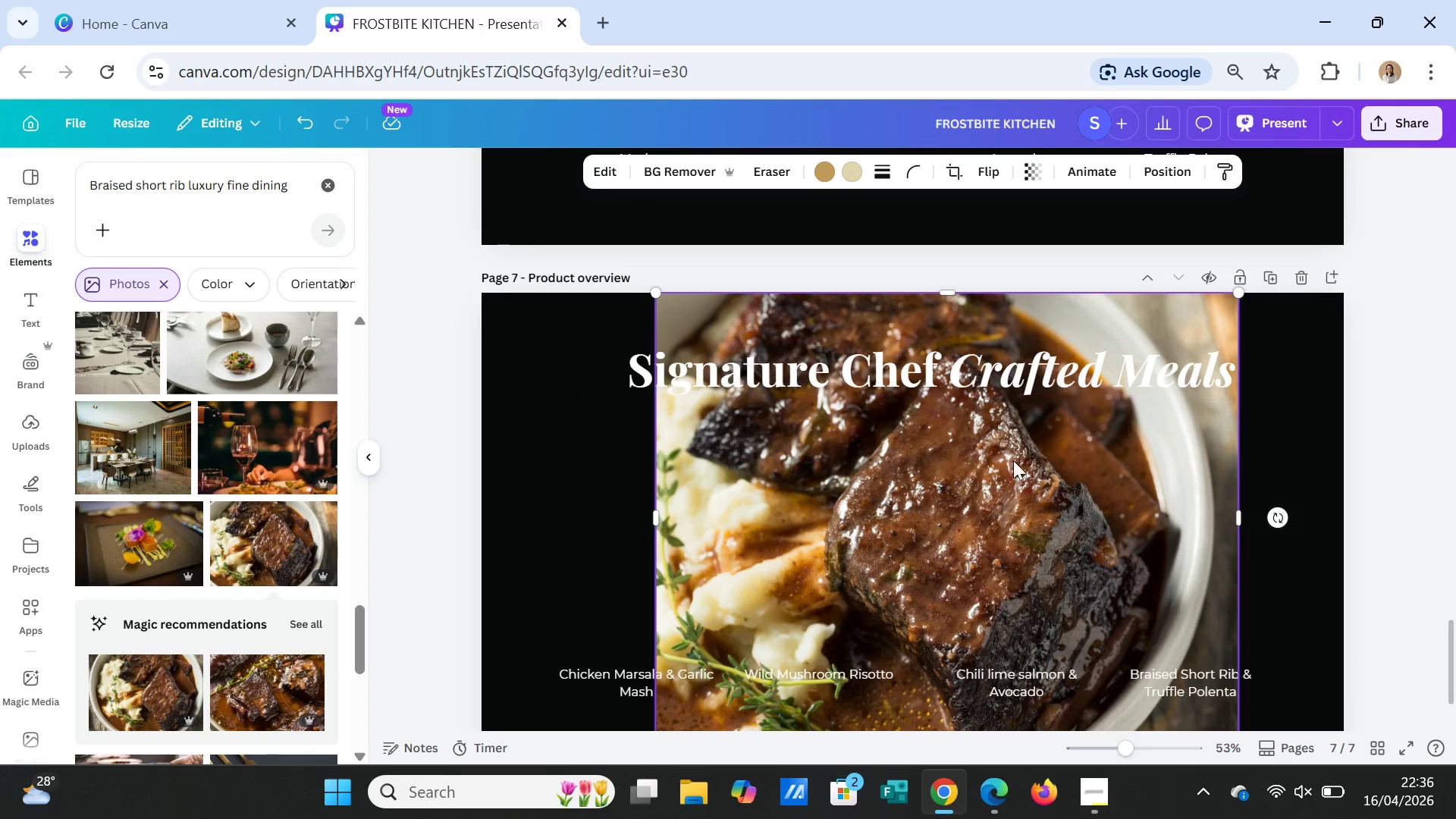 
scroll: coordinate [1019, 588], scroll_direction: down, amount: 4.0
 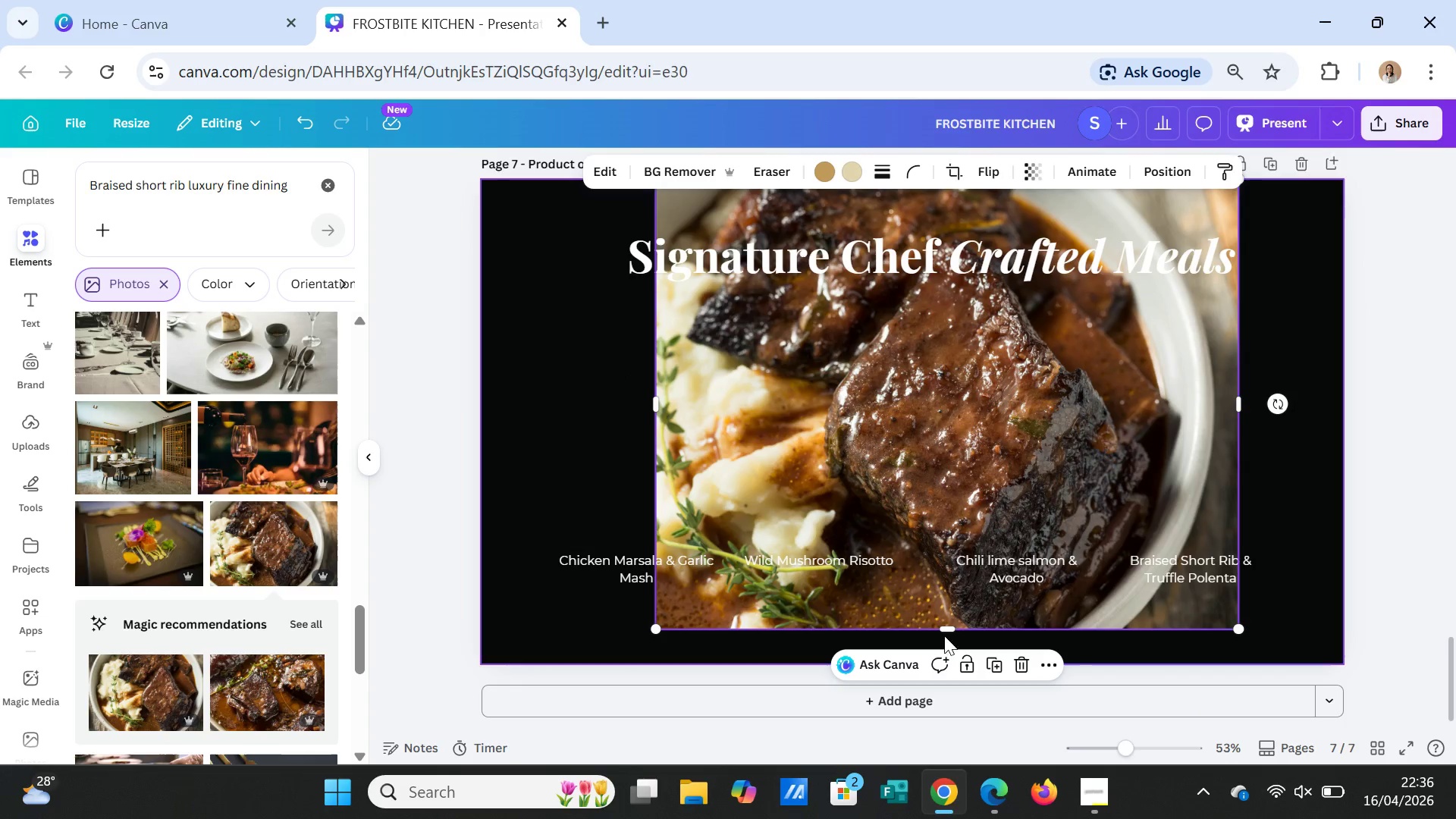 
left_click_drag(start_coordinate=[949, 633], to_coordinate=[949, 668])
 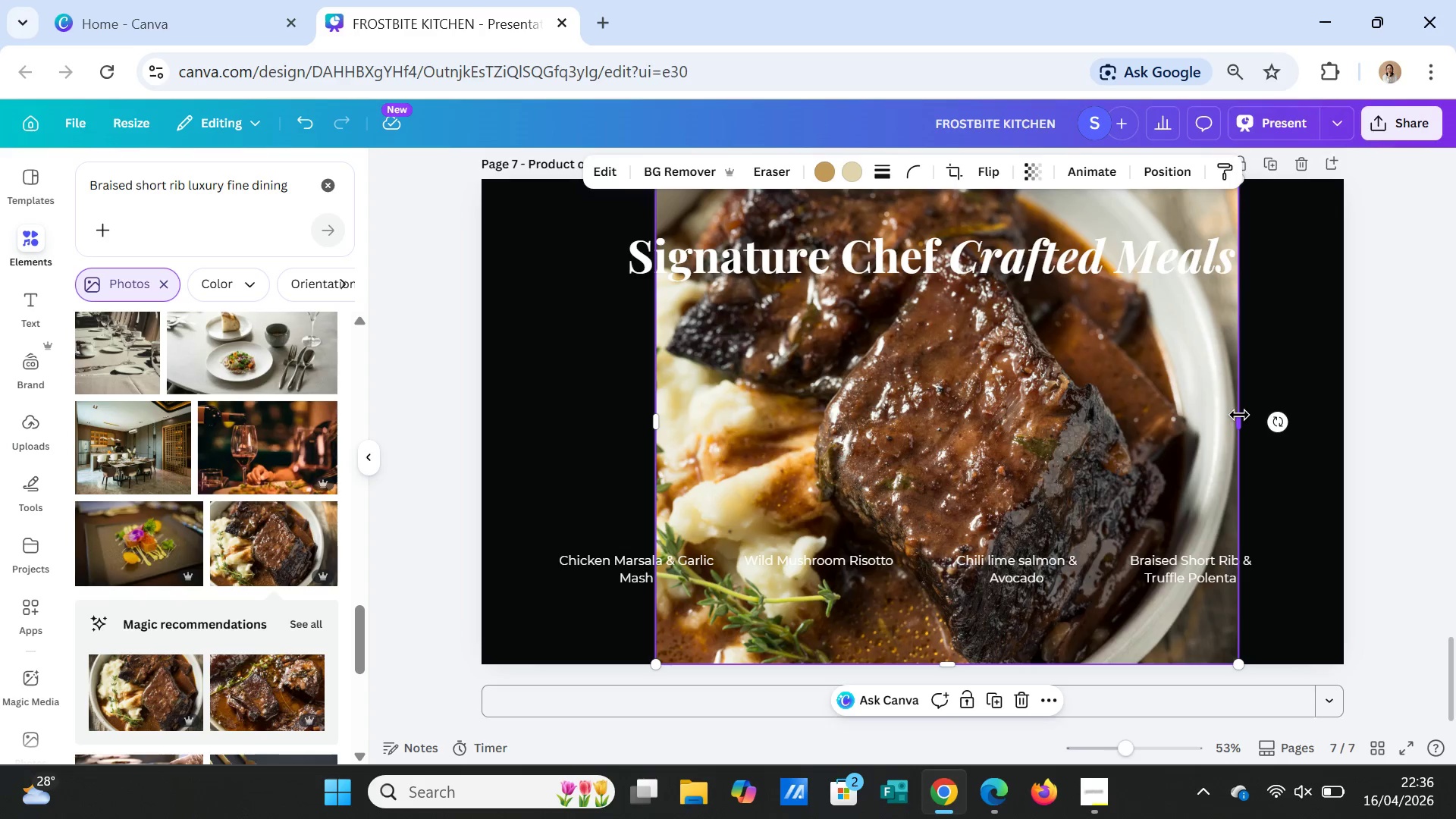 
left_click_drag(start_coordinate=[1239, 417], to_coordinate=[1343, 418])
 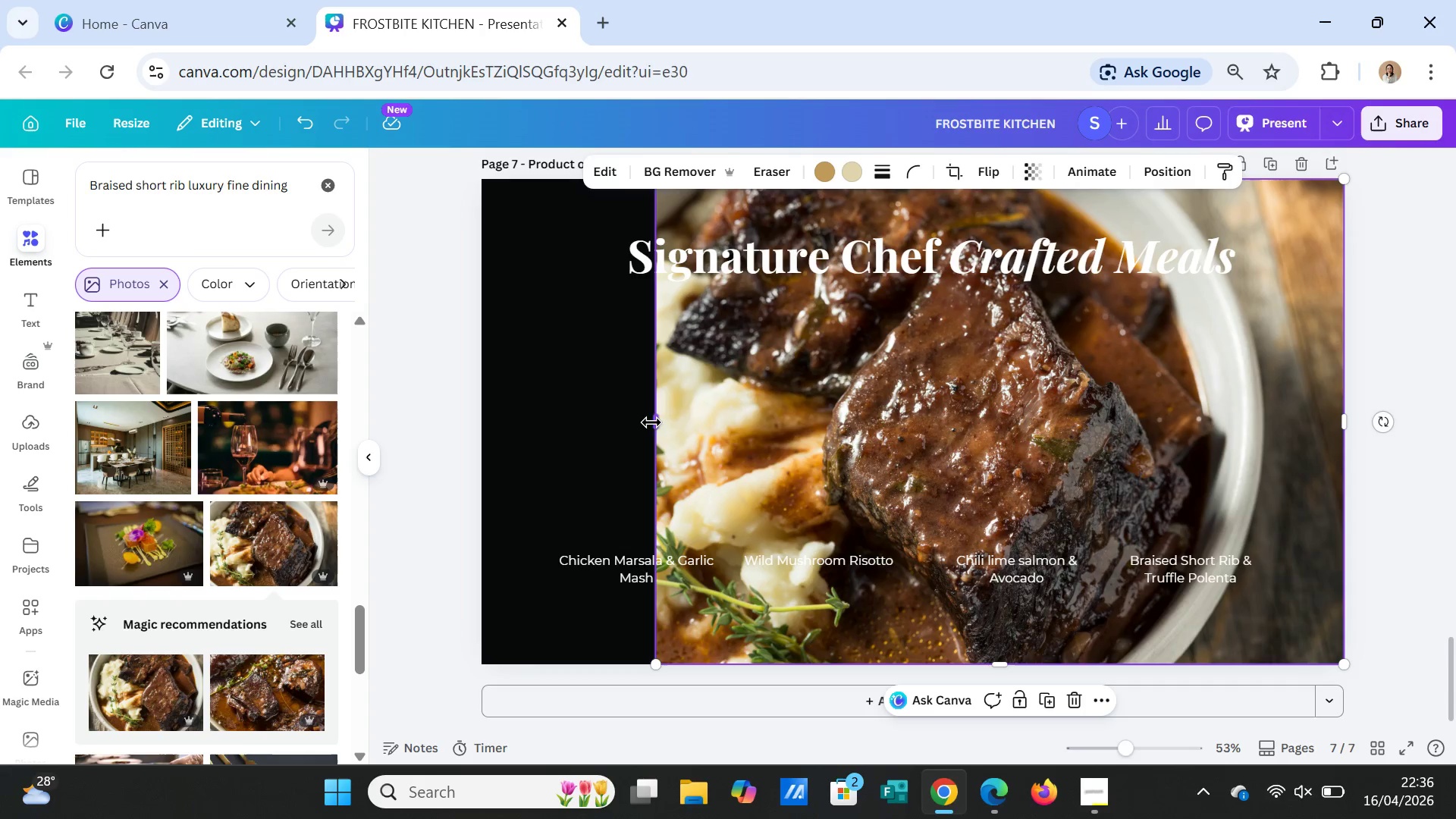 
left_click_drag(start_coordinate=[651, 422], to_coordinate=[476, 416])
 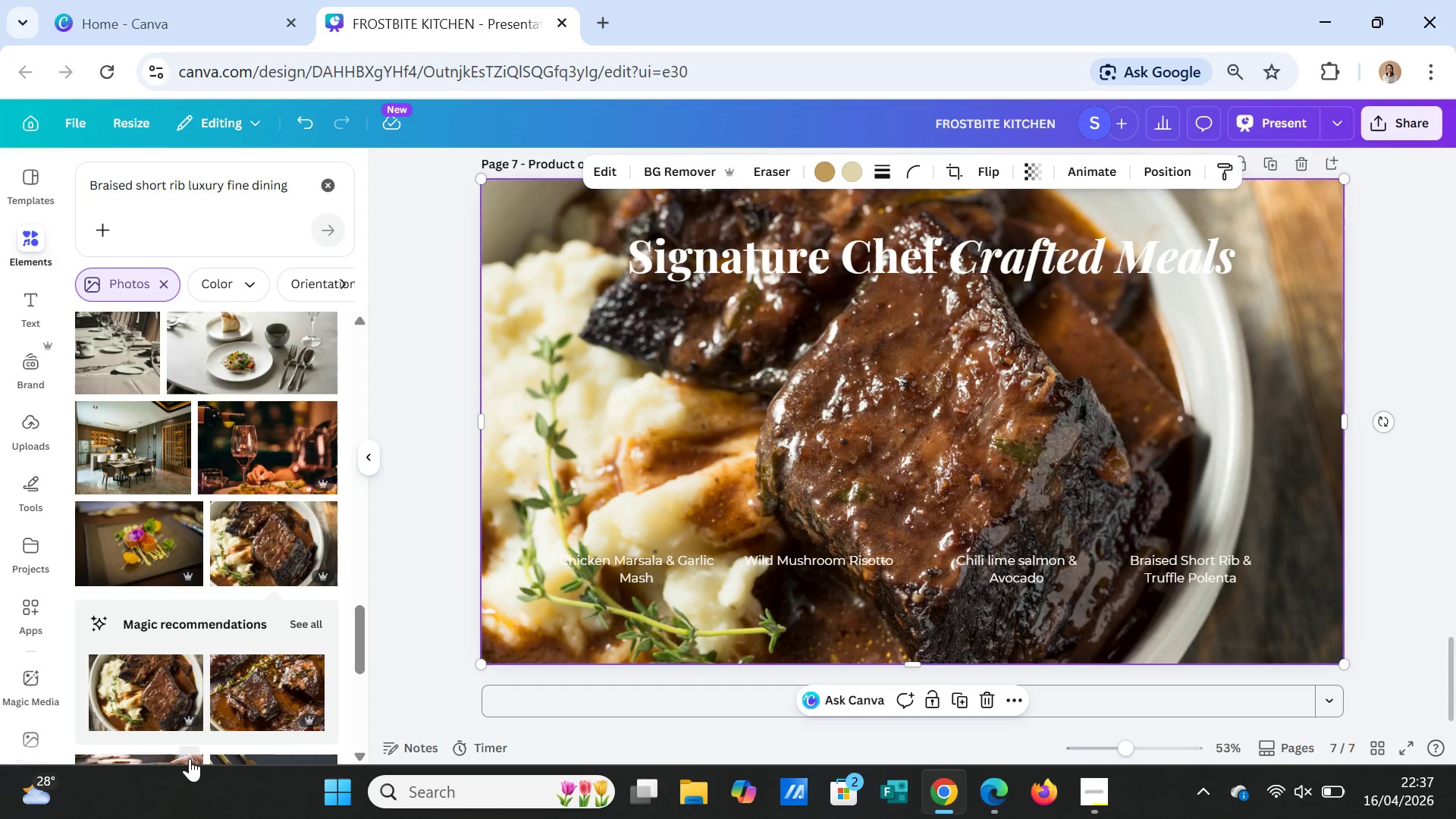 
scroll: coordinate [248, 657], scroll_direction: down, amount: 1.0
 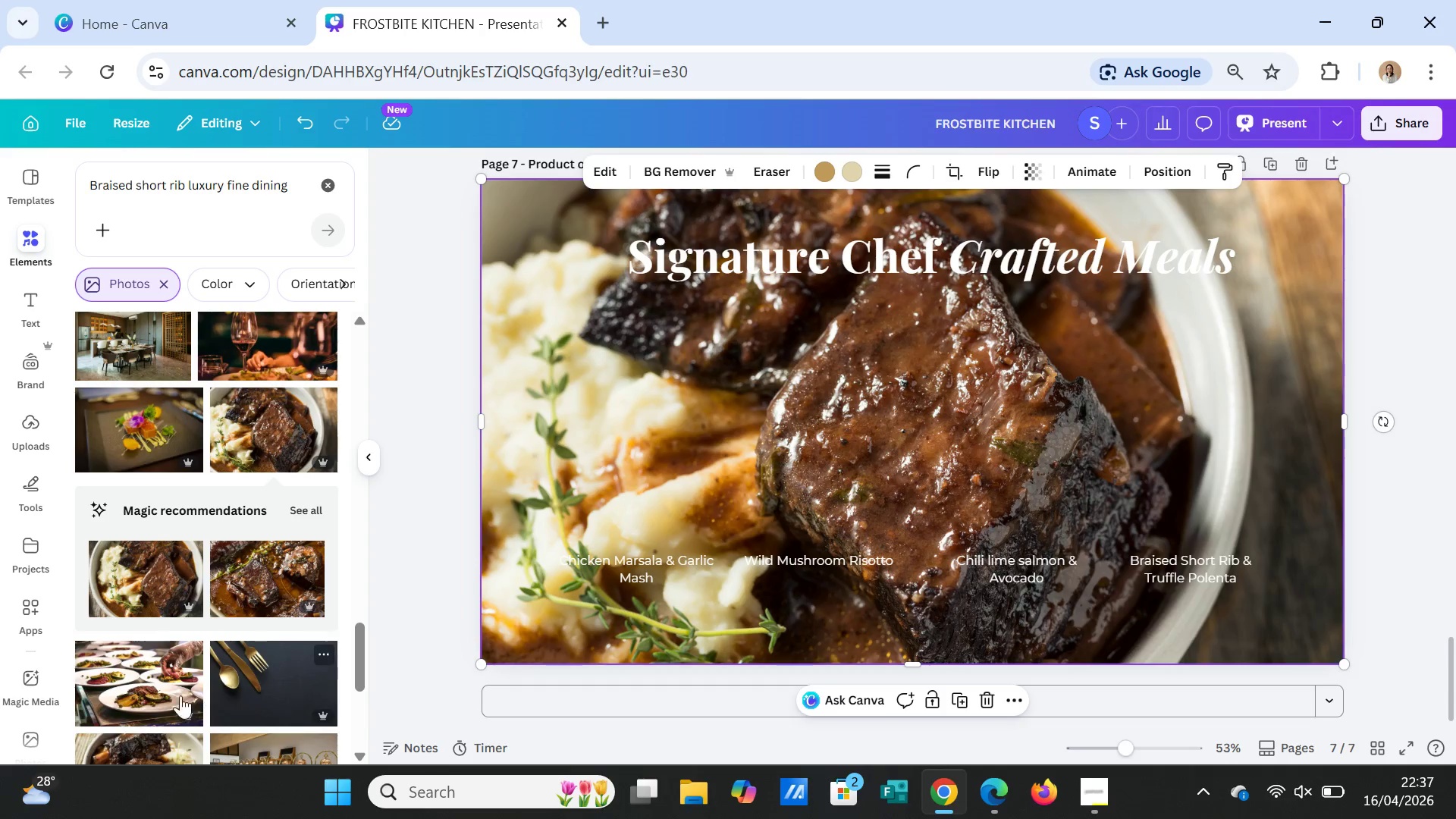 
left_click([169, 685])
 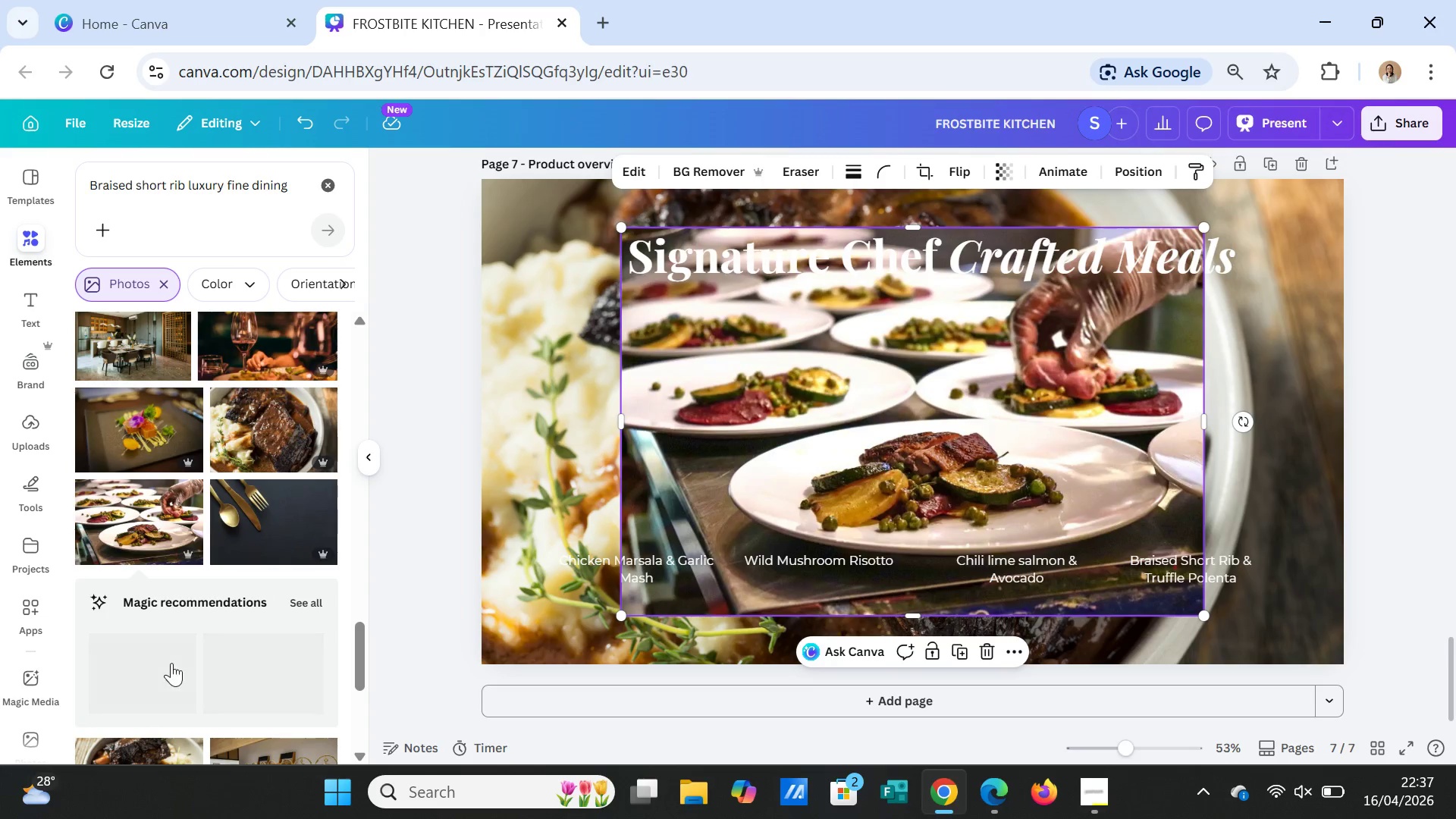 
key(Delete)
 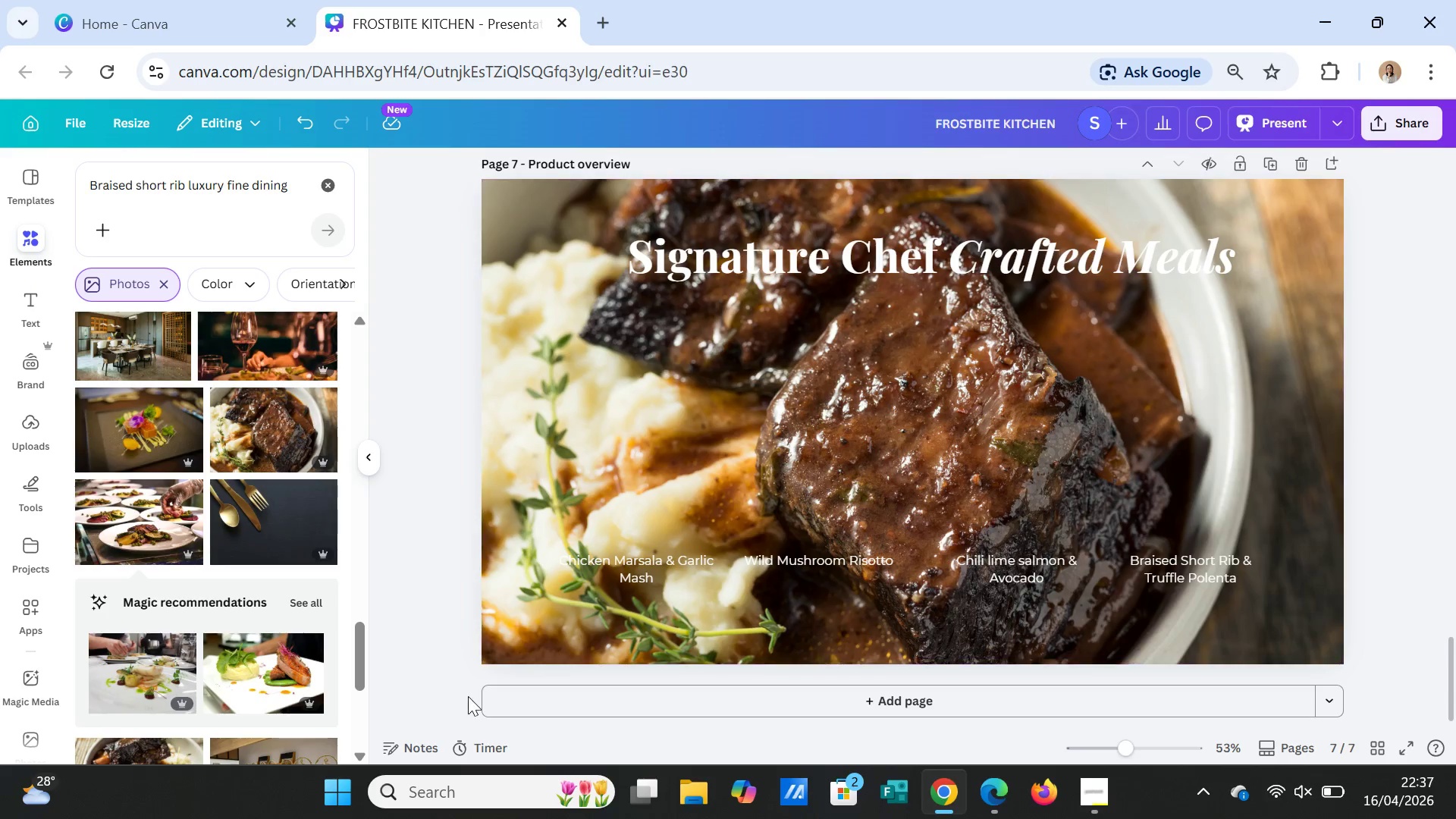 
scroll: coordinate [1359, 551], scroll_direction: up, amount: 1.0
 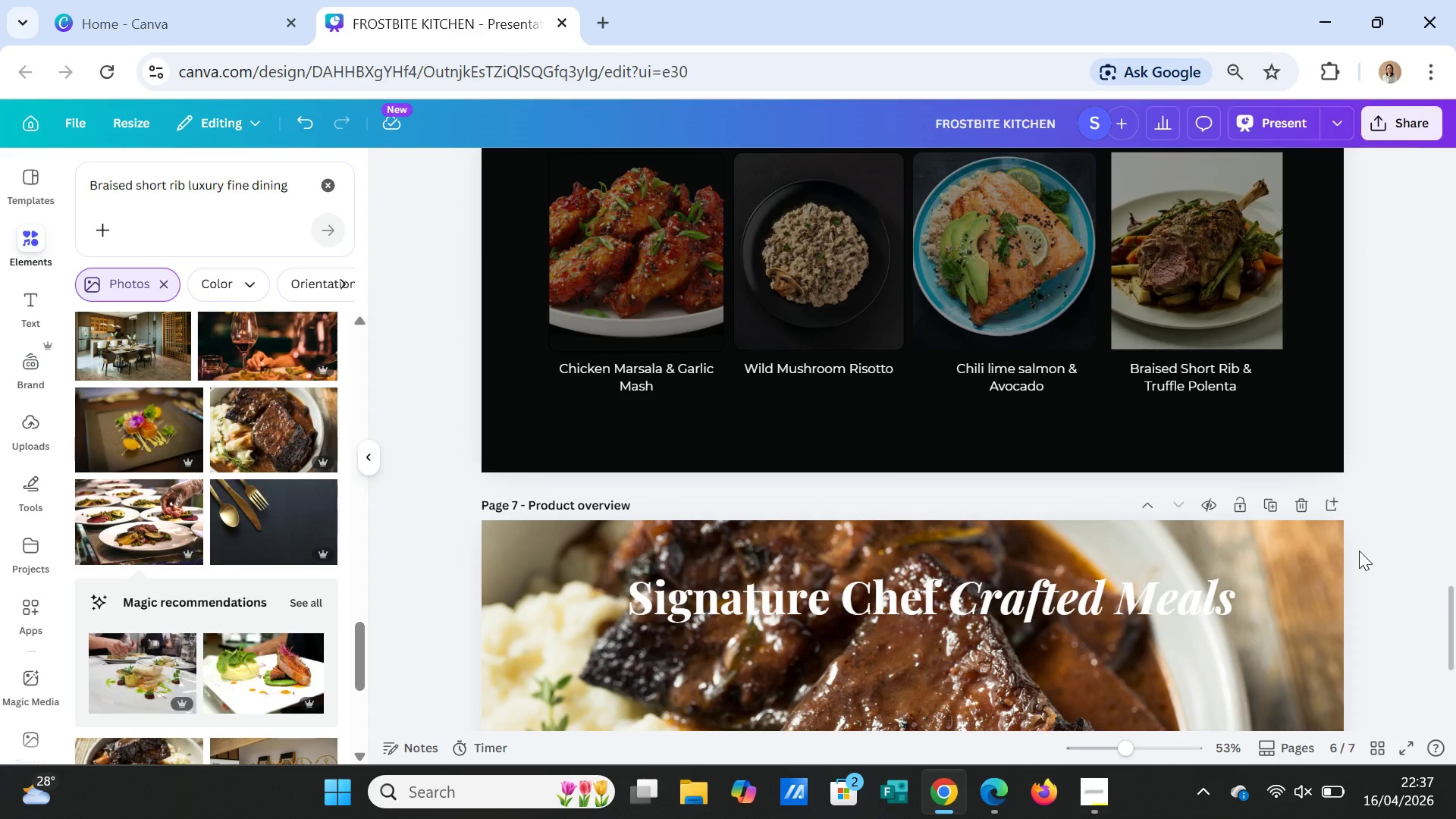 
scroll: coordinate [285, 653], scroll_direction: down, amount: 5.0
 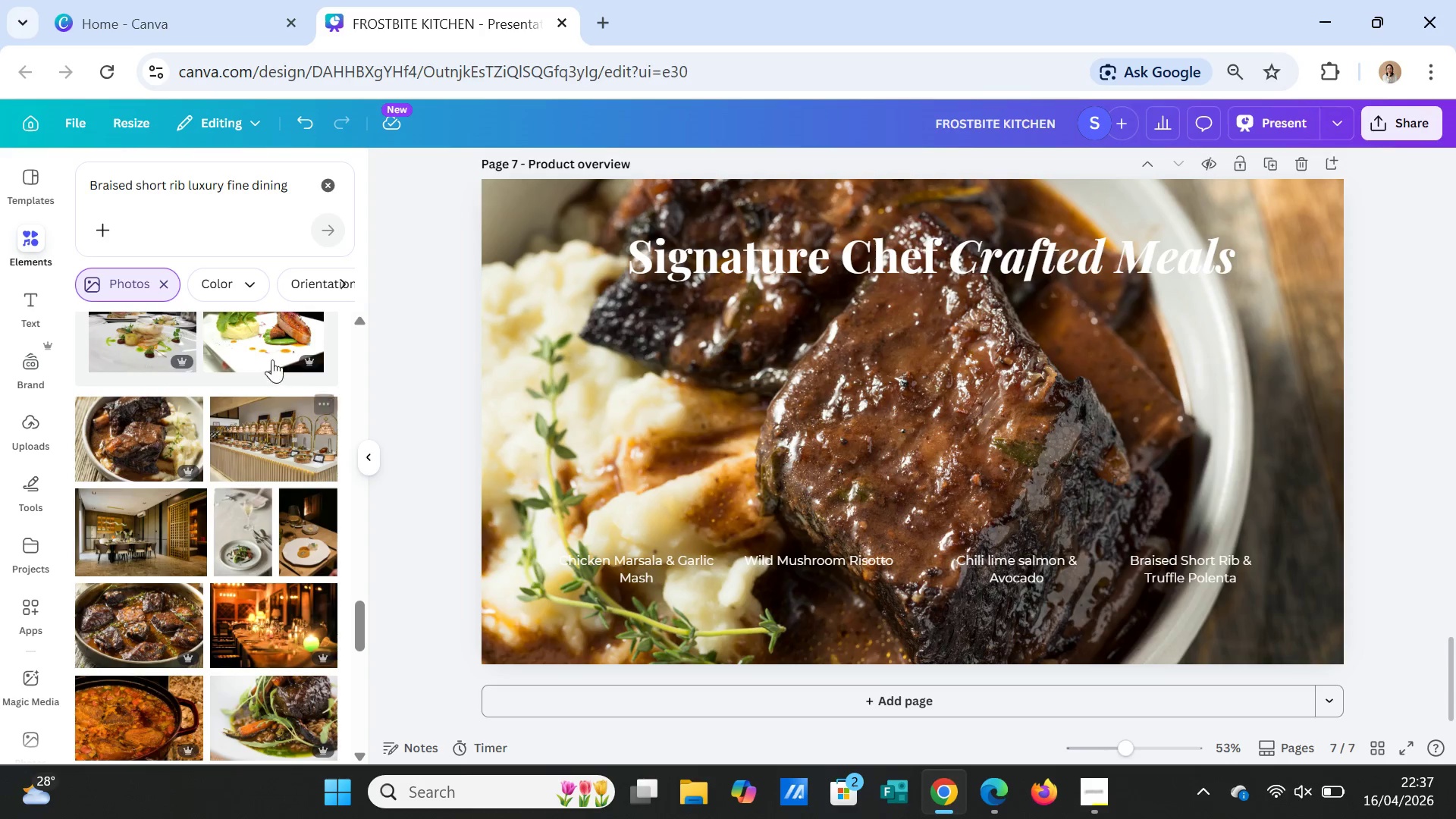 
wait(12.83)
 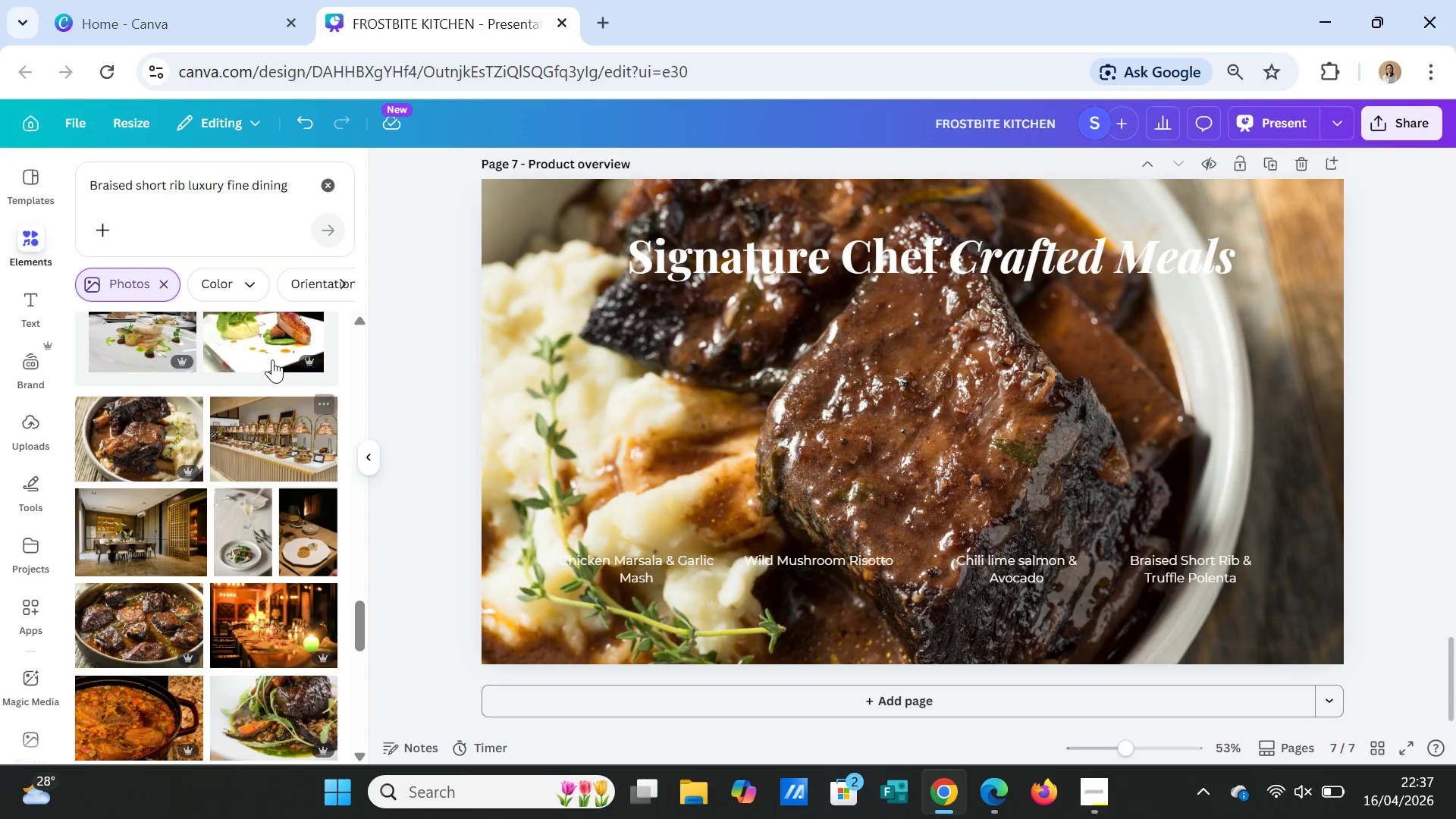 
scroll: coordinate [256, 642], scroll_direction: down, amount: 2.0
 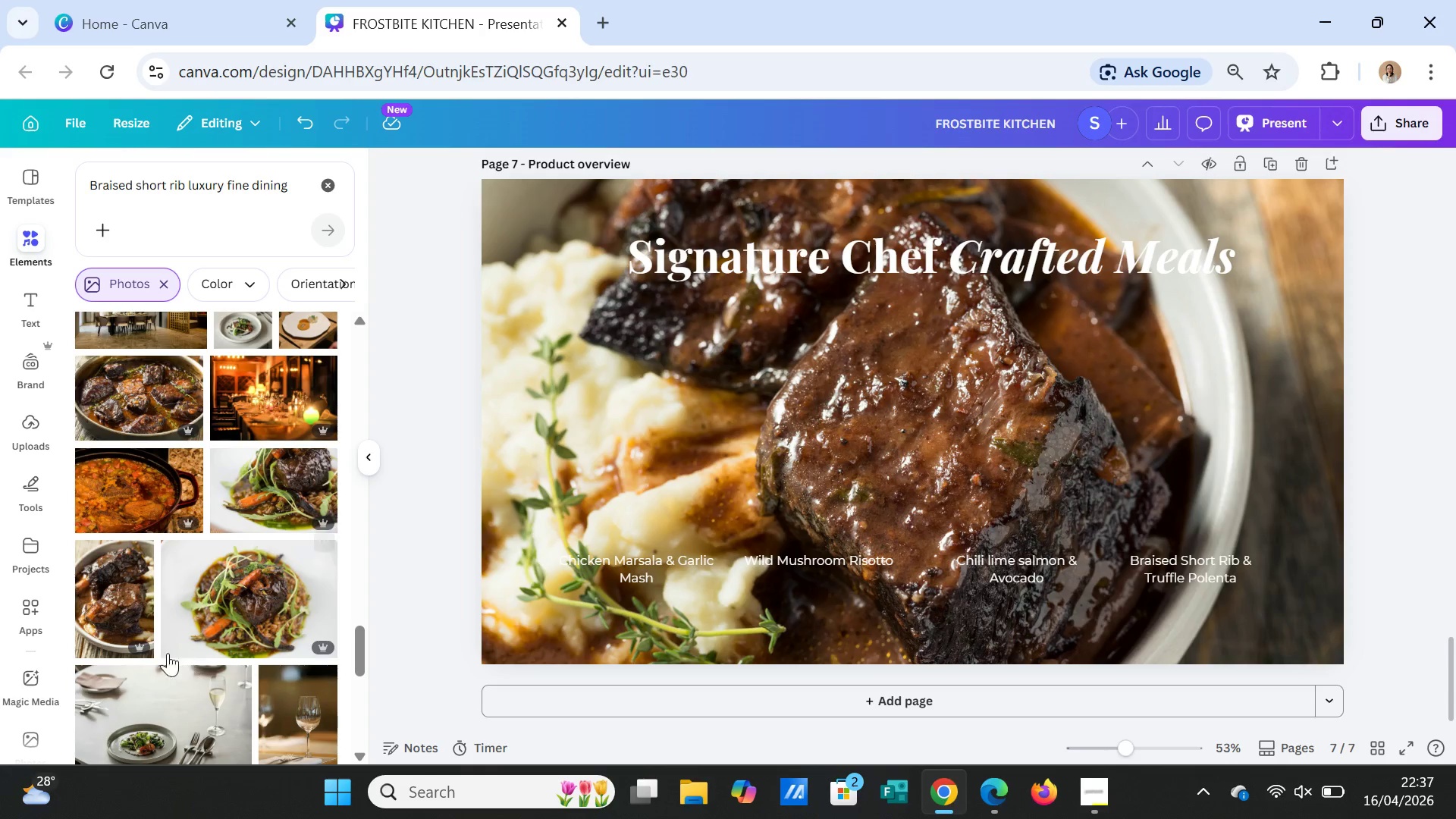 
left_click([114, 613])
 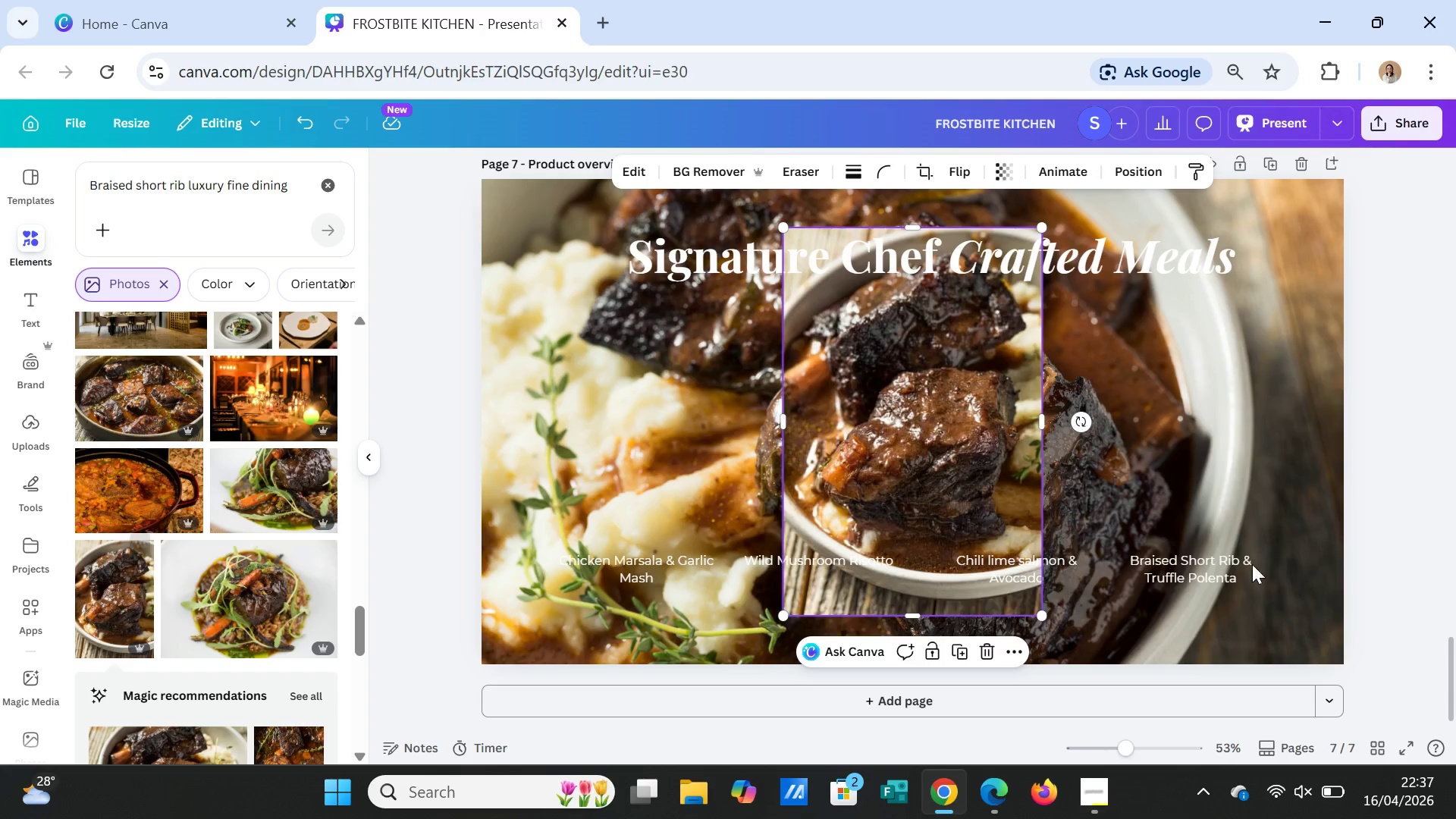 
scroll: coordinate [1277, 515], scroll_direction: up, amount: 5.0
 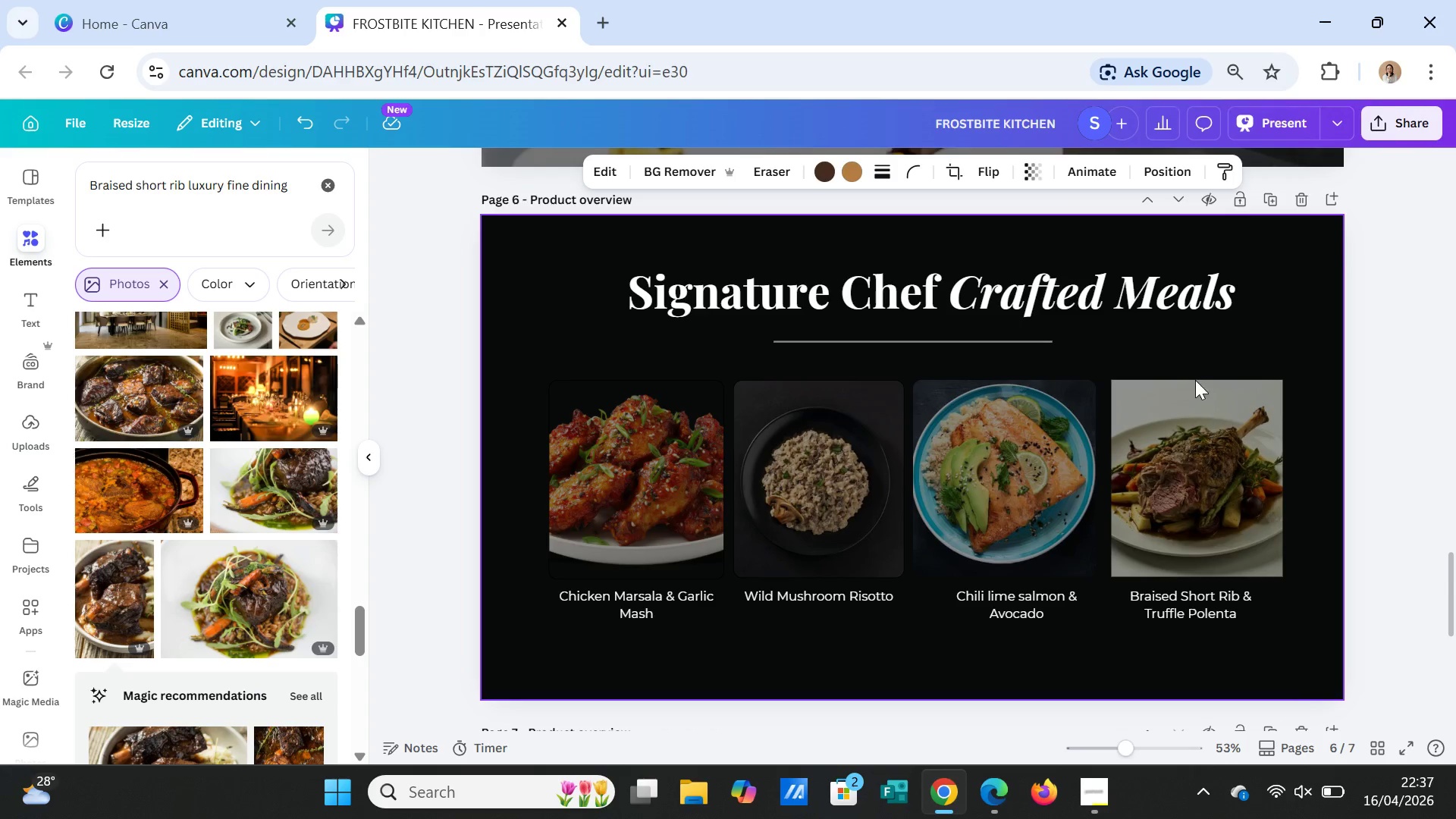 
left_click([1195, 380])
 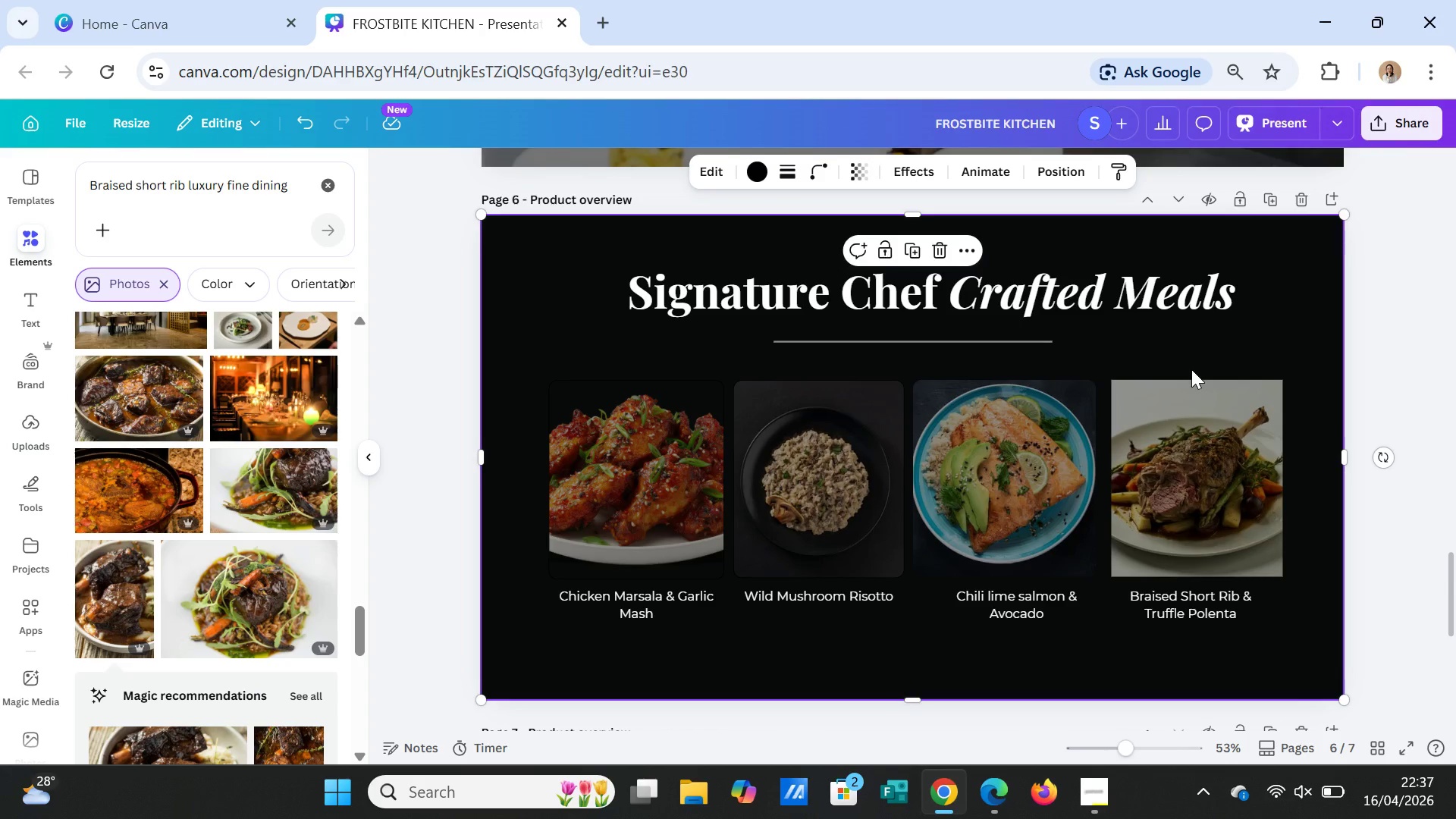 
right_click([1191, 369])
 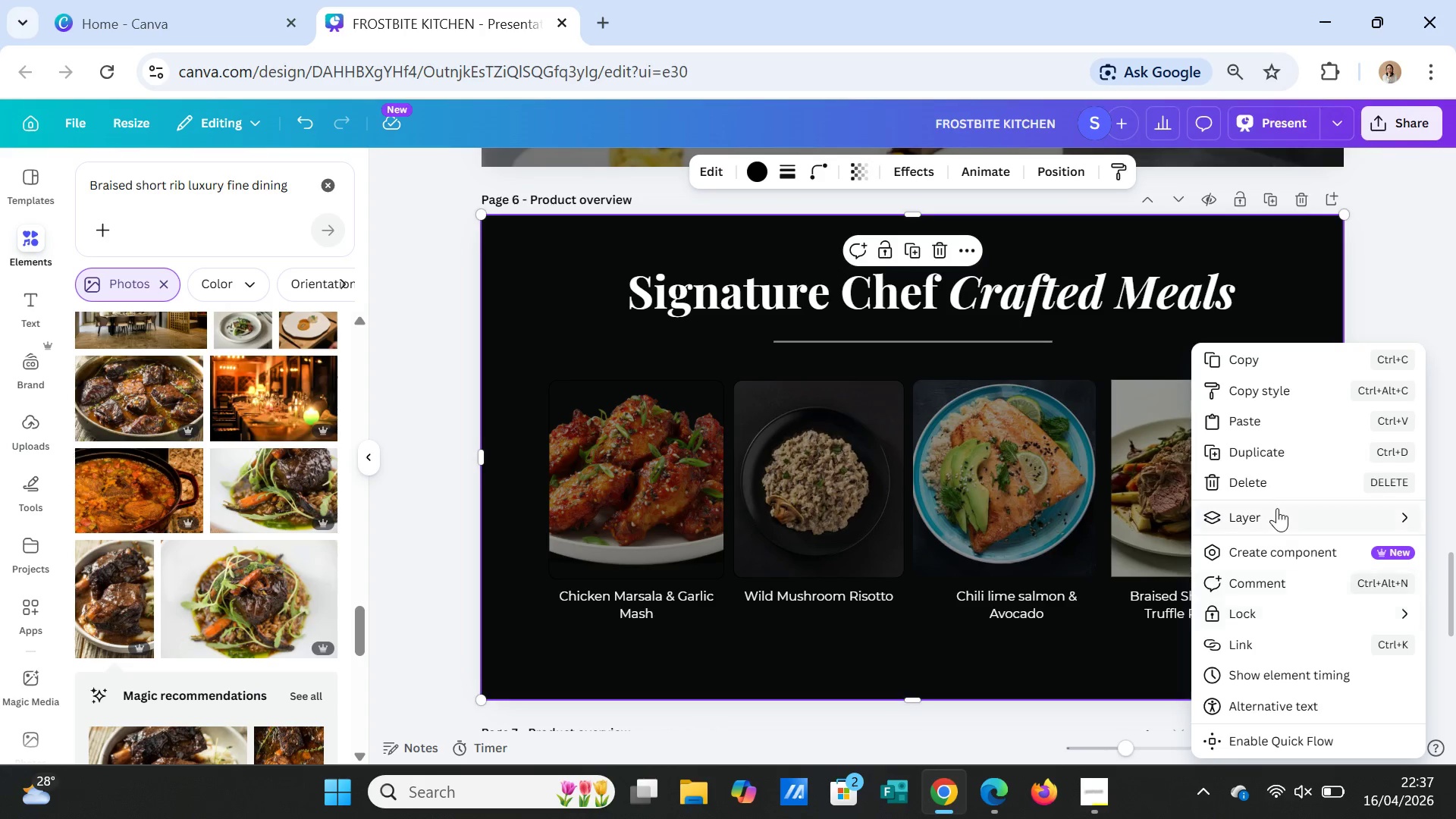 
left_click([1277, 508])
 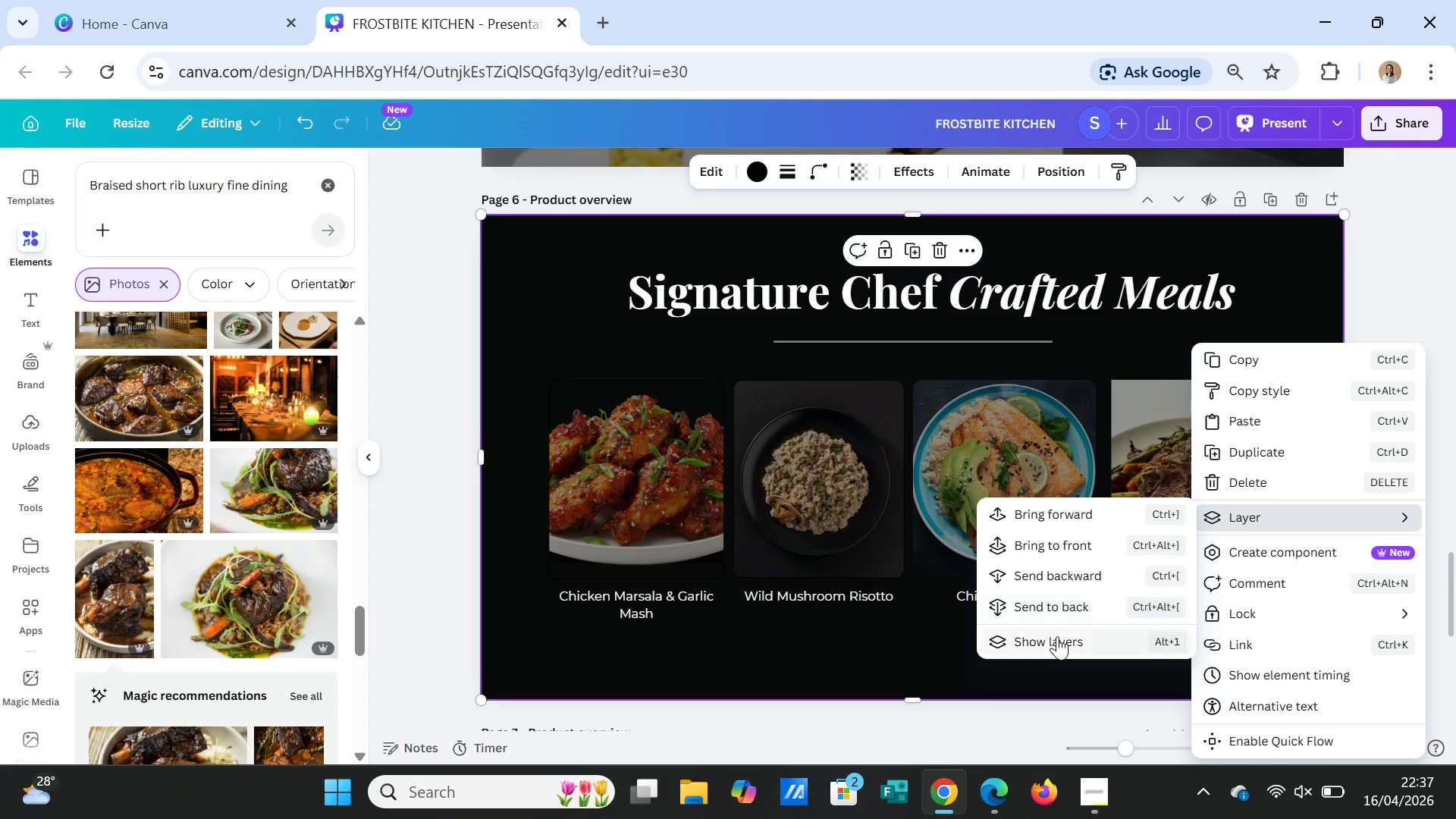 
left_click([1056, 642])
 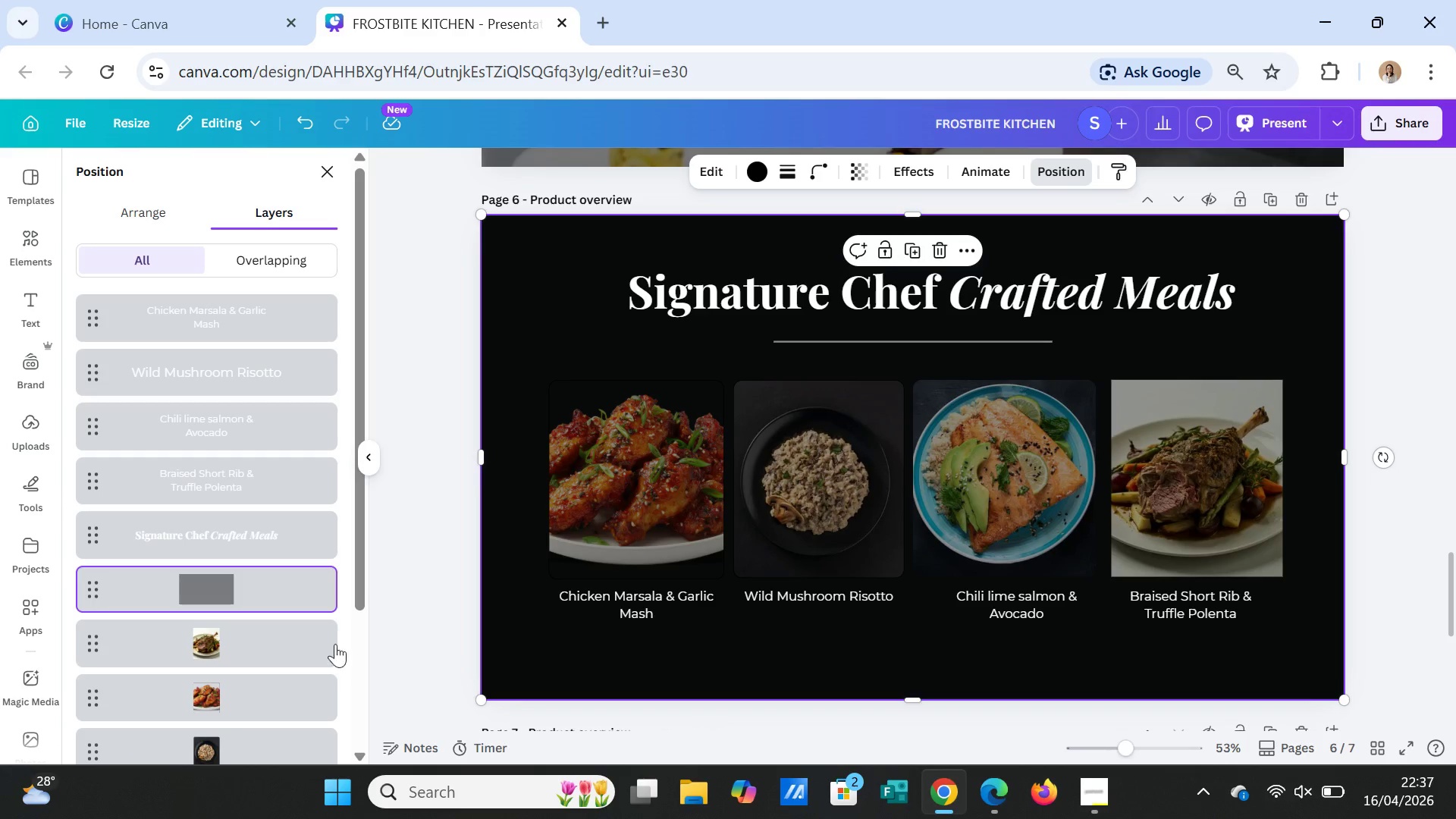 
left_click([328, 637])
 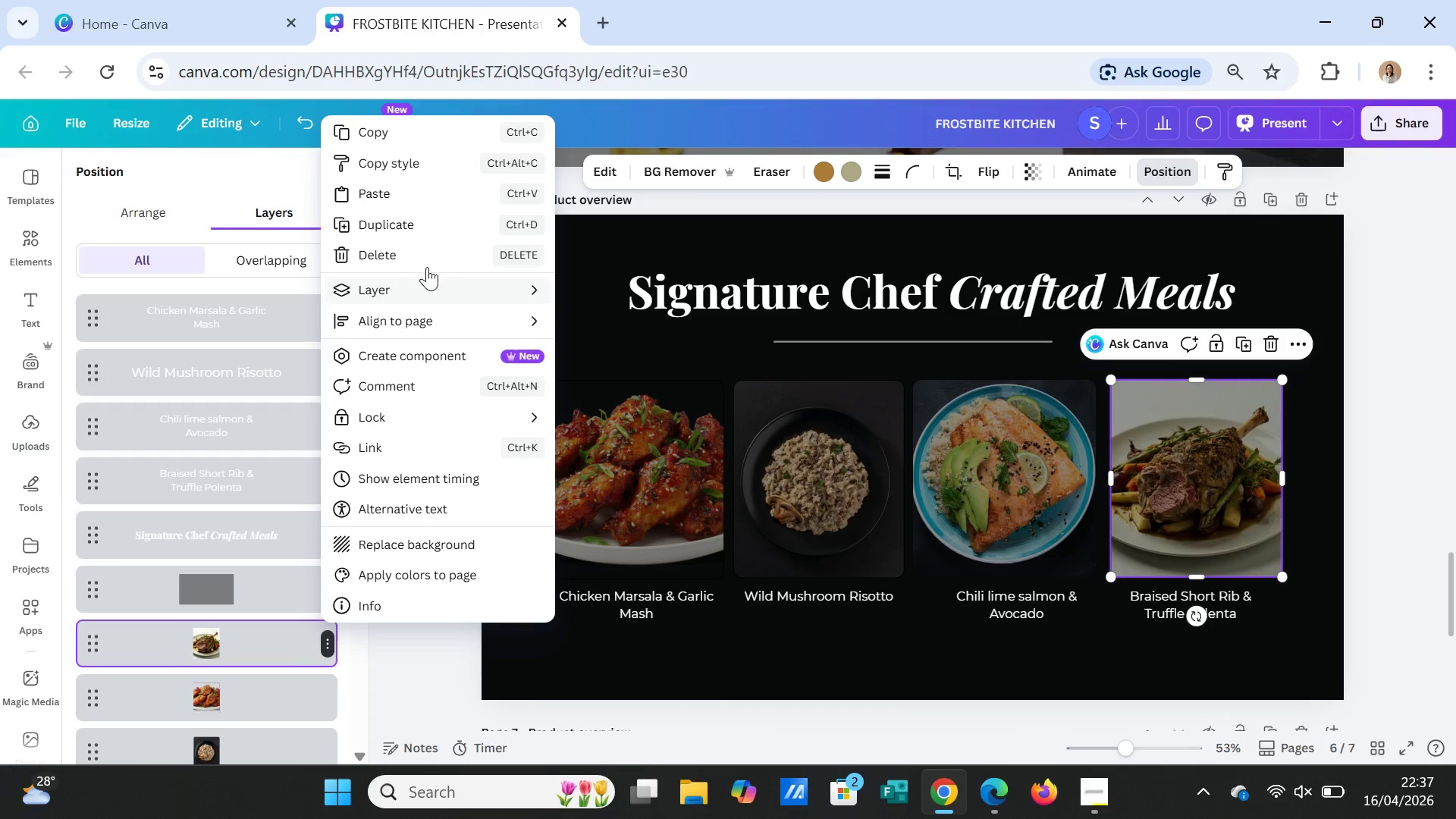 
left_click([435, 250])
 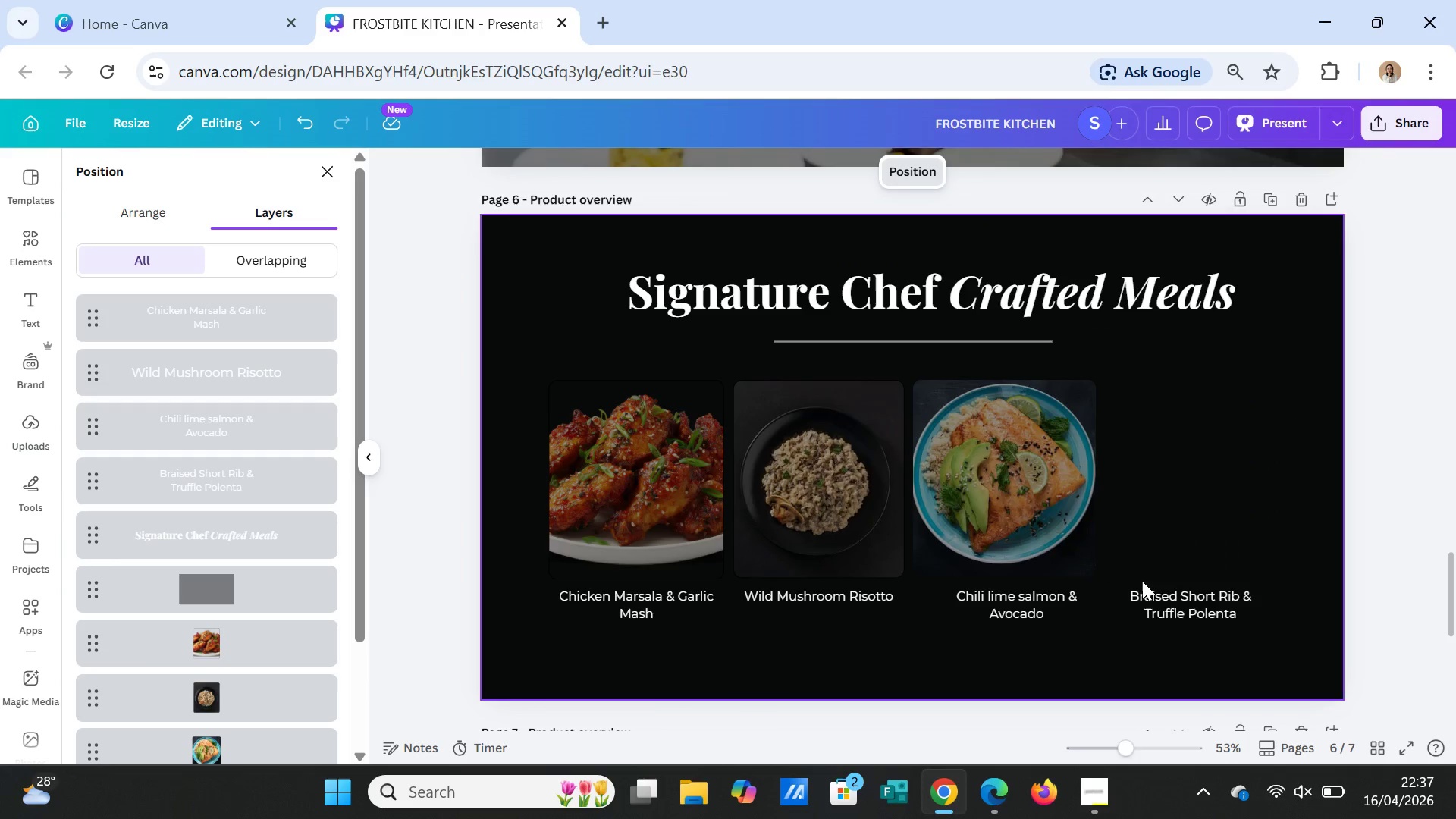 
scroll: coordinate [1171, 613], scroll_direction: down, amount: 3.0
 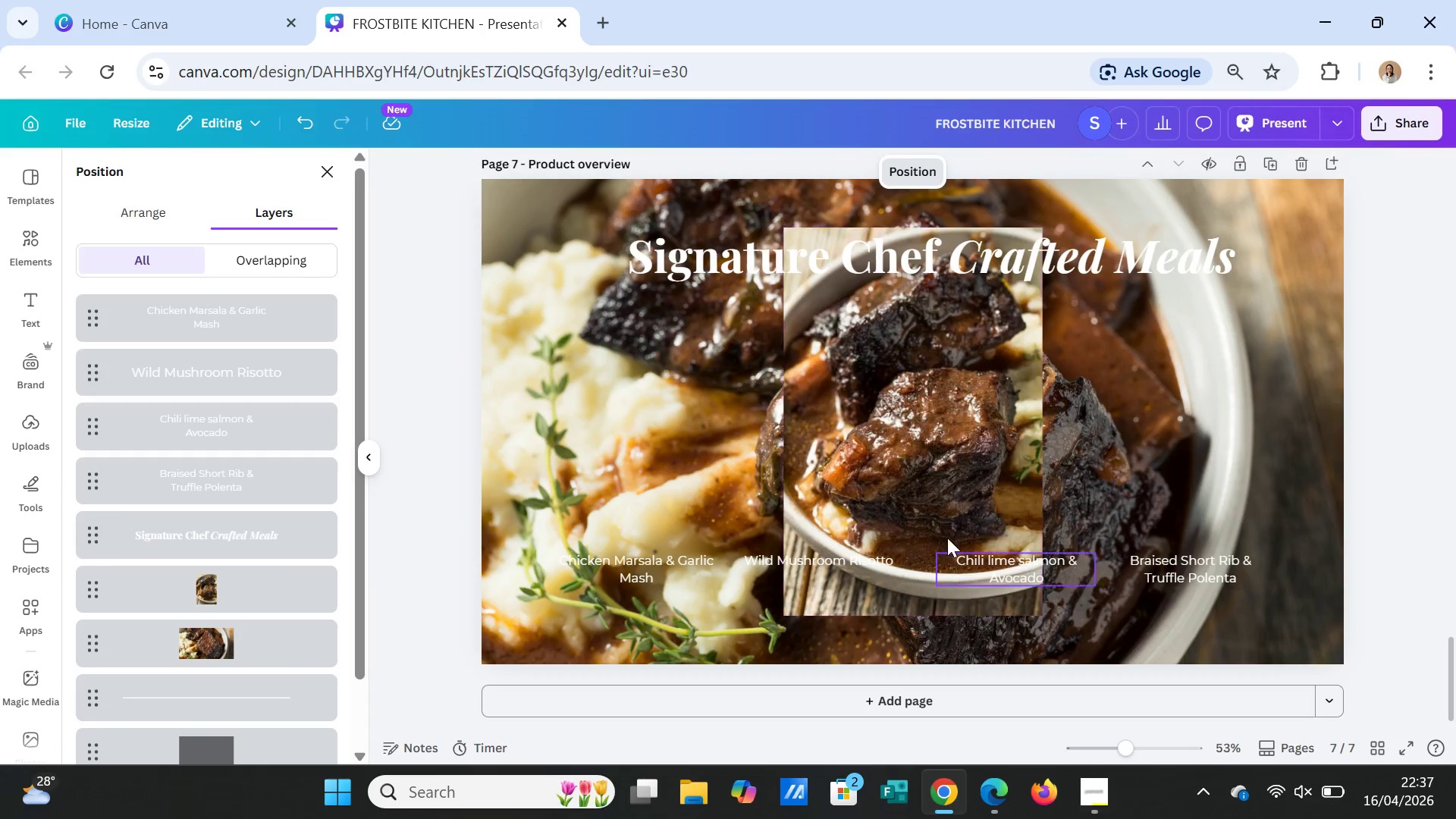 
left_click_drag(start_coordinate=[945, 504], to_coordinate=[1244, 353])
 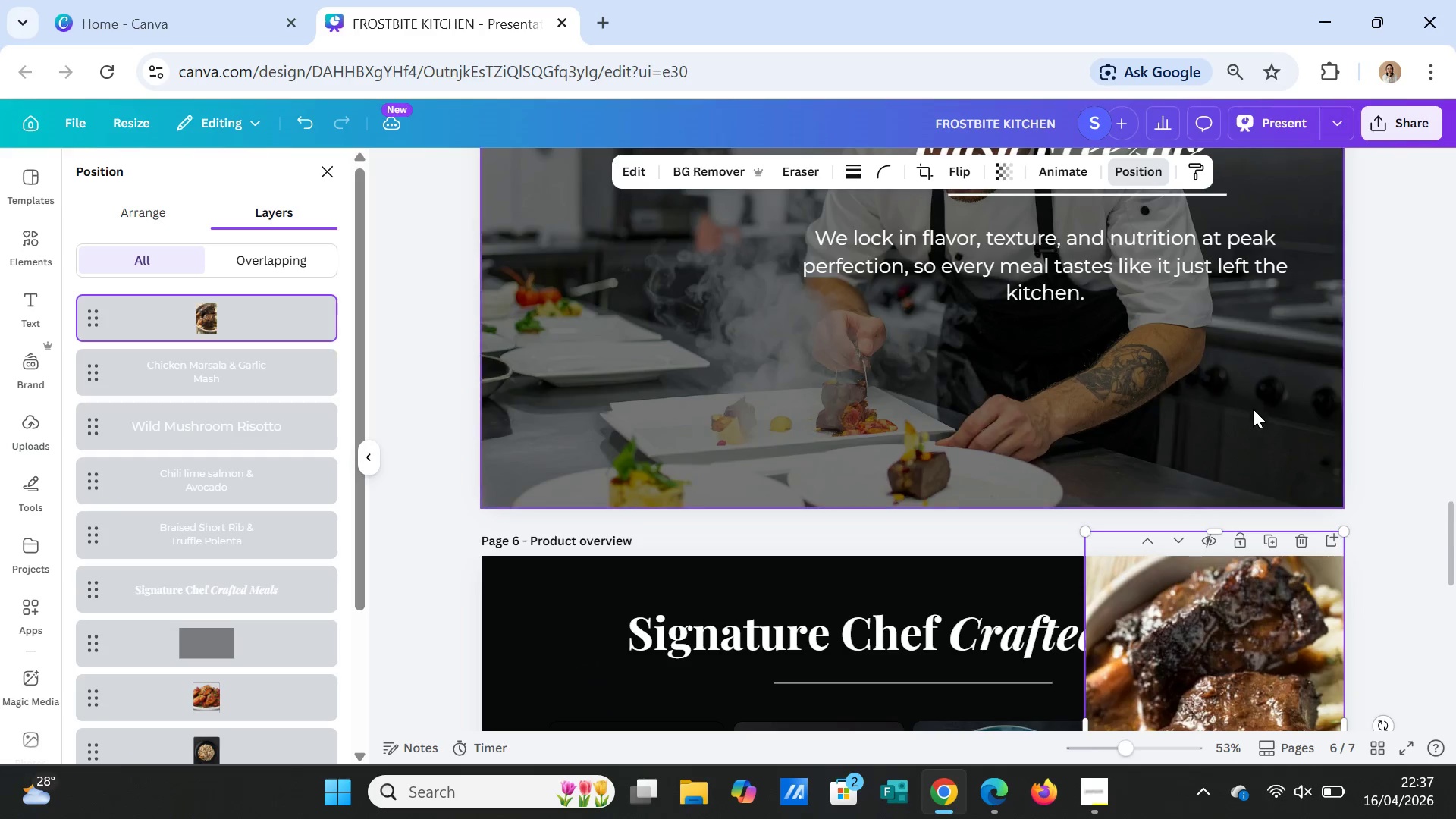 
scroll: coordinate [1243, 397], scroll_direction: up, amount: 8.0
 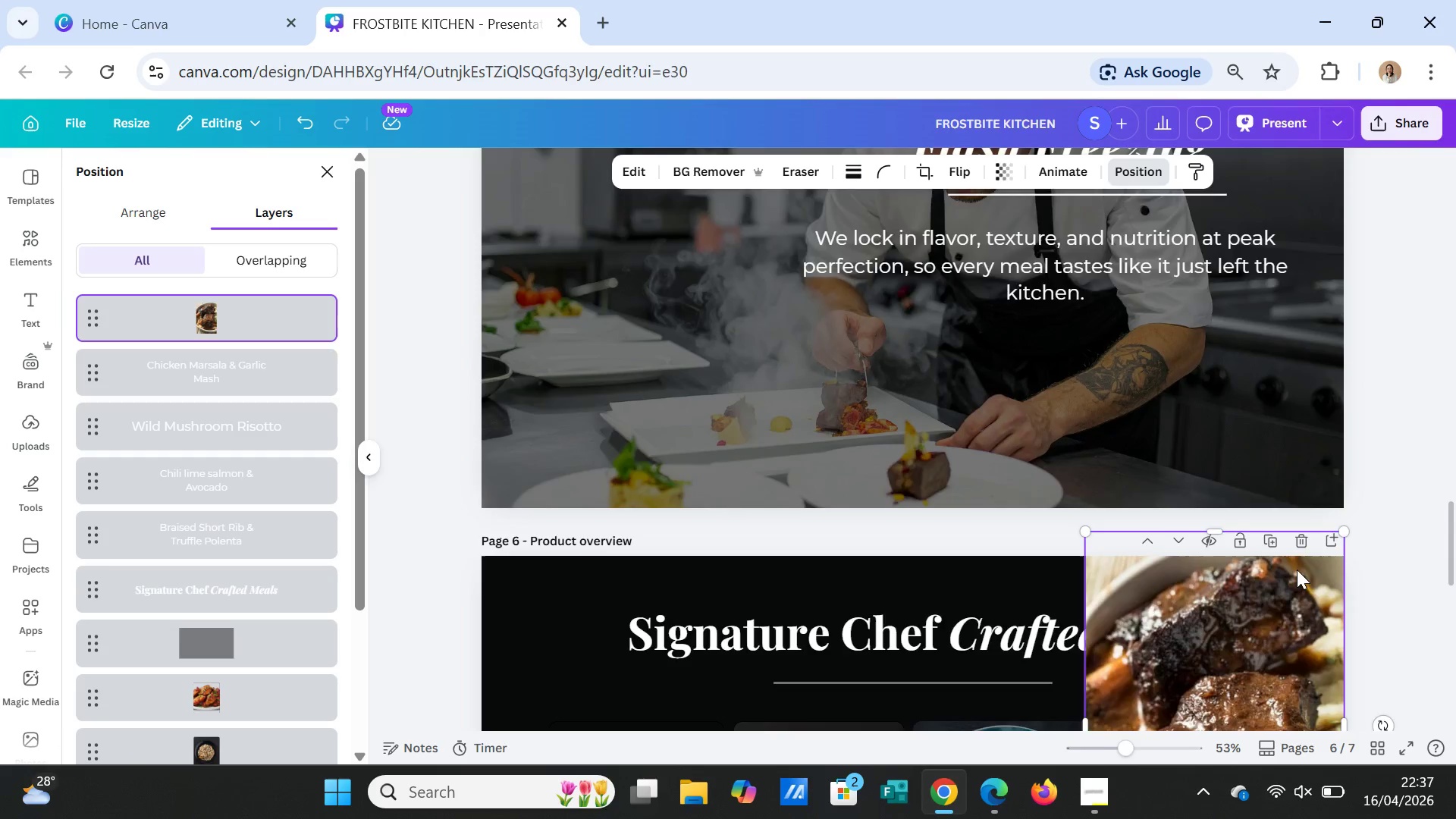 
scroll: coordinate [1296, 570], scroll_direction: down, amount: 2.0
 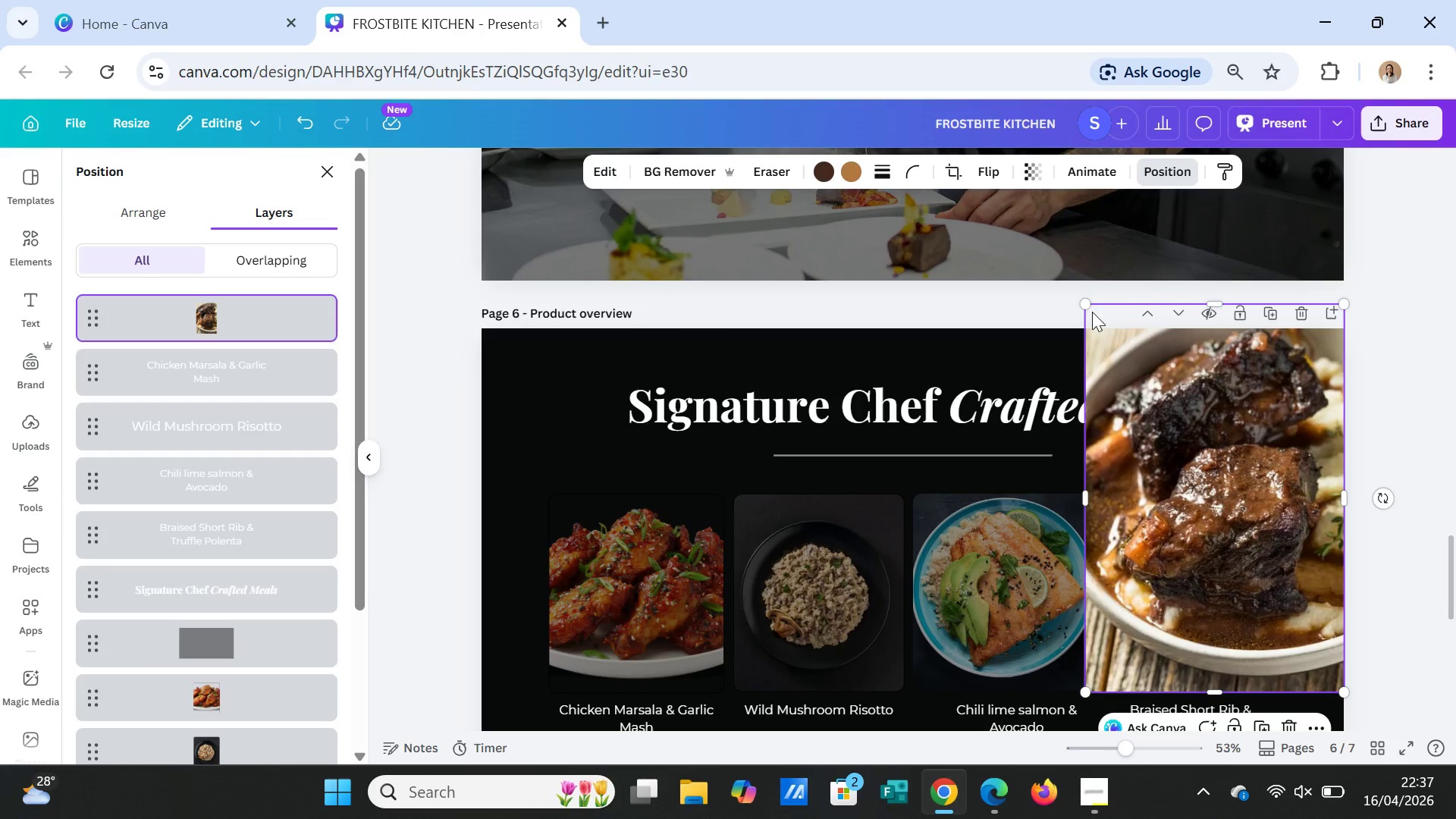 
left_click_drag(start_coordinate=[1087, 307], to_coordinate=[1188, 601])
 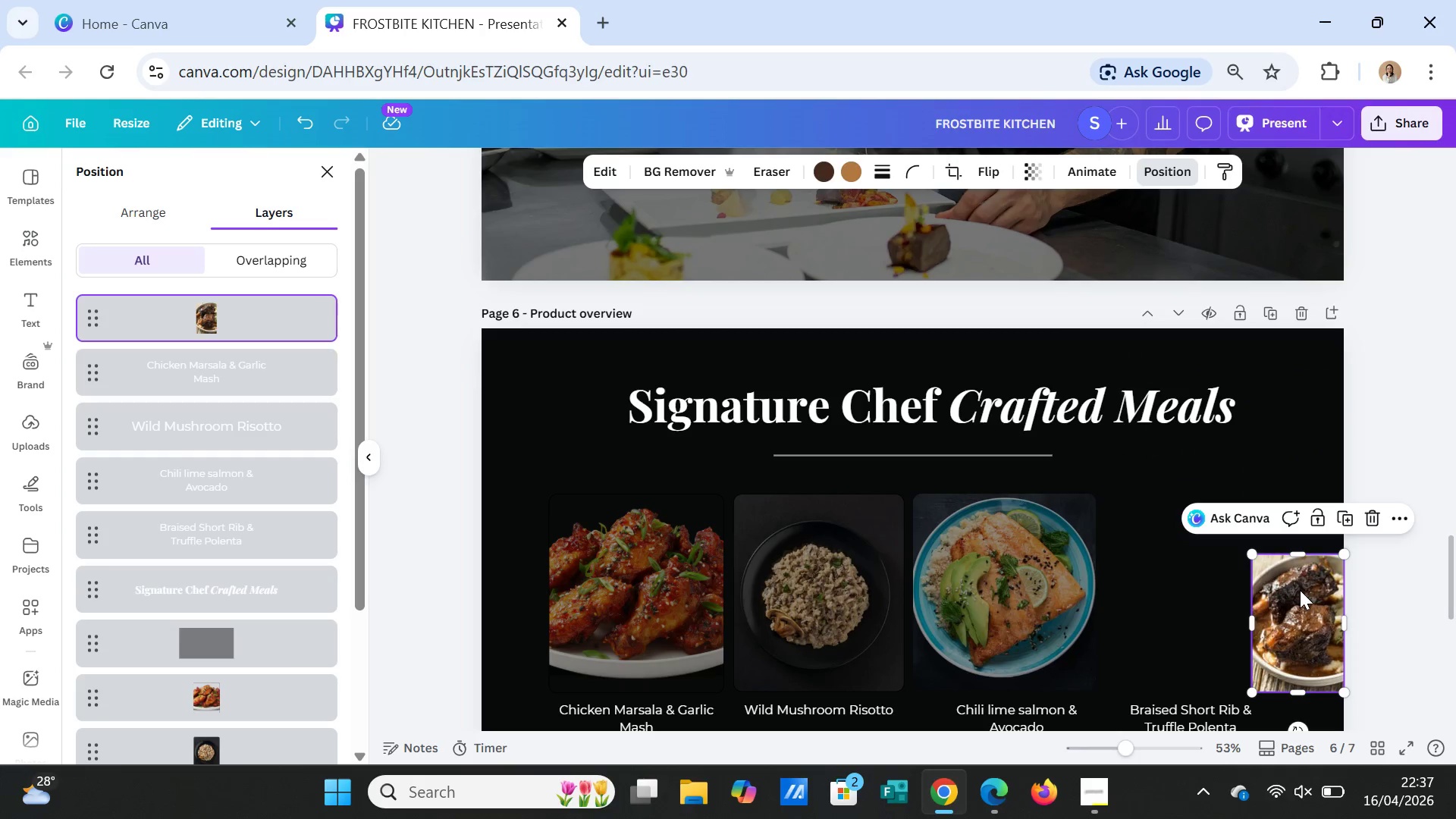 
left_click_drag(start_coordinate=[1300, 590], to_coordinate=[1235, 588])
 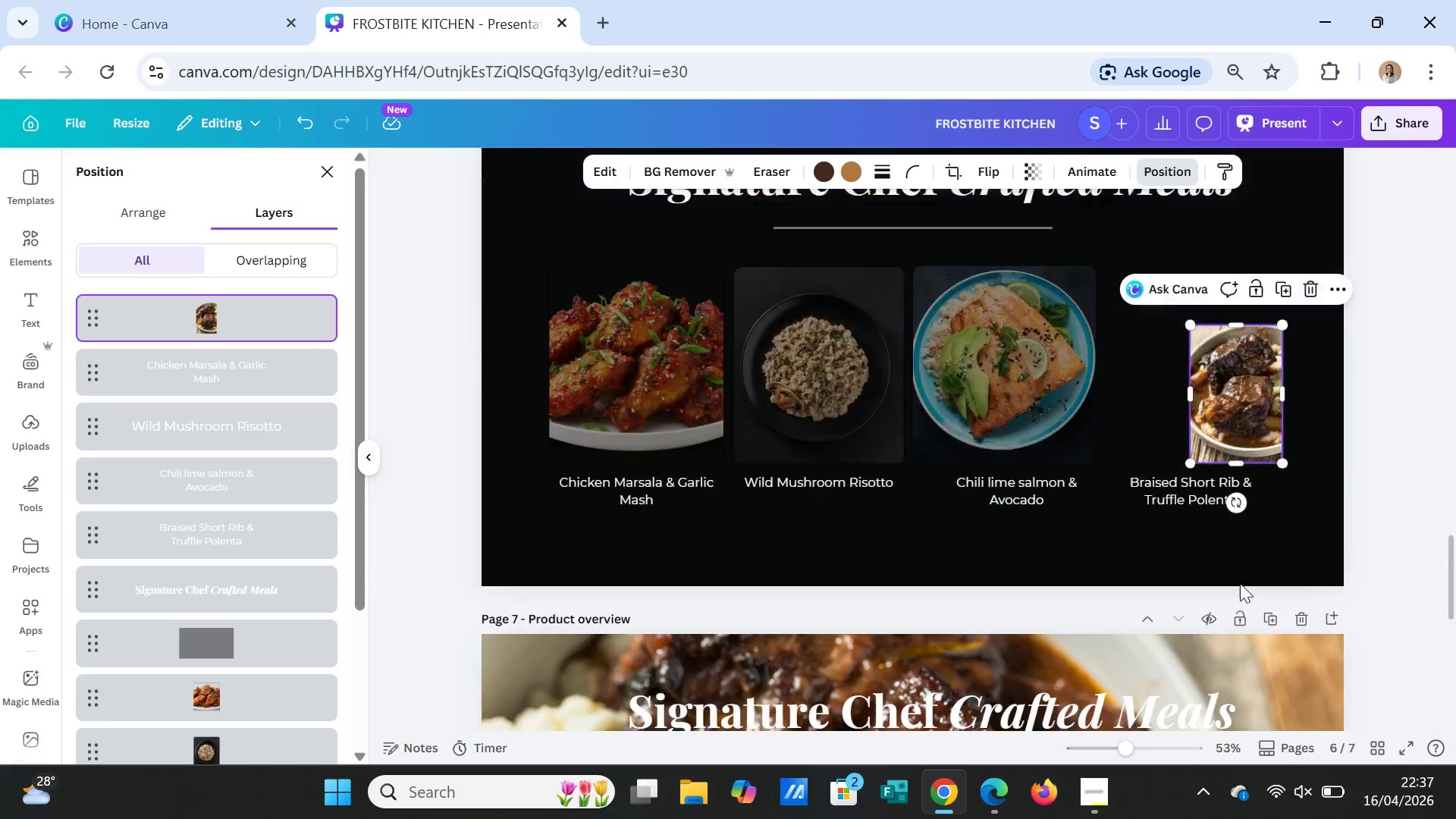 
scroll: coordinate [1242, 571], scroll_direction: down, amount: 2.0
 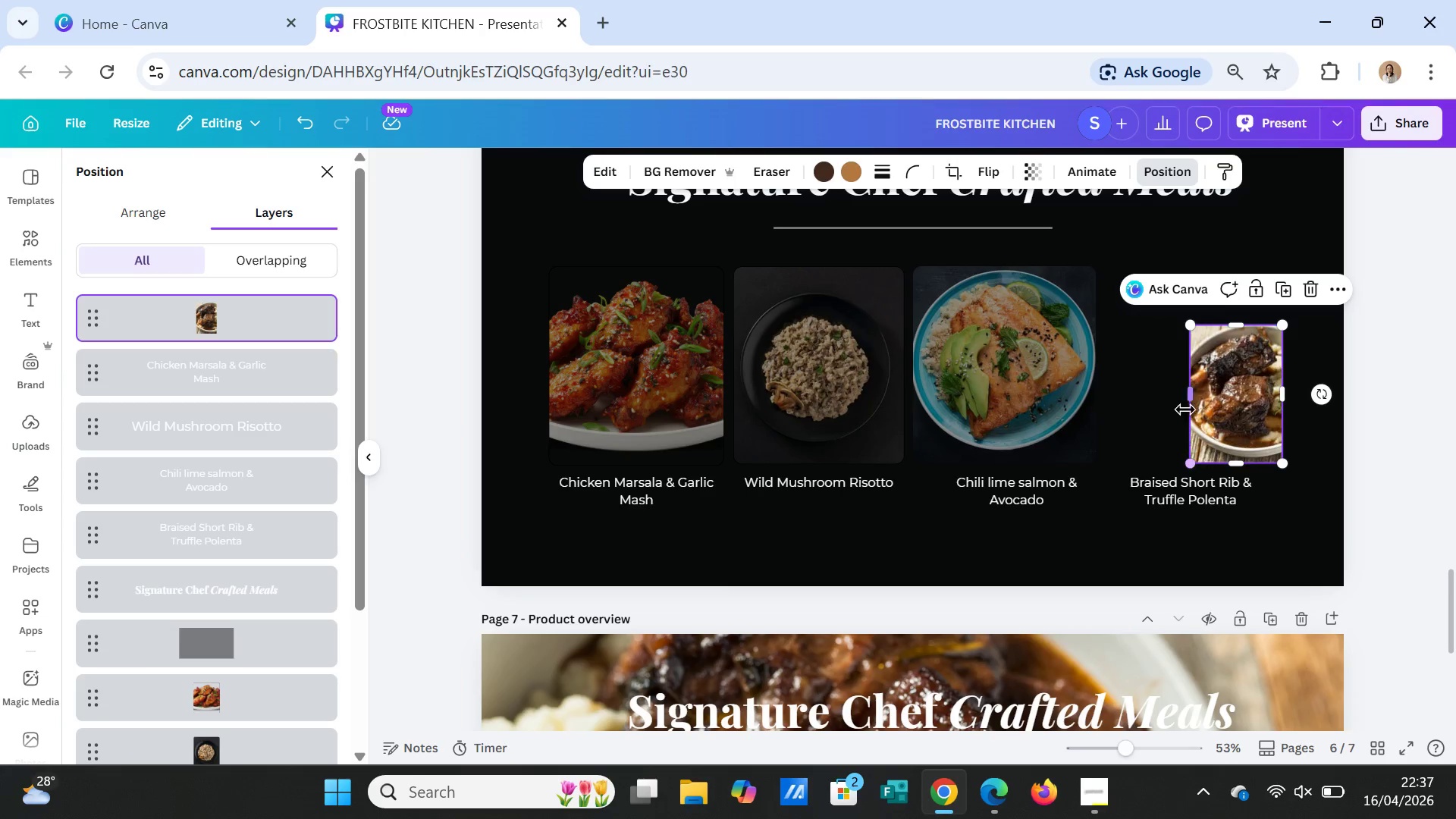 
left_click_drag(start_coordinate=[1235, 328], to_coordinate=[1221, 271])
 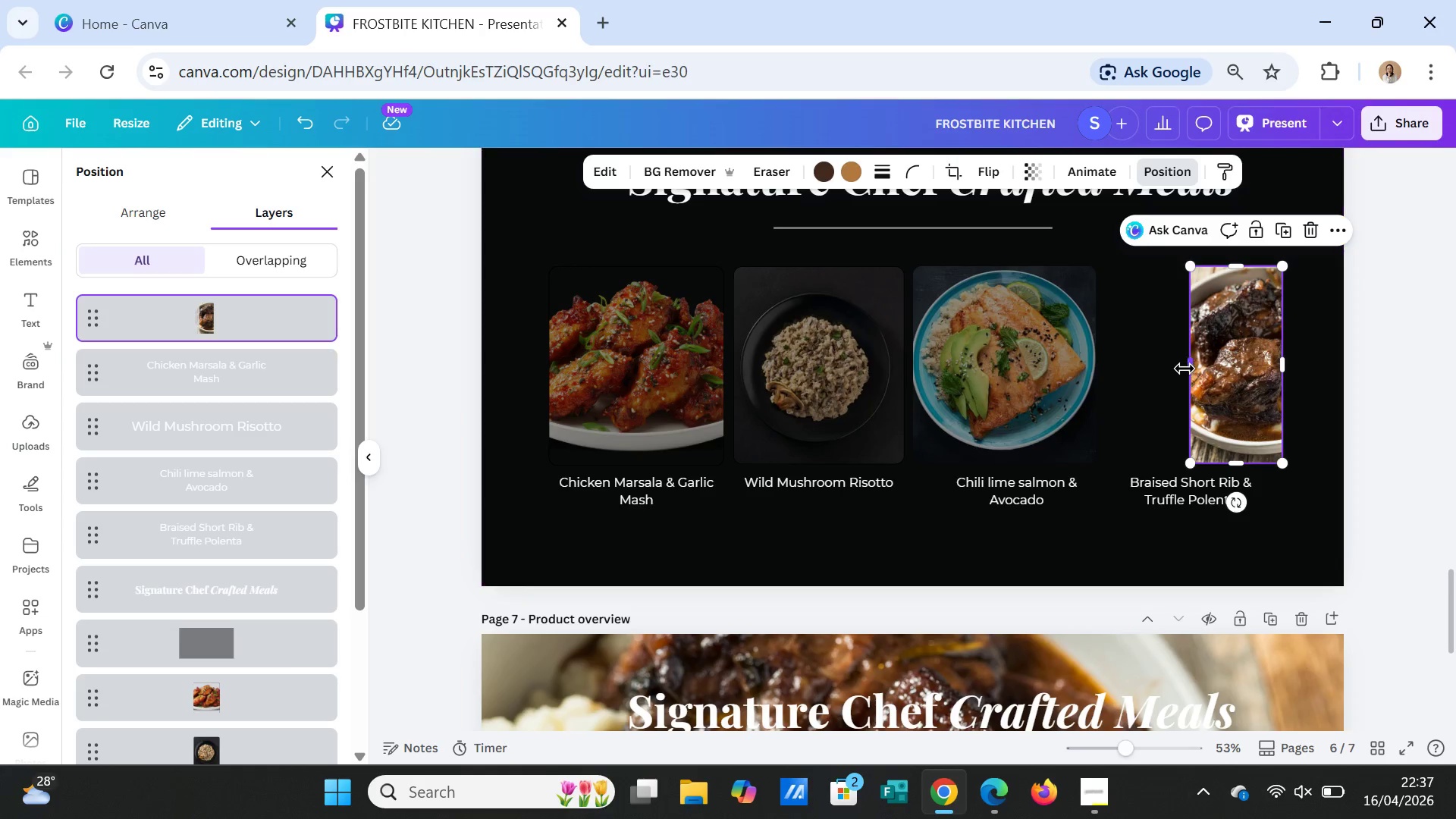 
left_click_drag(start_coordinate=[1187, 368], to_coordinate=[1119, 369])
 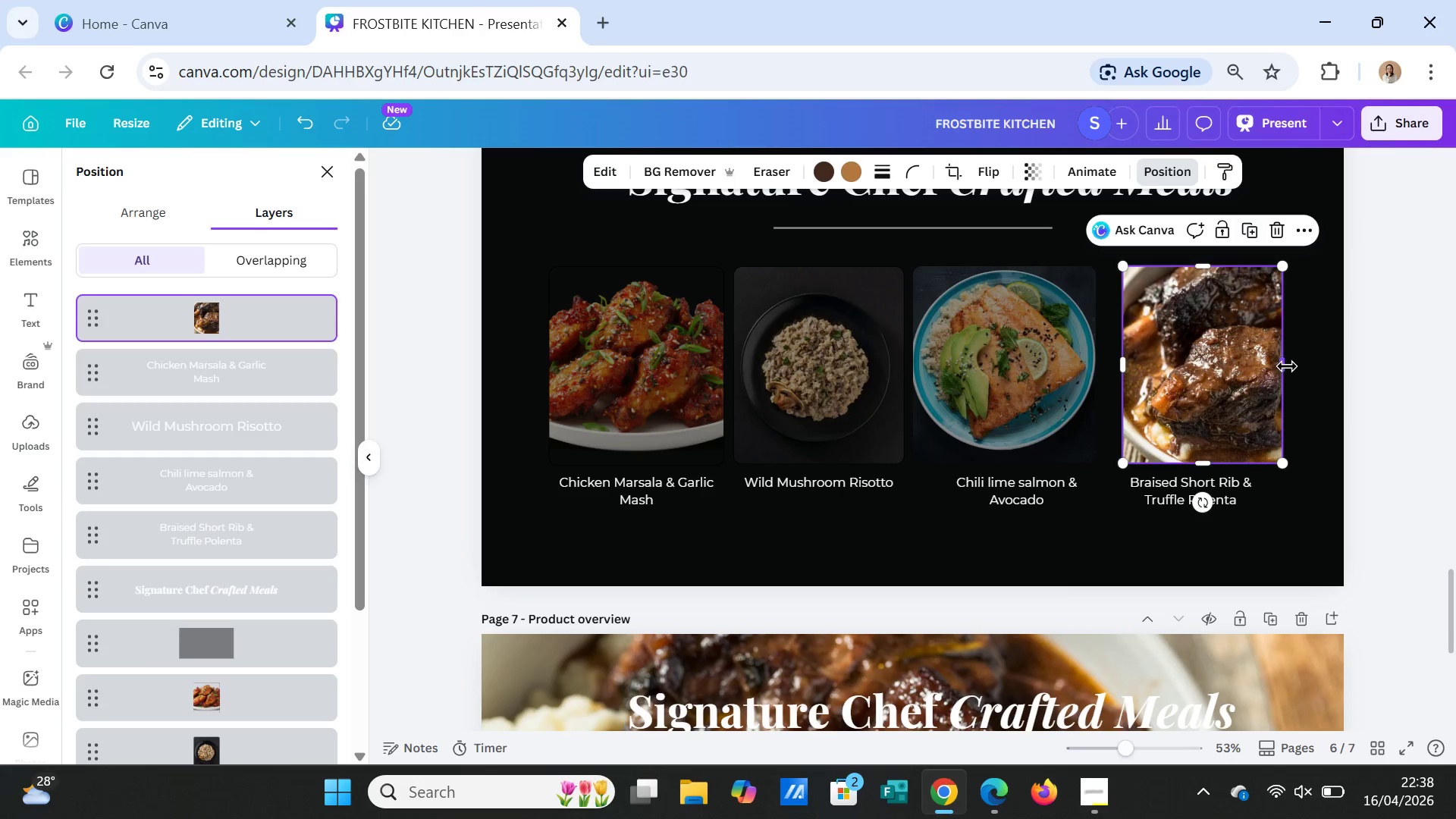 
left_click_drag(start_coordinate=[1287, 366], to_coordinate=[1316, 363])
 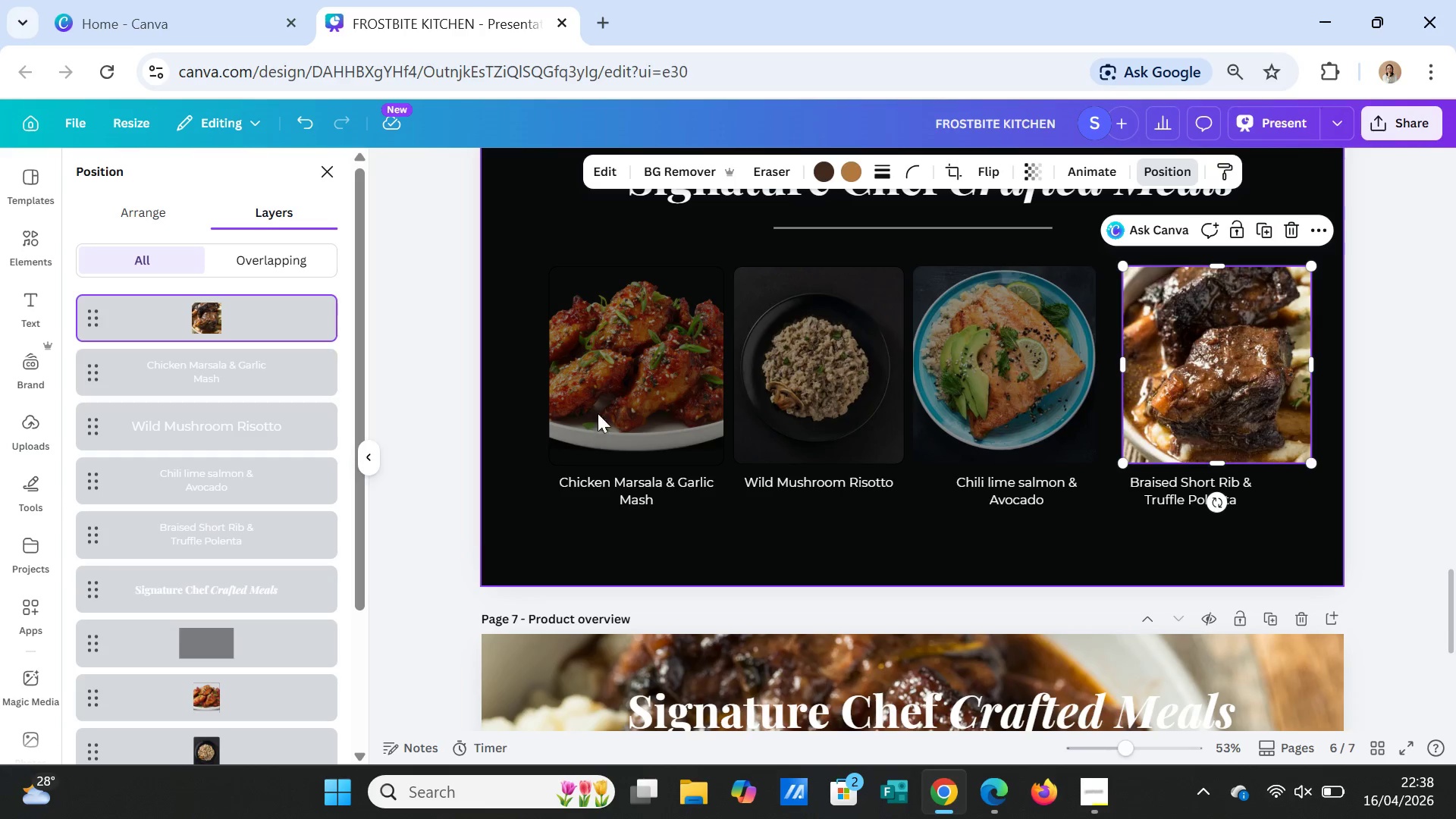 
left_click([601, 403])
 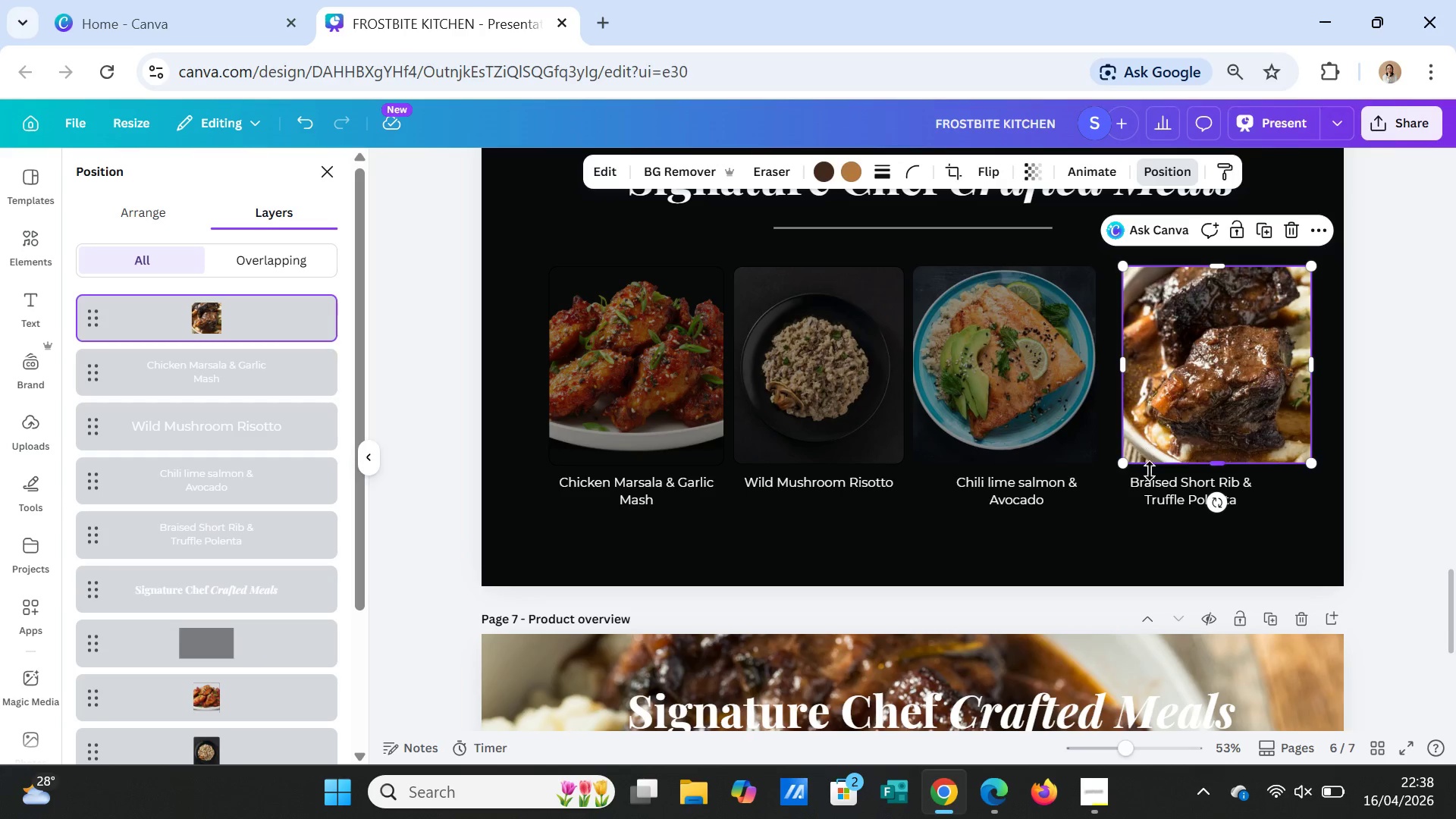 
left_click_drag(start_coordinate=[1125, 460], to_coordinate=[1126, 447])
 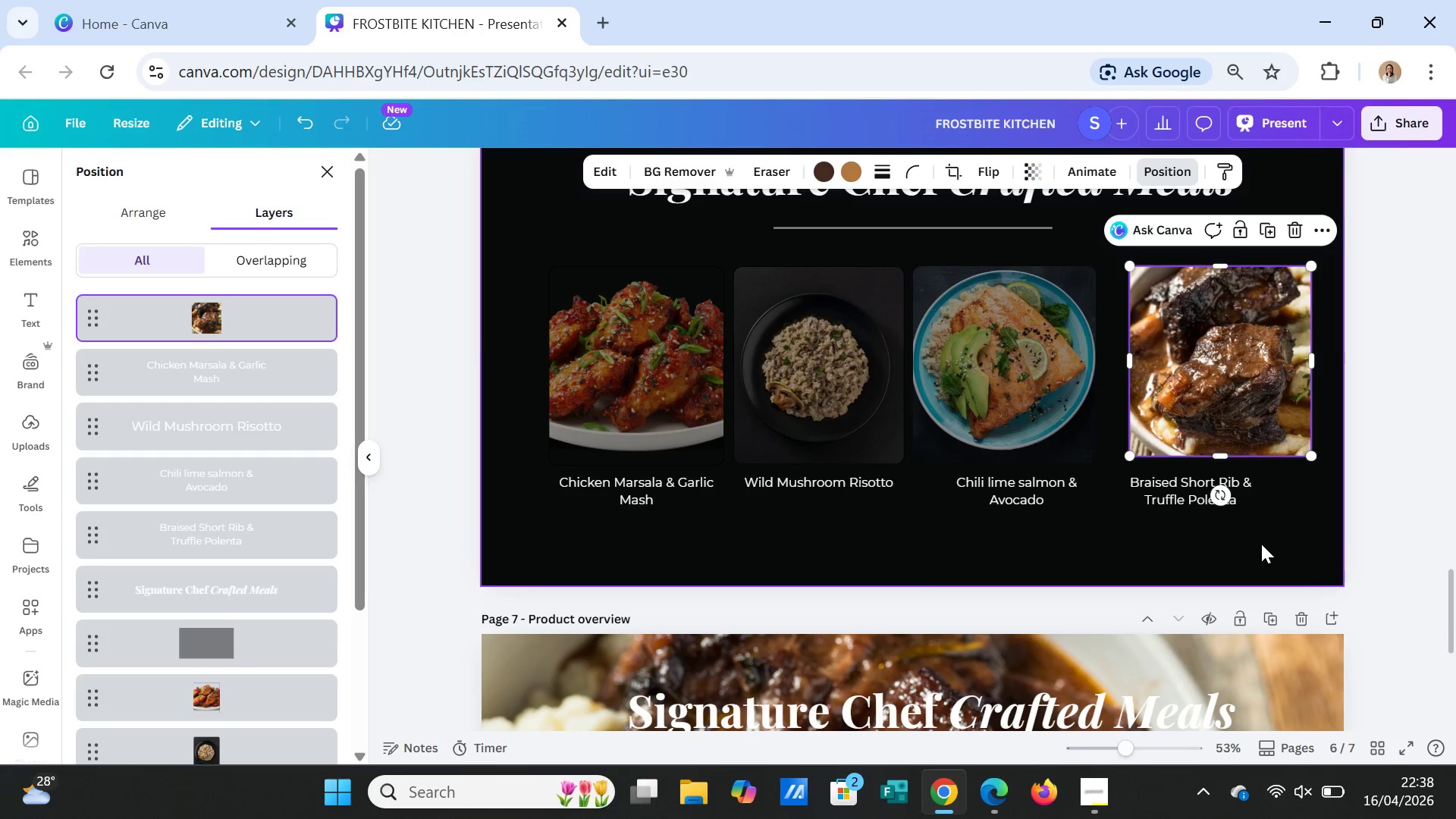 
left_click([1261, 544])
 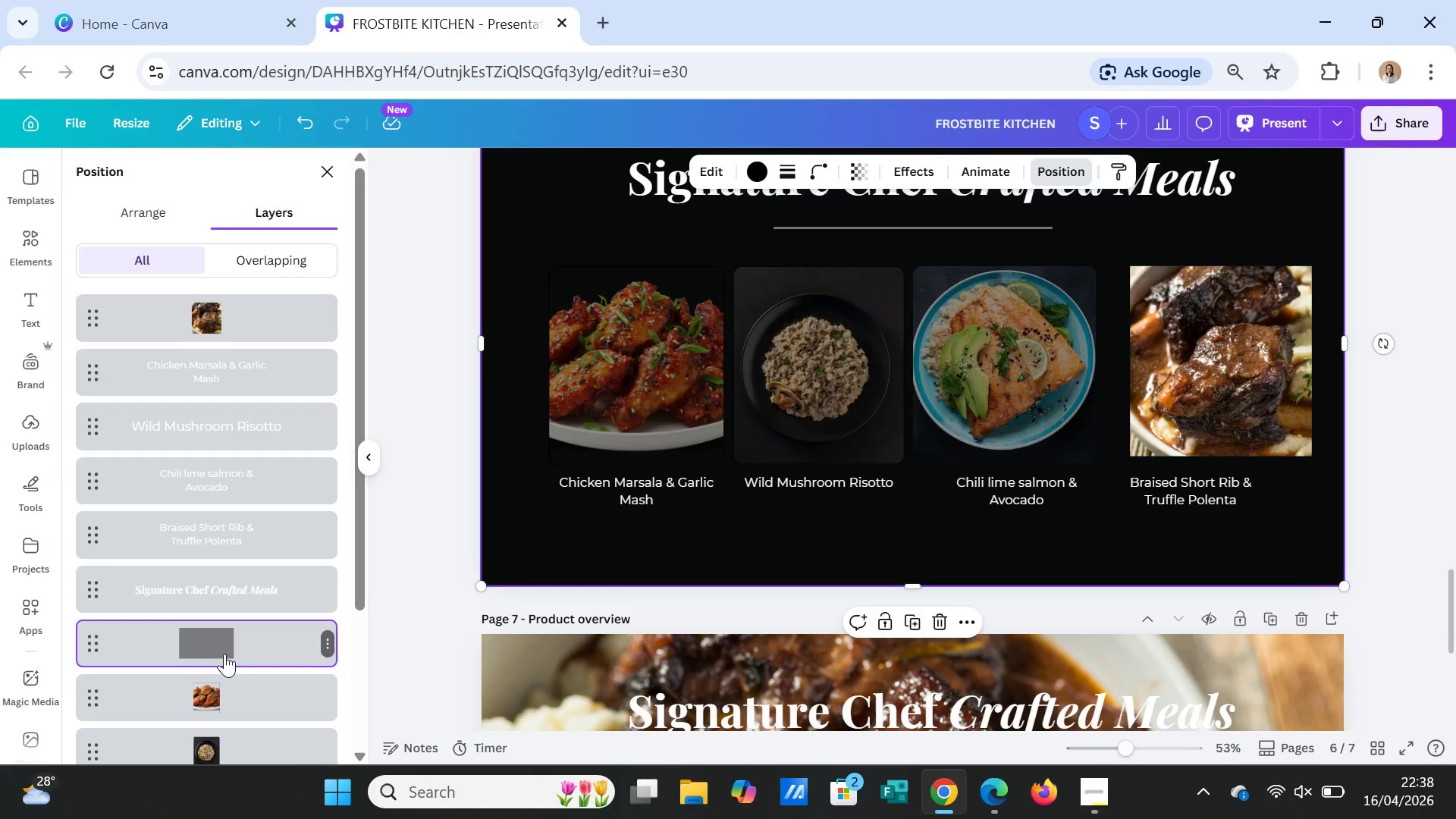 
scroll: coordinate [239, 641], scroll_direction: down, amount: 1.0
 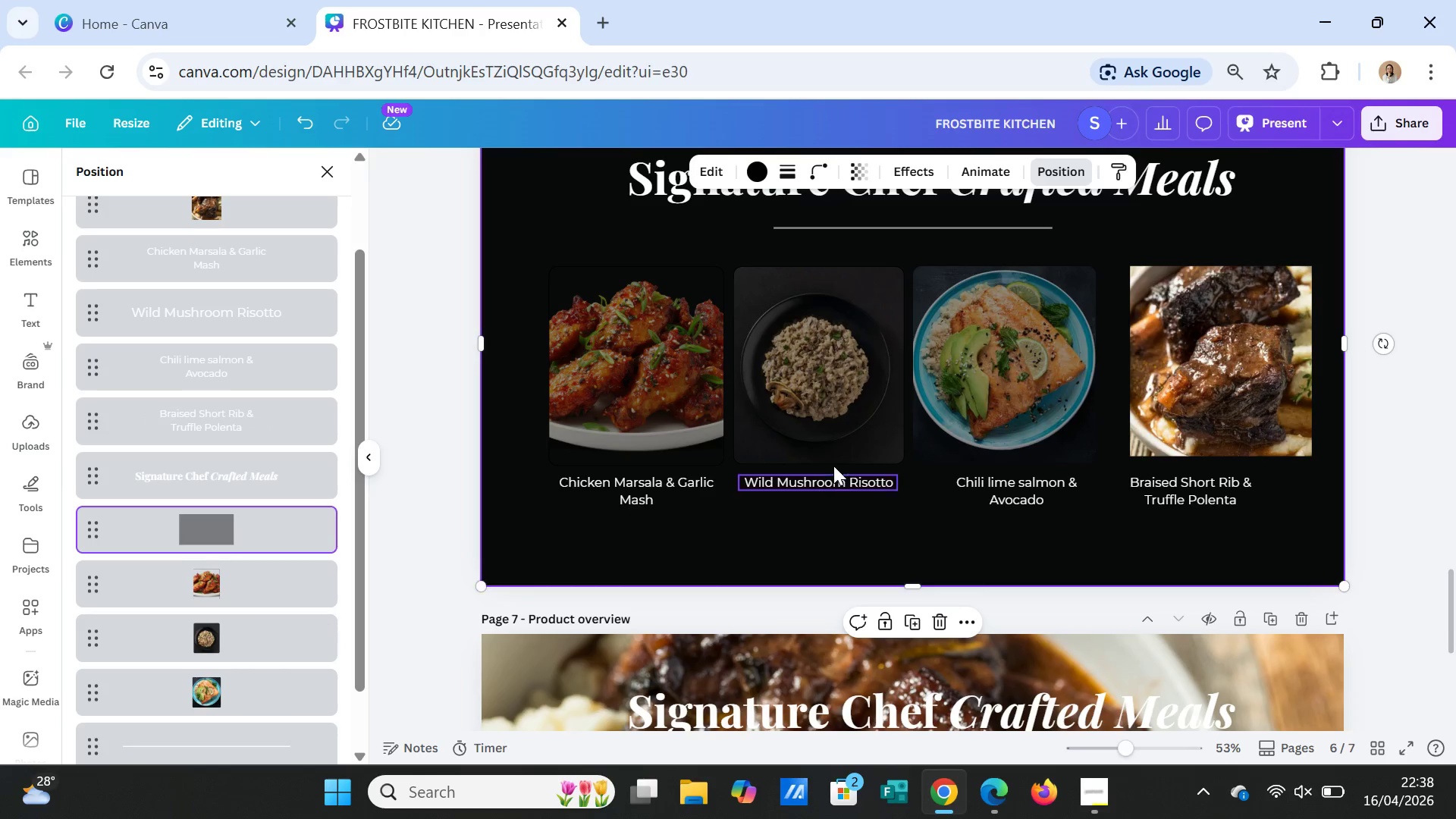 
left_click([817, 431])
 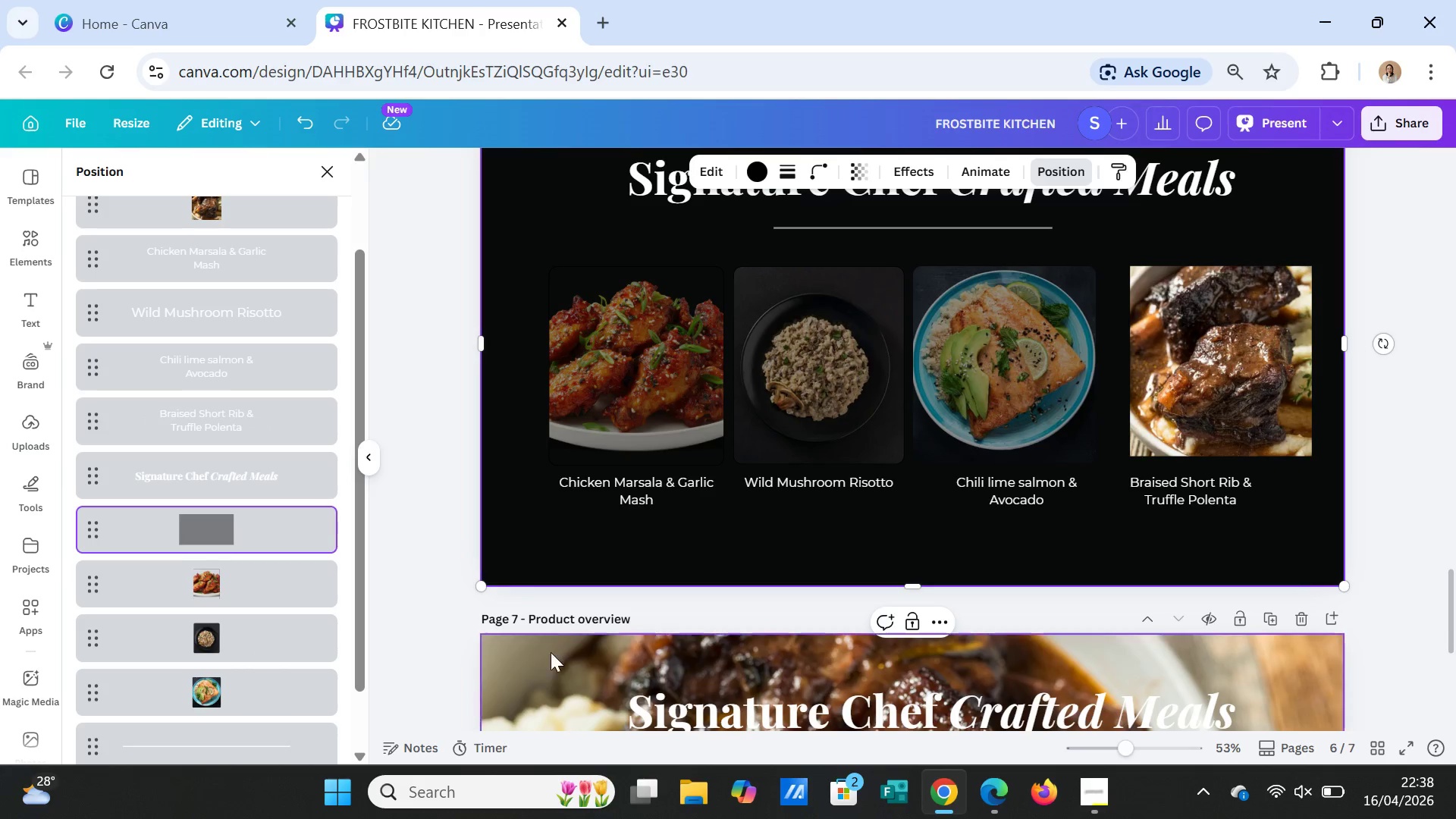 
left_click([237, 698])
 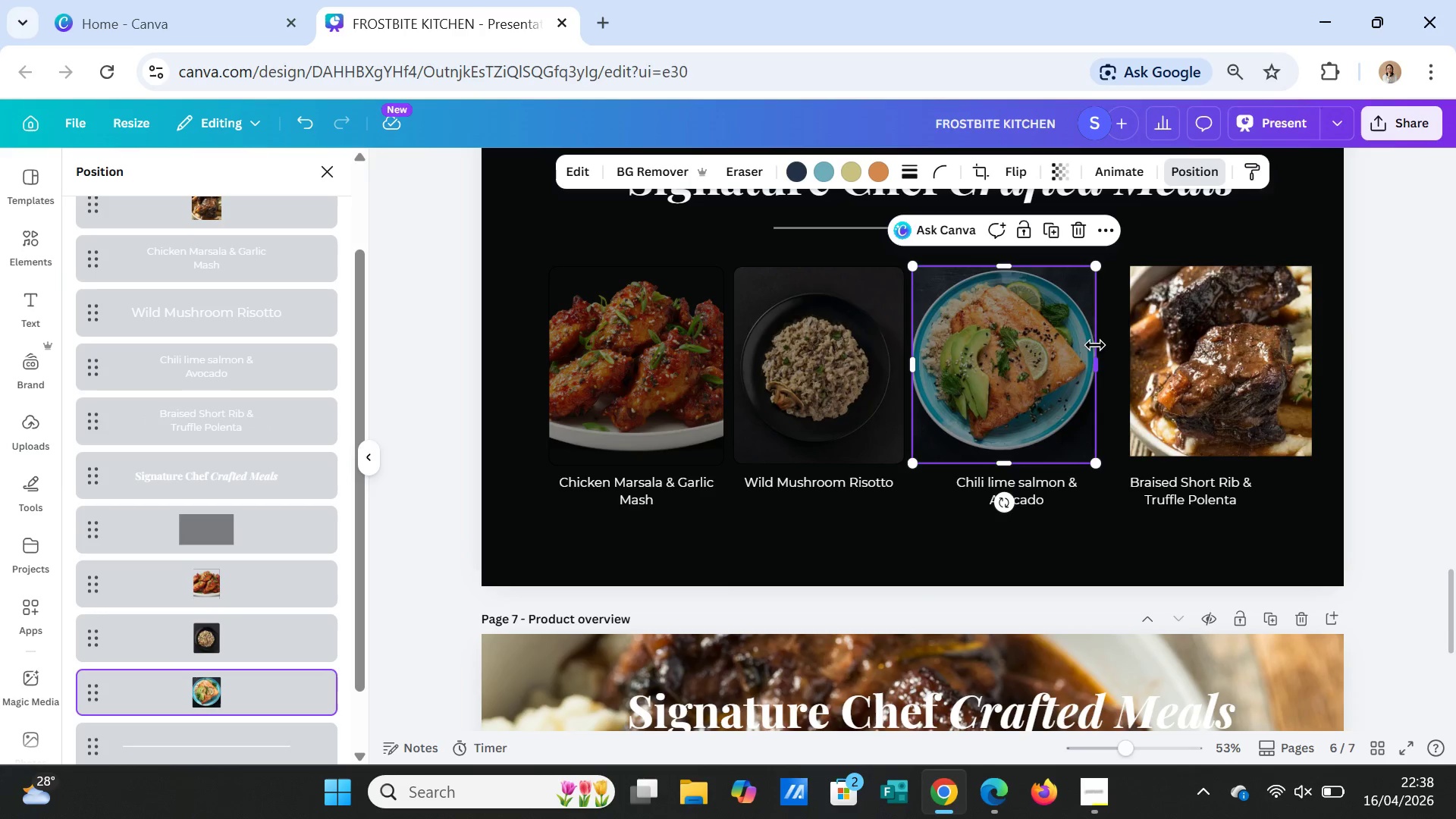 
left_click_drag(start_coordinate=[1093, 362], to_coordinate=[1098, 362])
 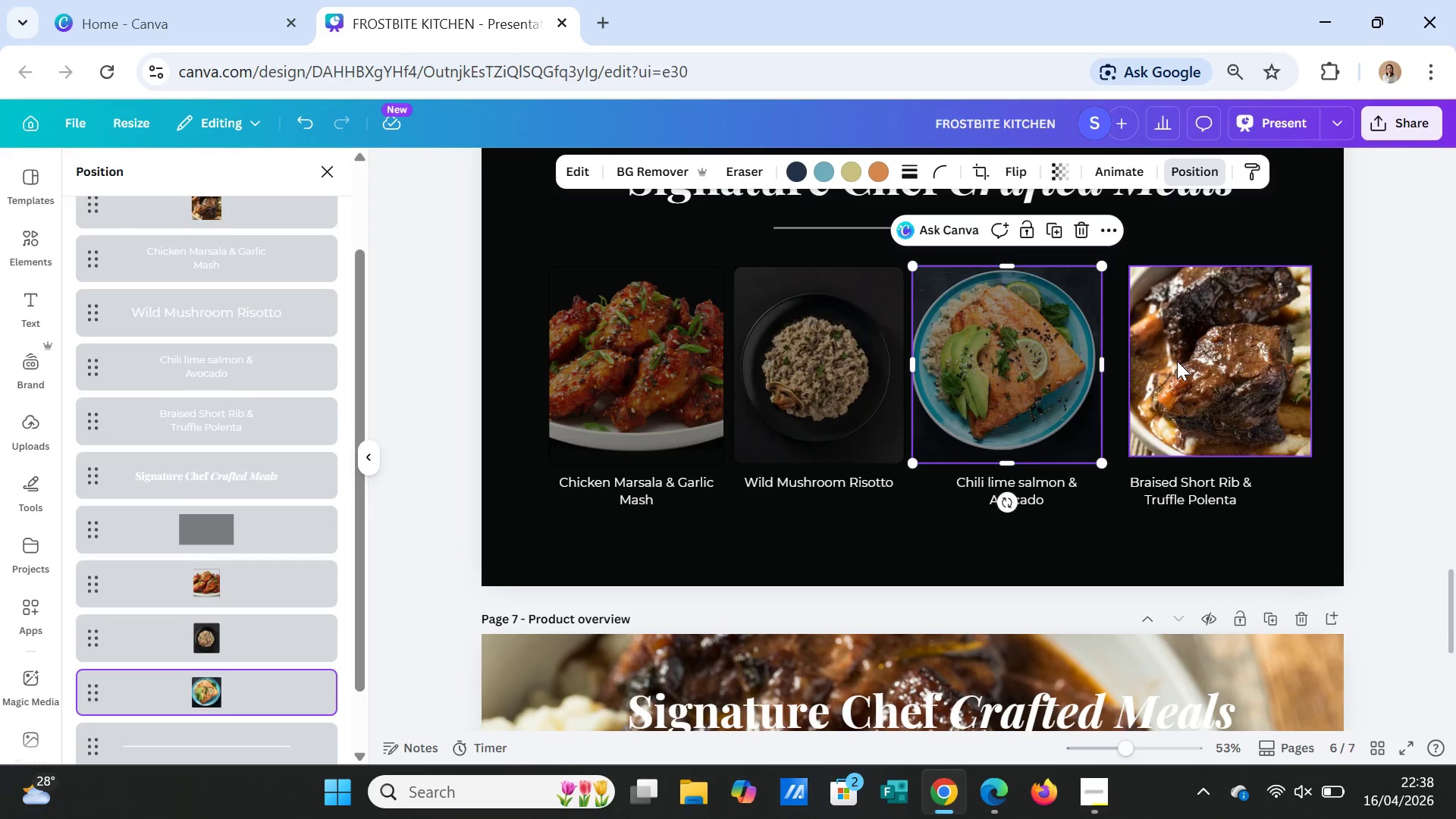 
left_click([1177, 361])
 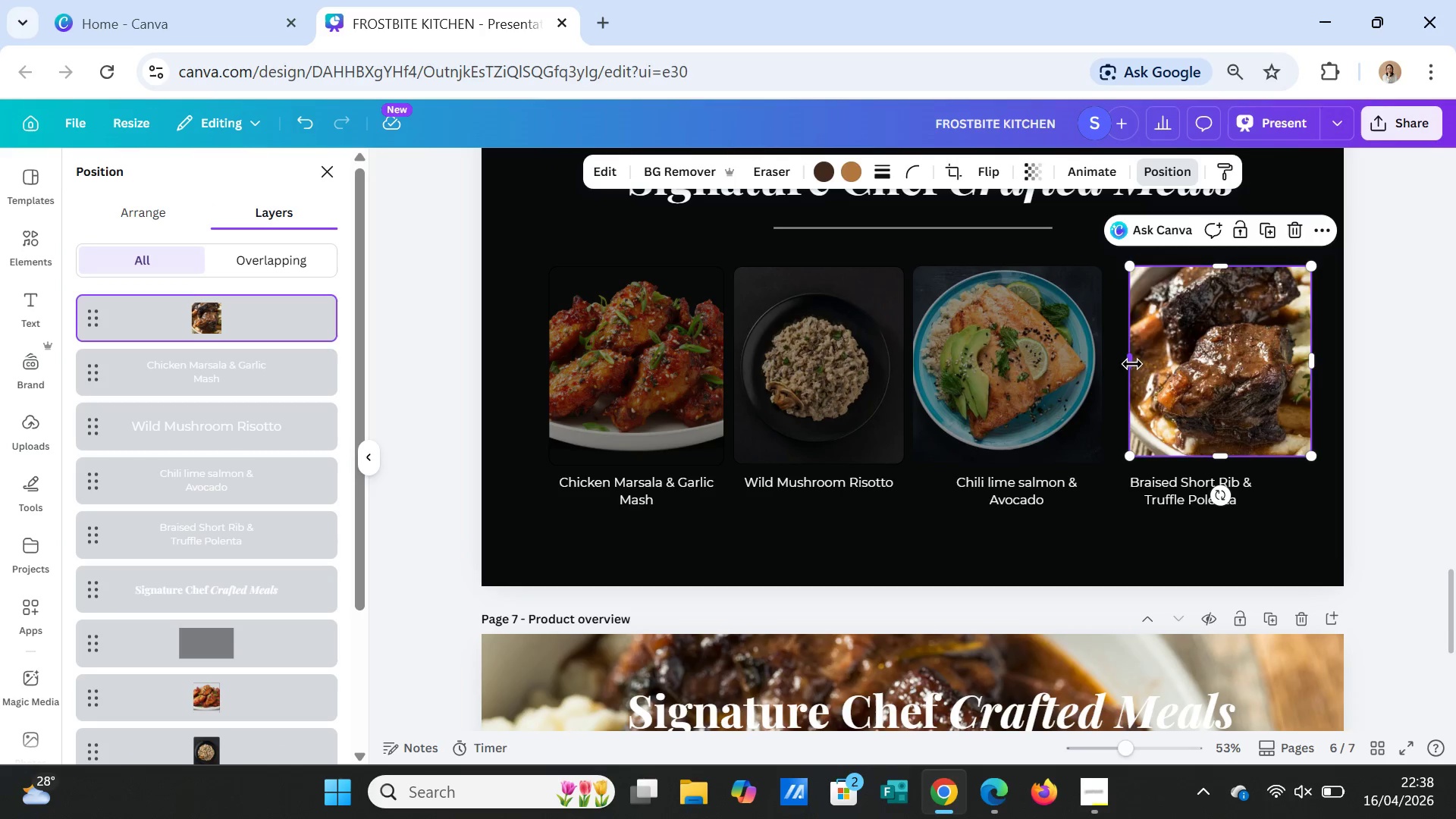 
left_click_drag(start_coordinate=[1132, 362], to_coordinate=[1124, 358])
 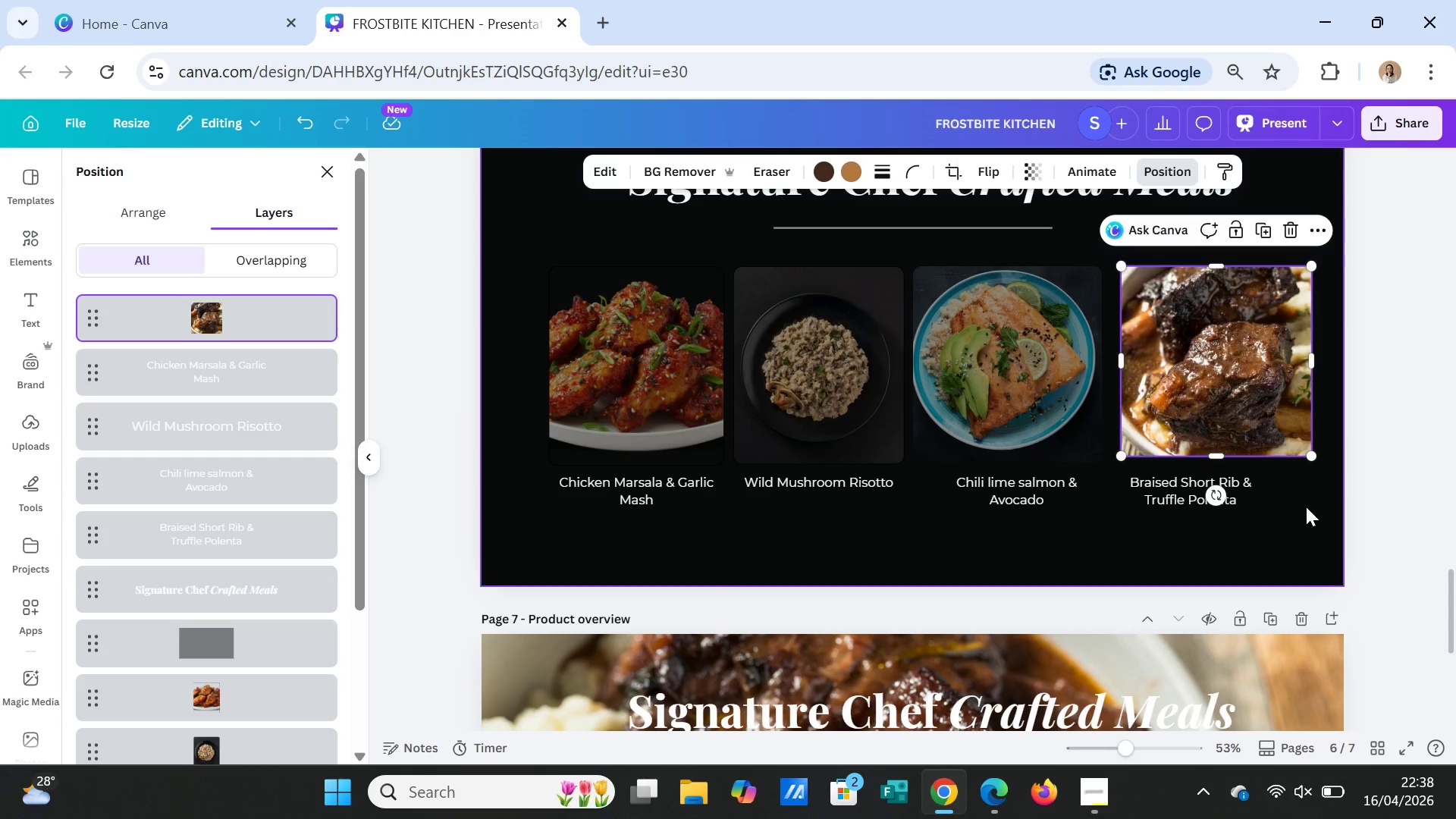 
left_click([1305, 507])
 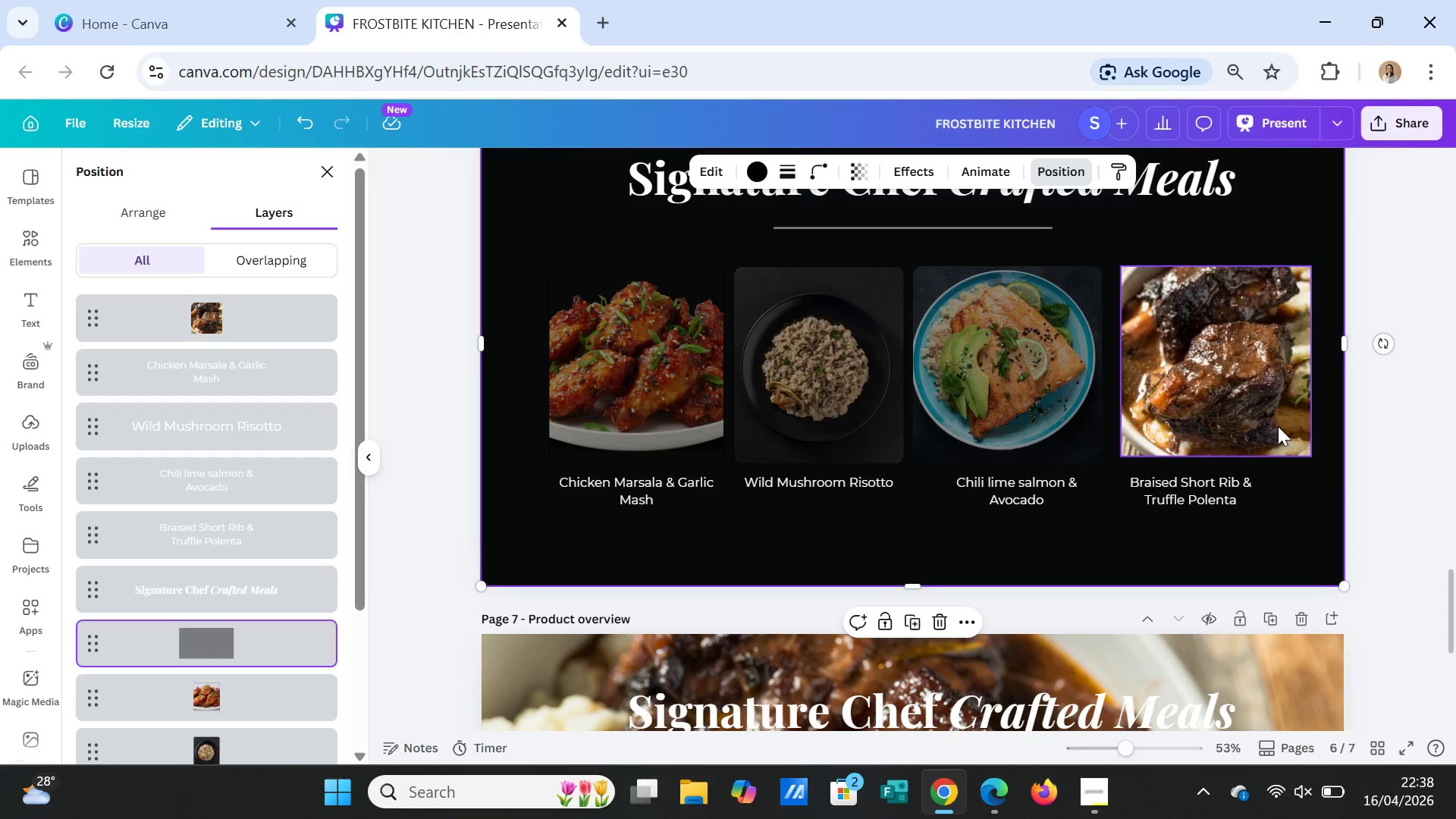 
left_click([1278, 426])
 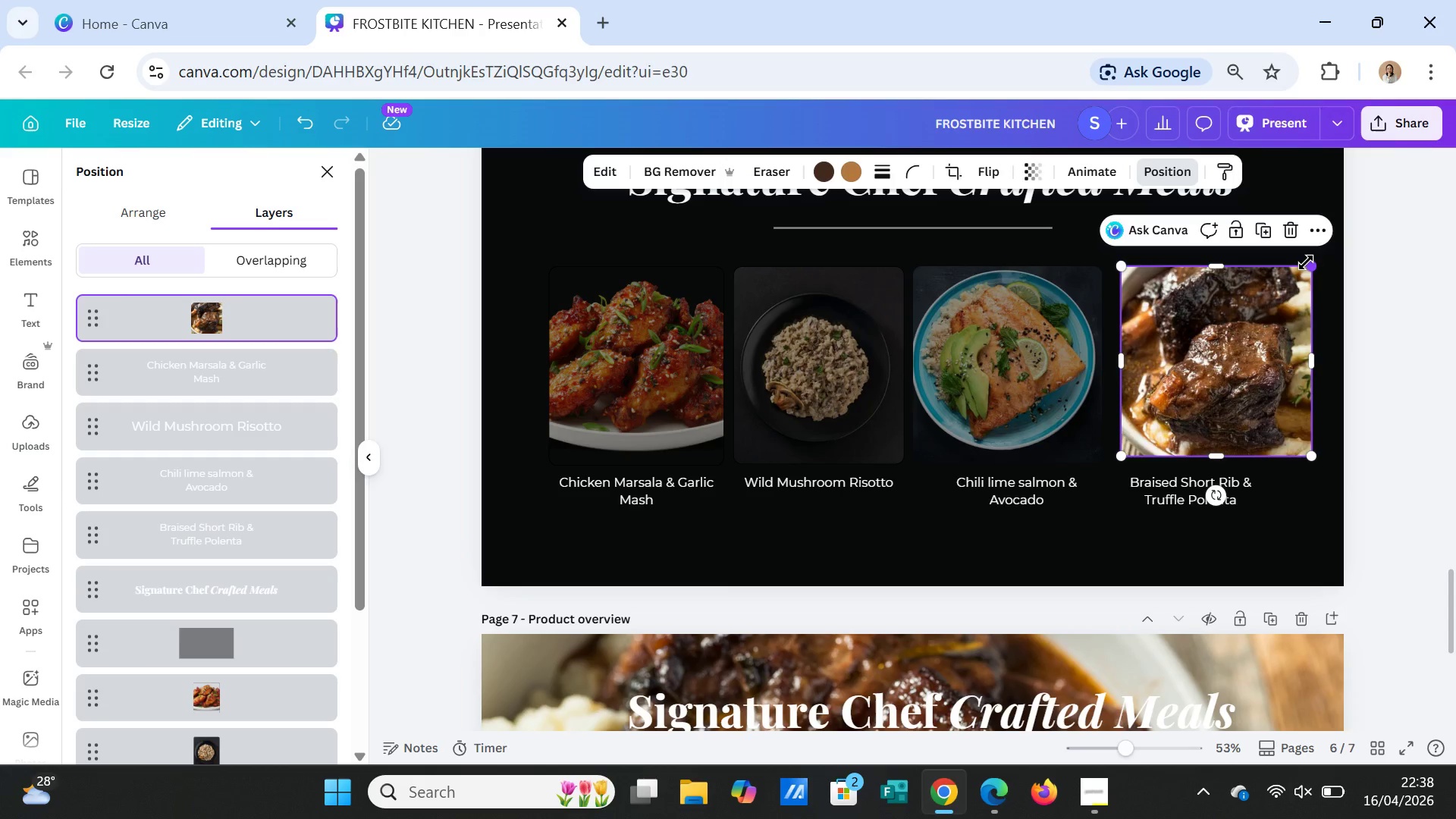 
left_click_drag(start_coordinate=[1310, 270], to_coordinate=[1301, 262])
 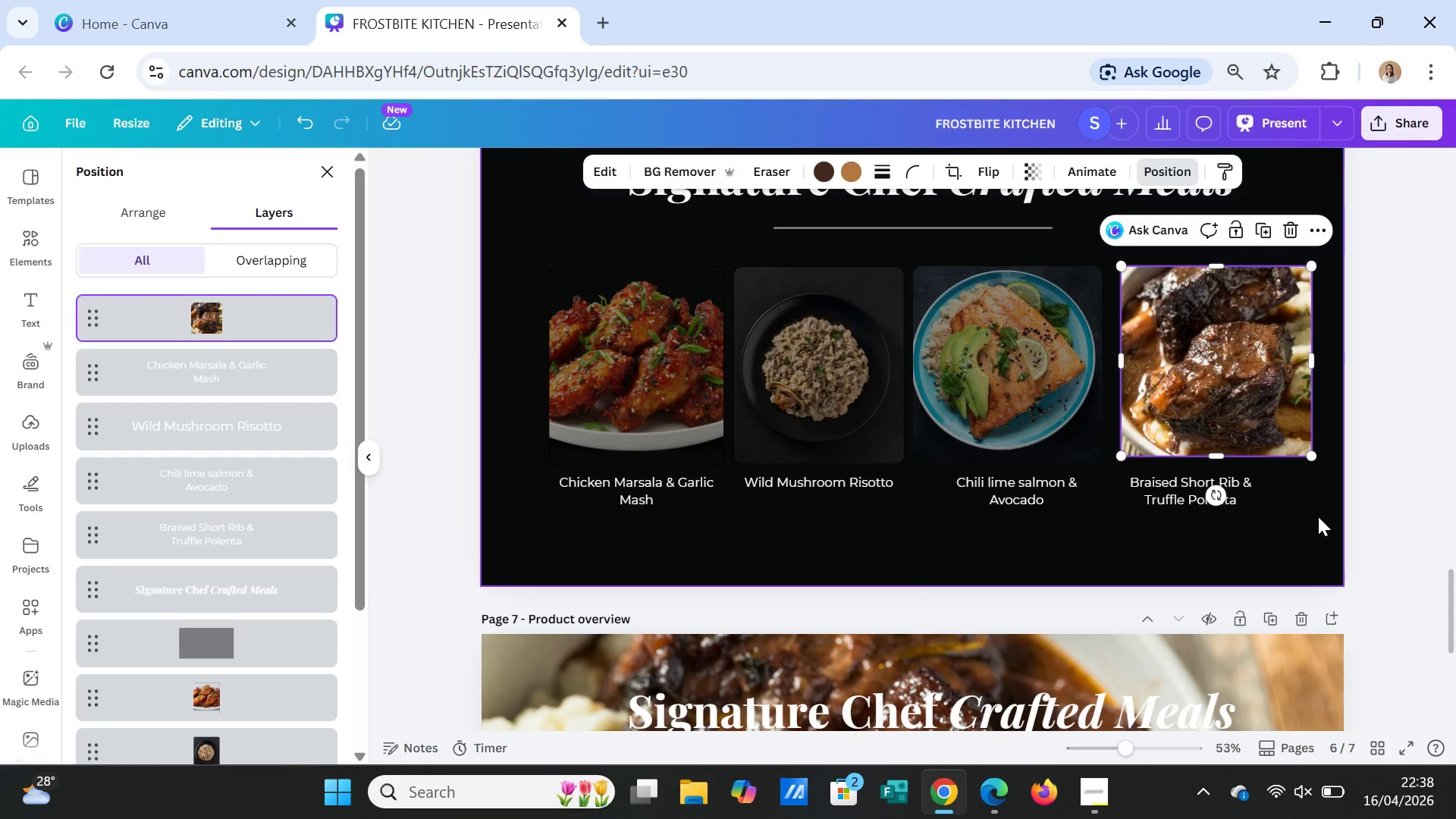 
left_click([1318, 516])
 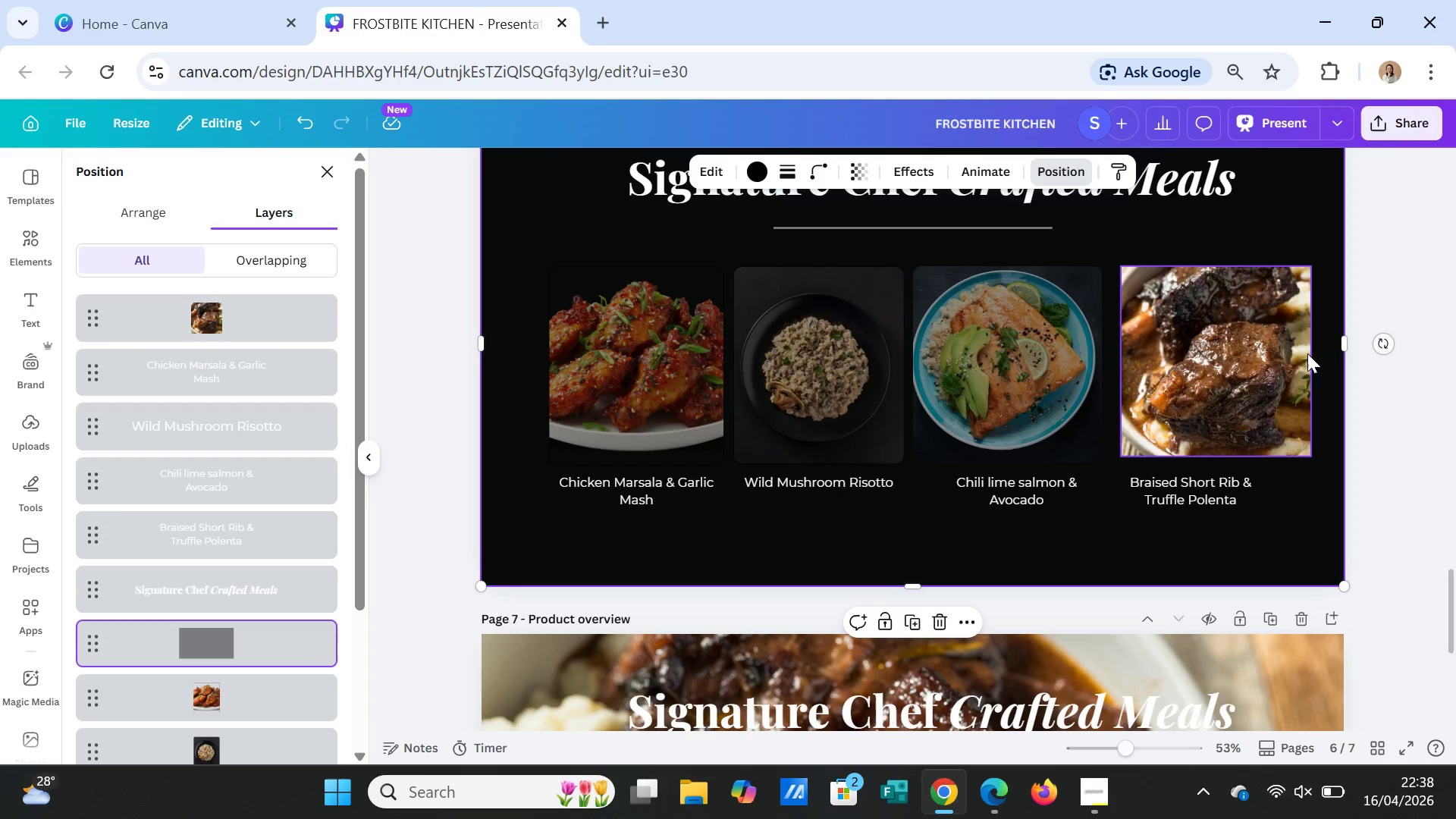 
left_click([1286, 357])
 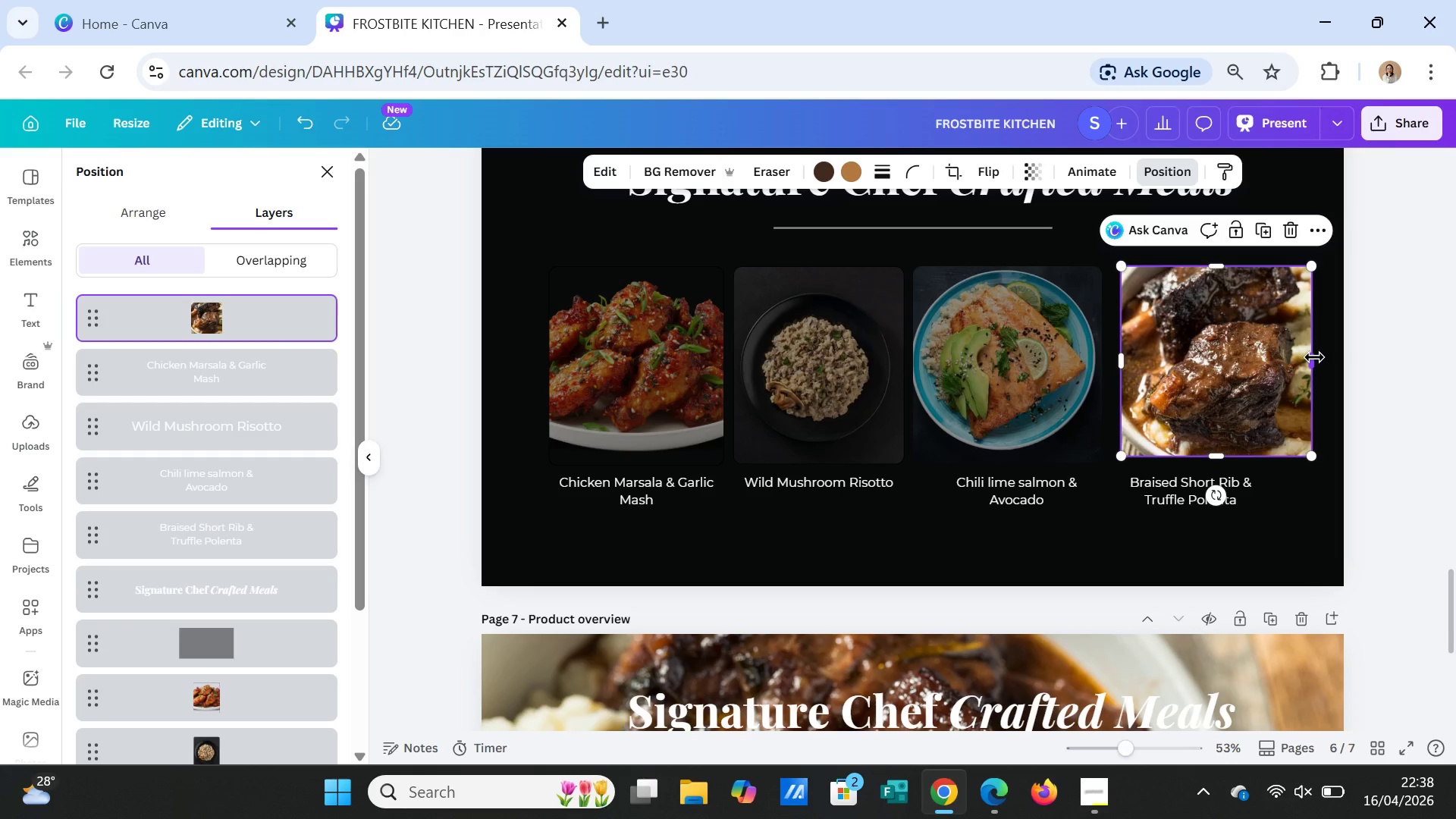 
left_click_drag(start_coordinate=[1314, 357], to_coordinate=[1307, 357])
 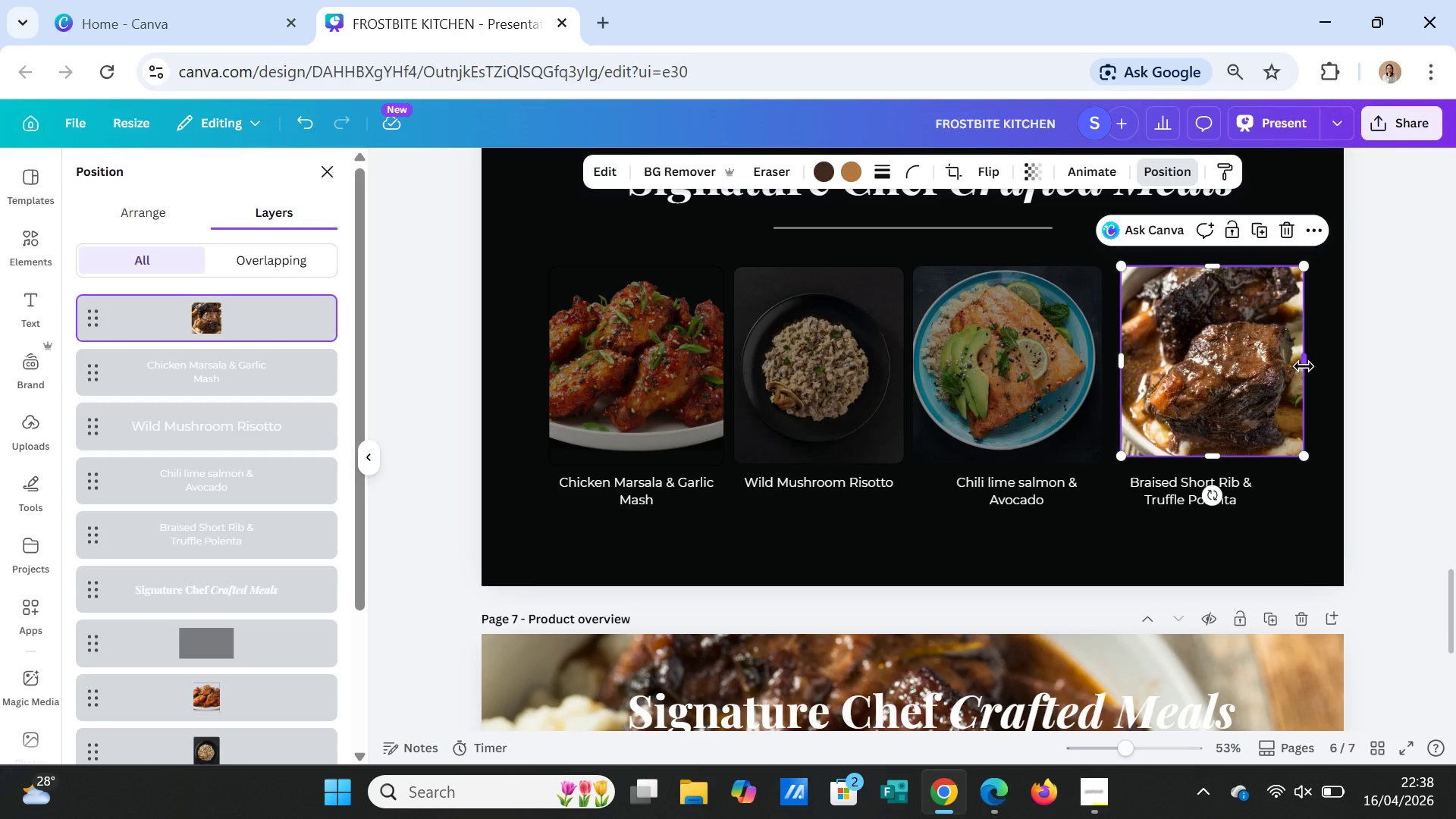 
left_click_drag(start_coordinate=[1304, 366], to_coordinate=[1315, 362])
 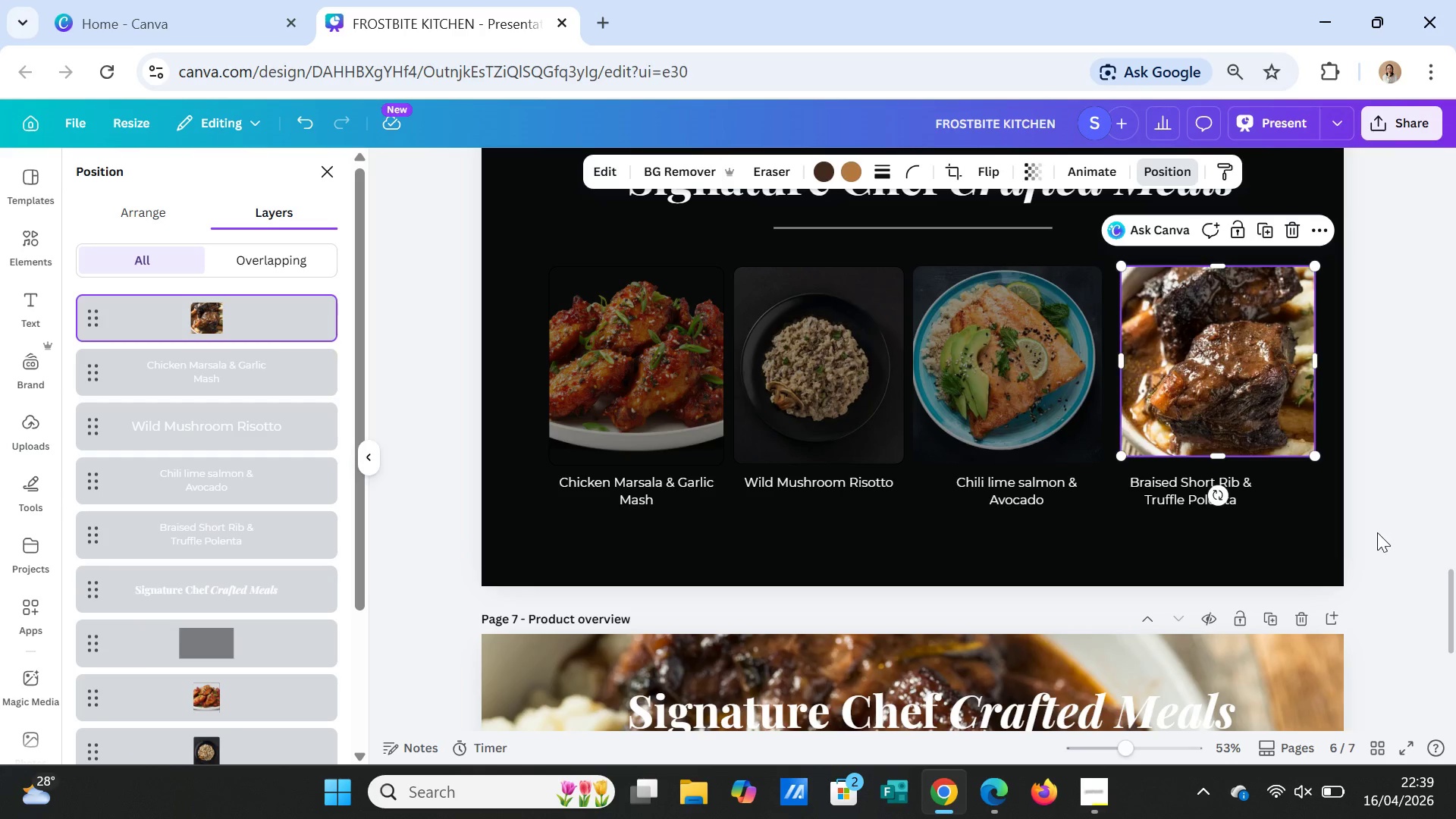 
left_click([1377, 532])
 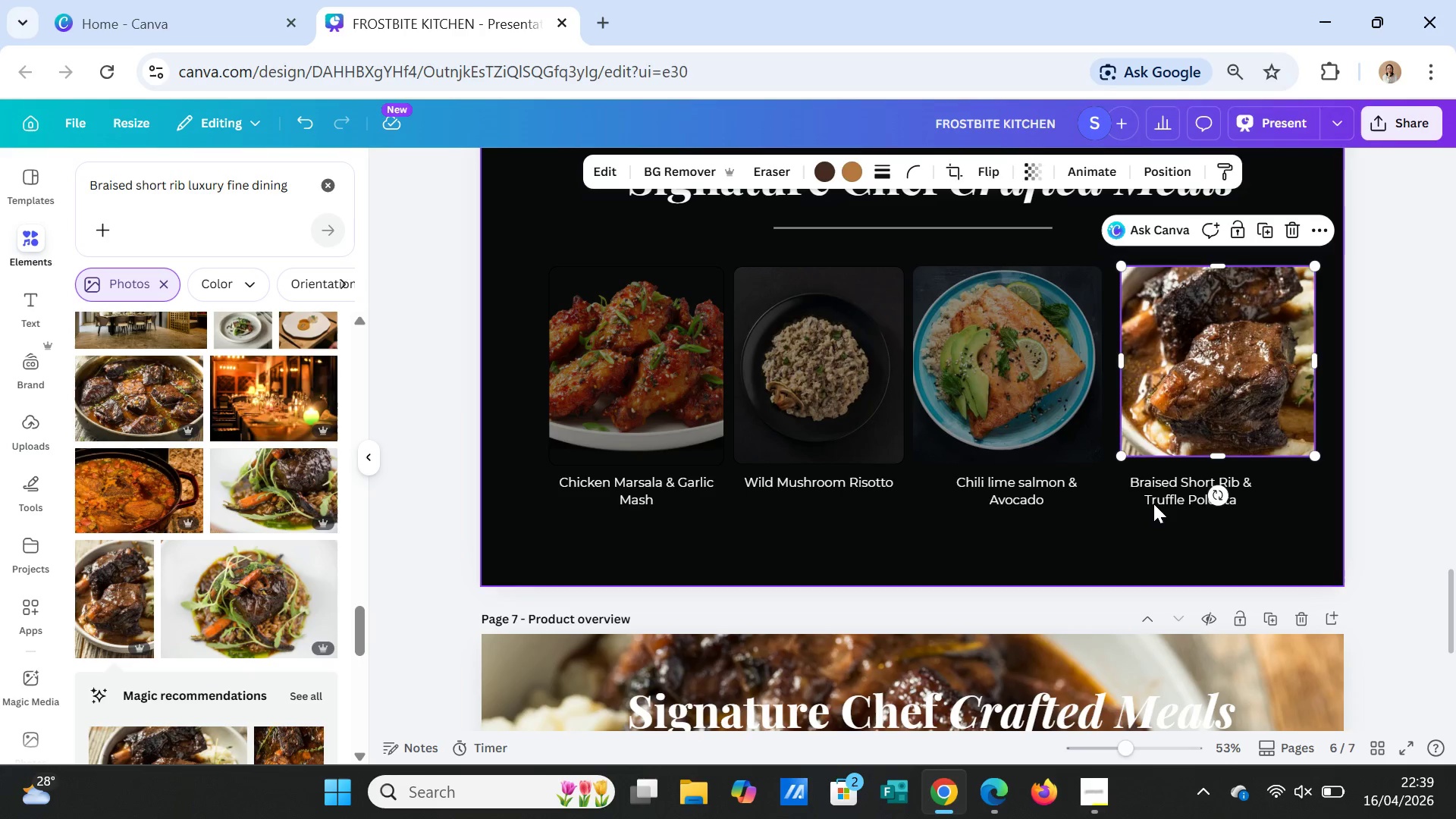 
left_click_drag(start_coordinate=[1156, 491], to_coordinate=[1180, 489])
 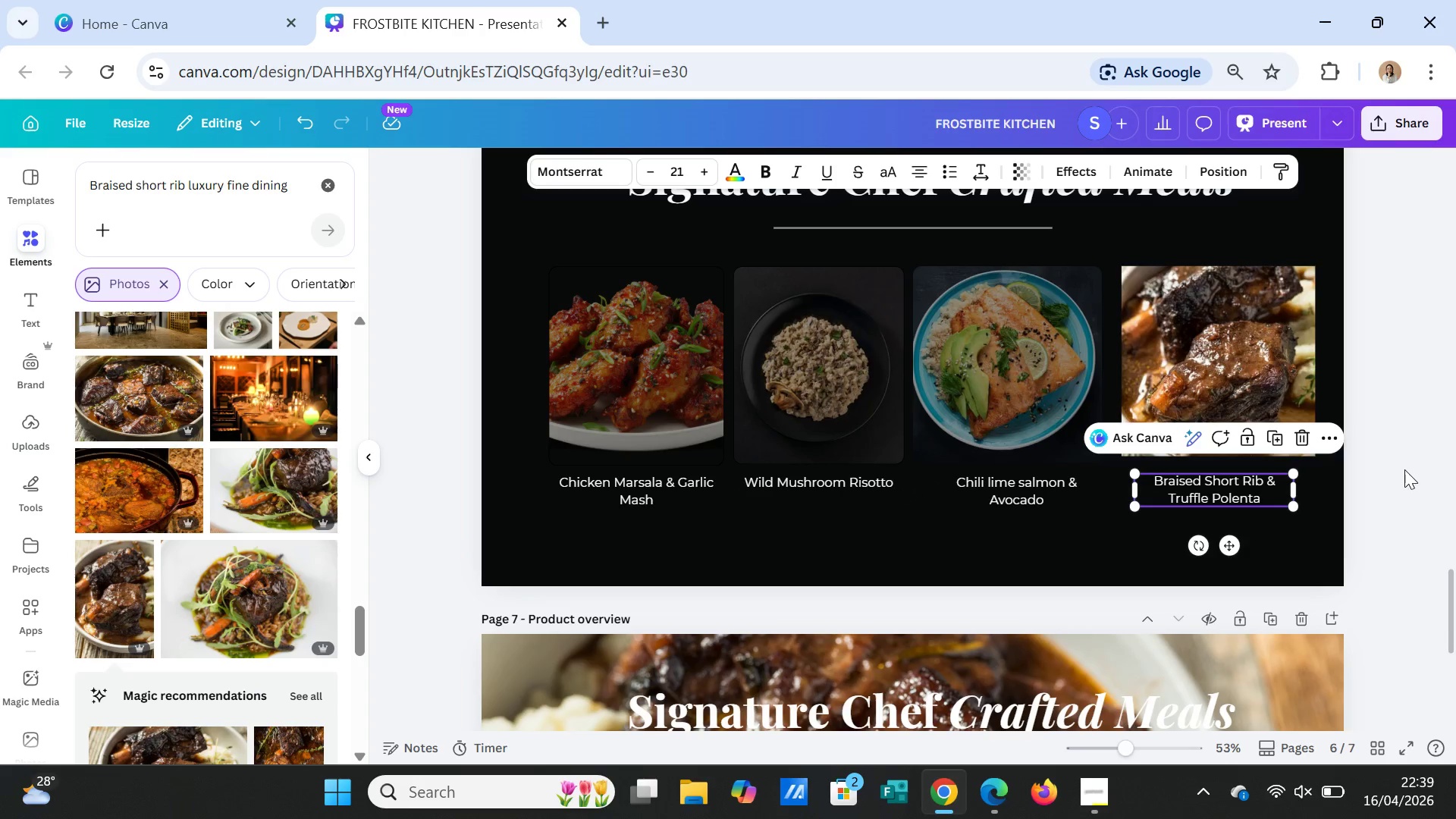 
left_click([1404, 469])
 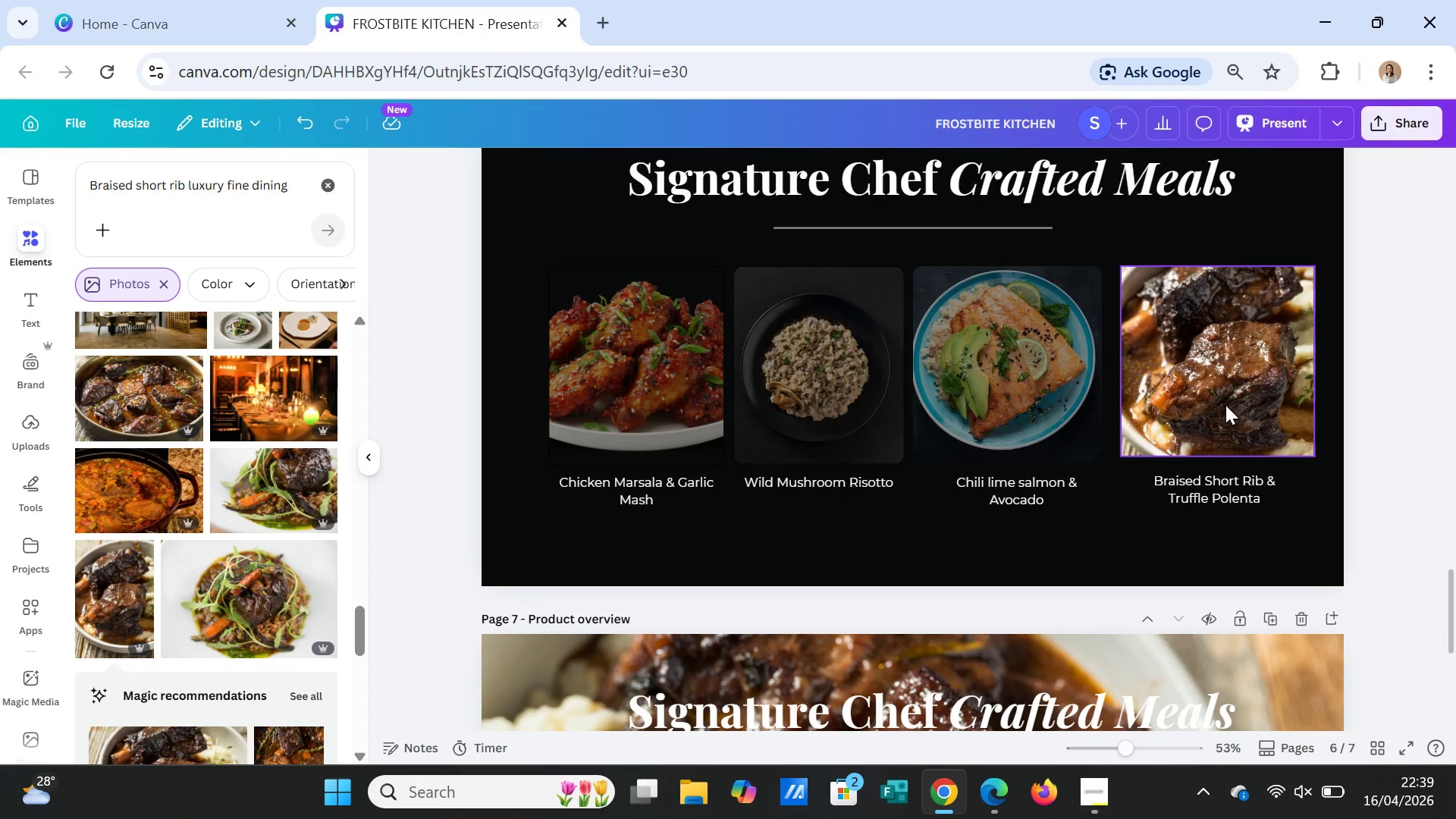 
left_click([1223, 404])
 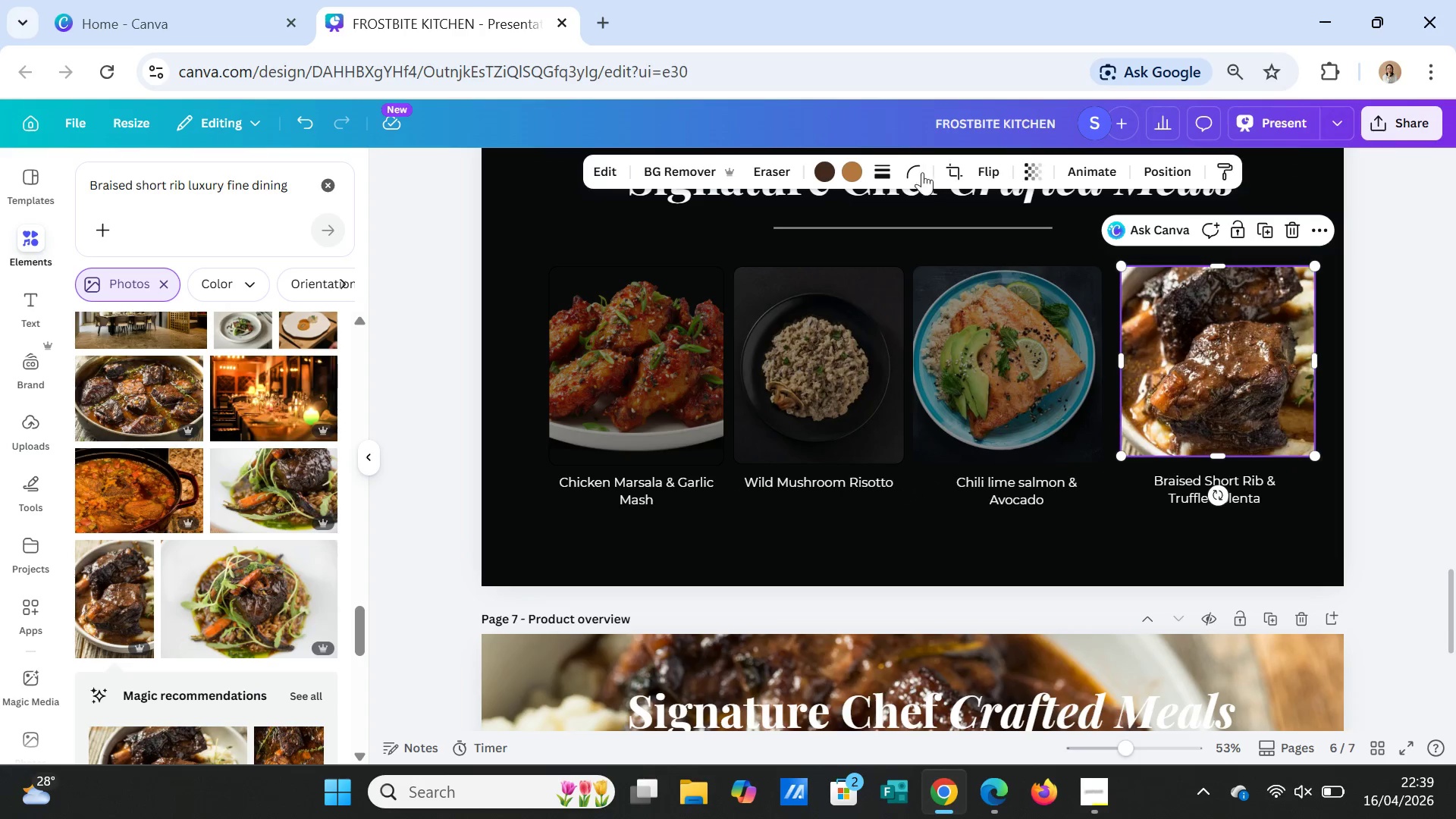 
left_click([910, 167])
 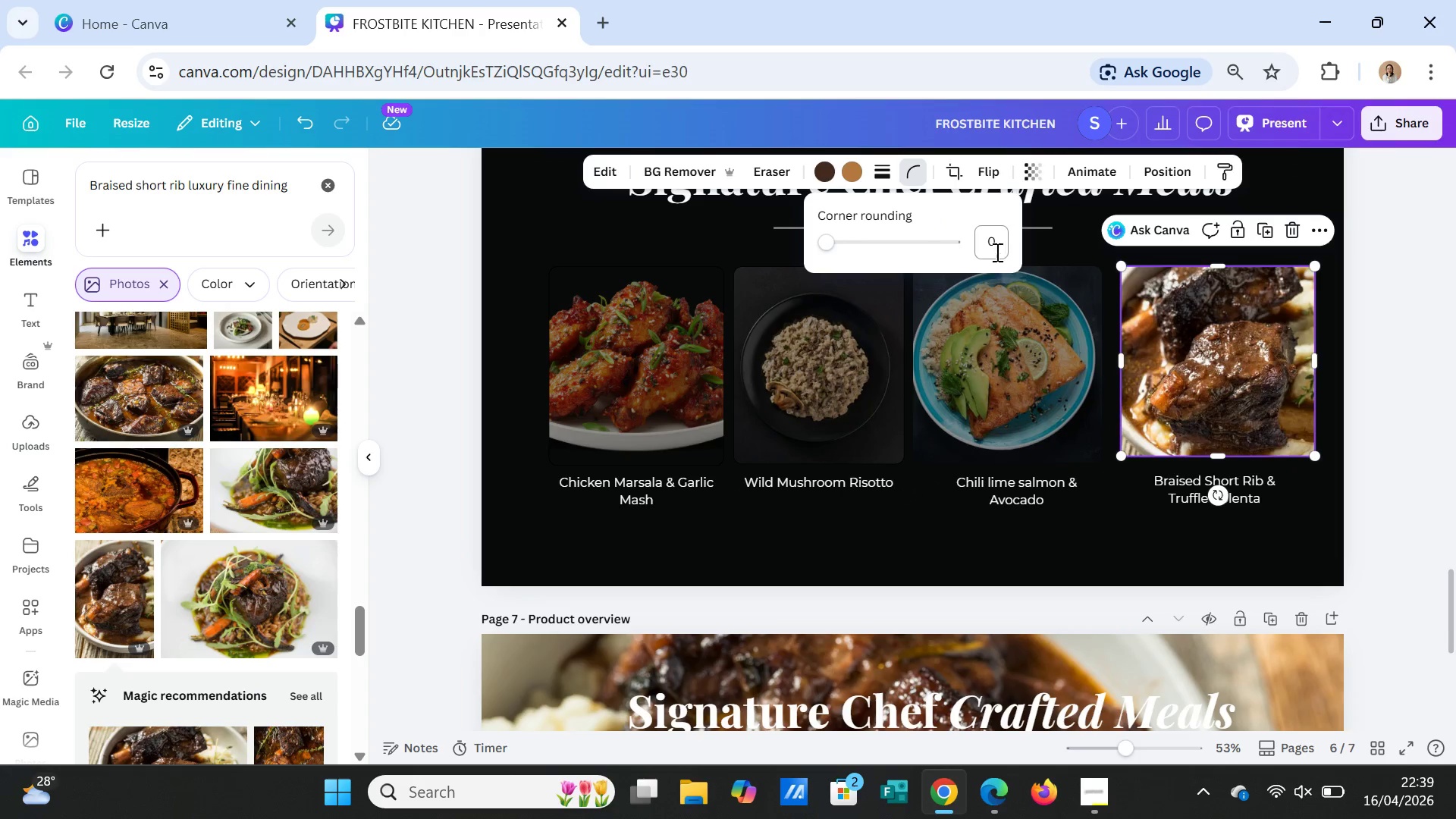 
left_click([996, 246])
 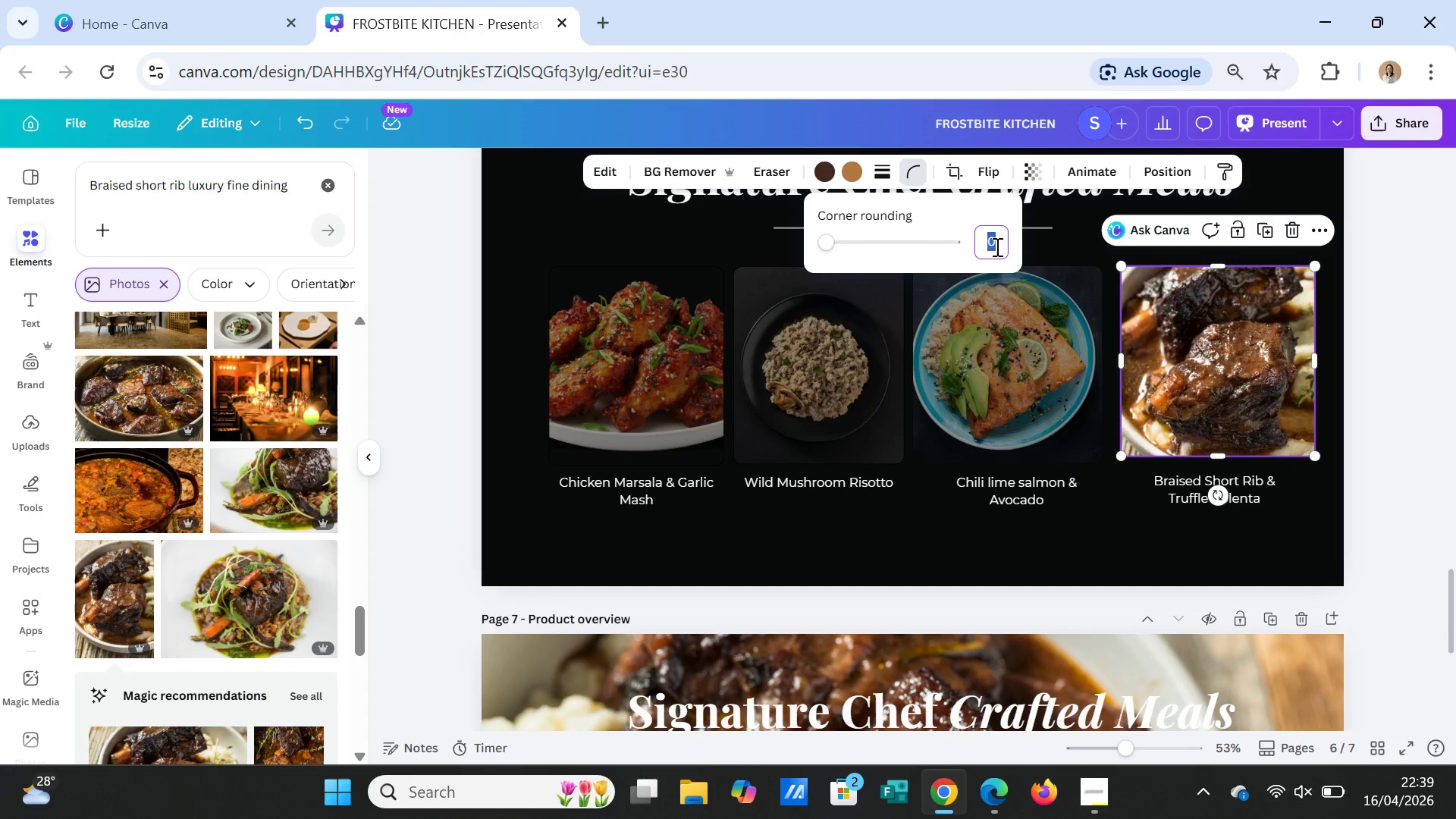 
type(20)
 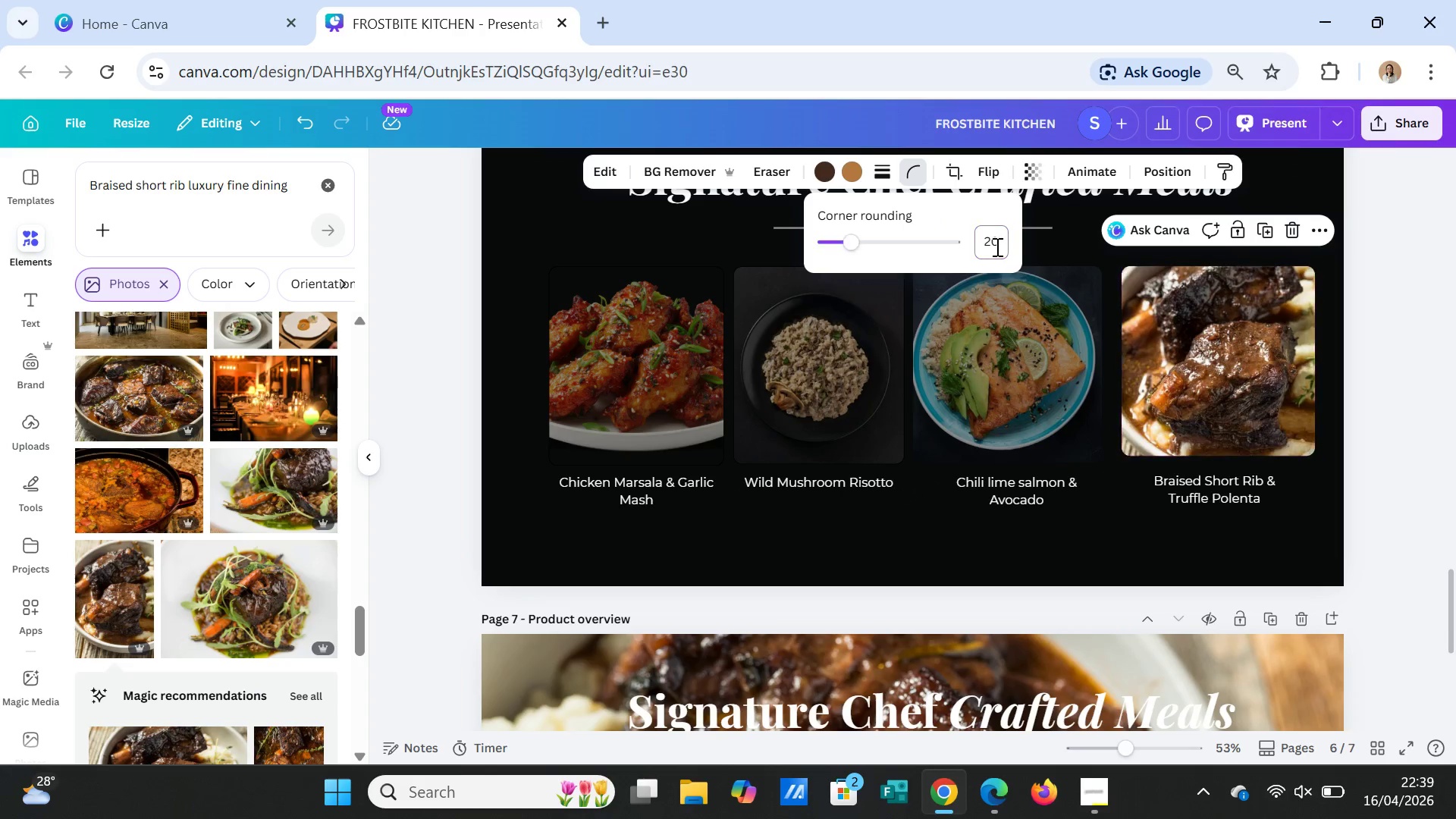 
key(Enter)
 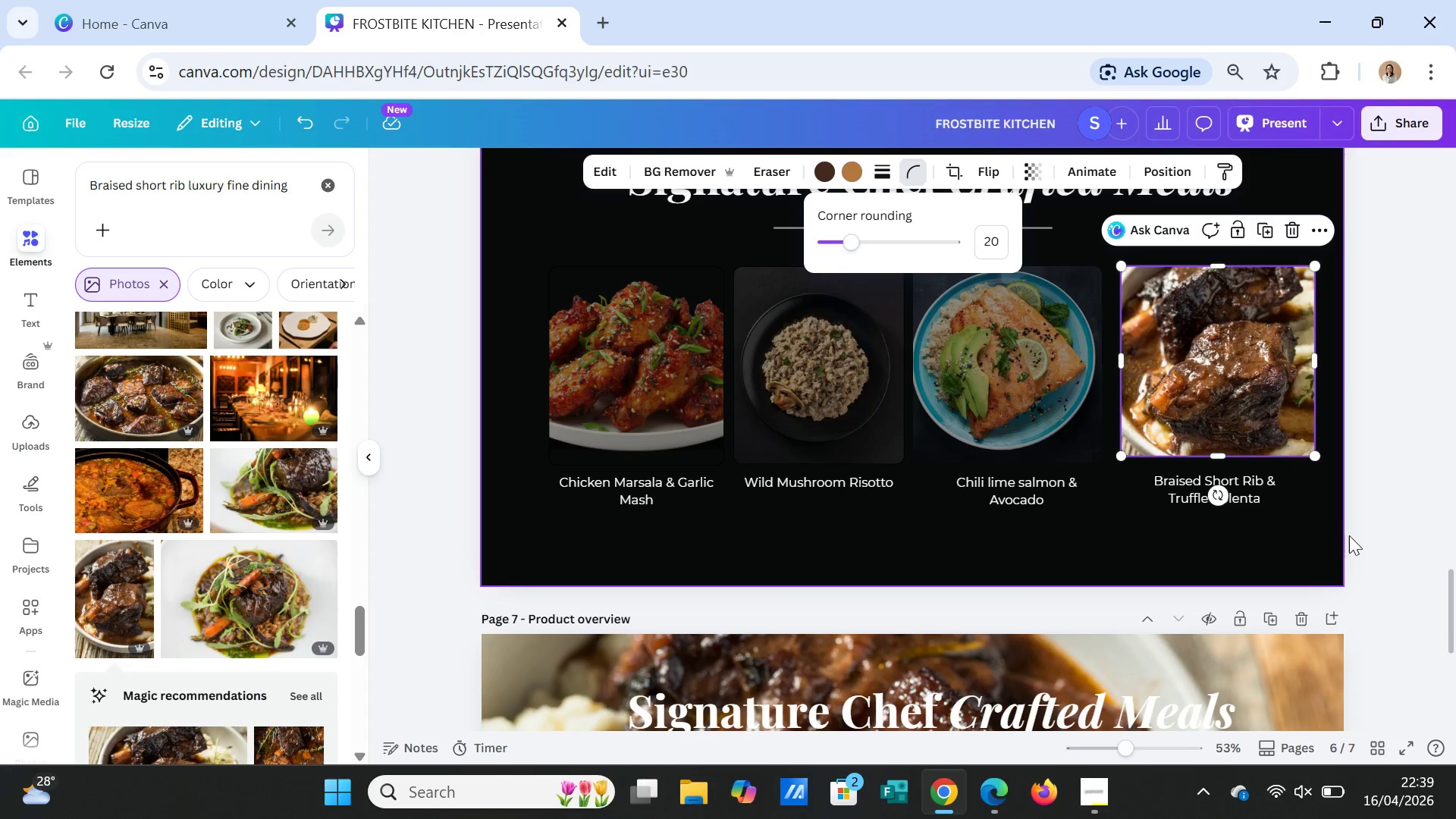 
left_click([1354, 535])
 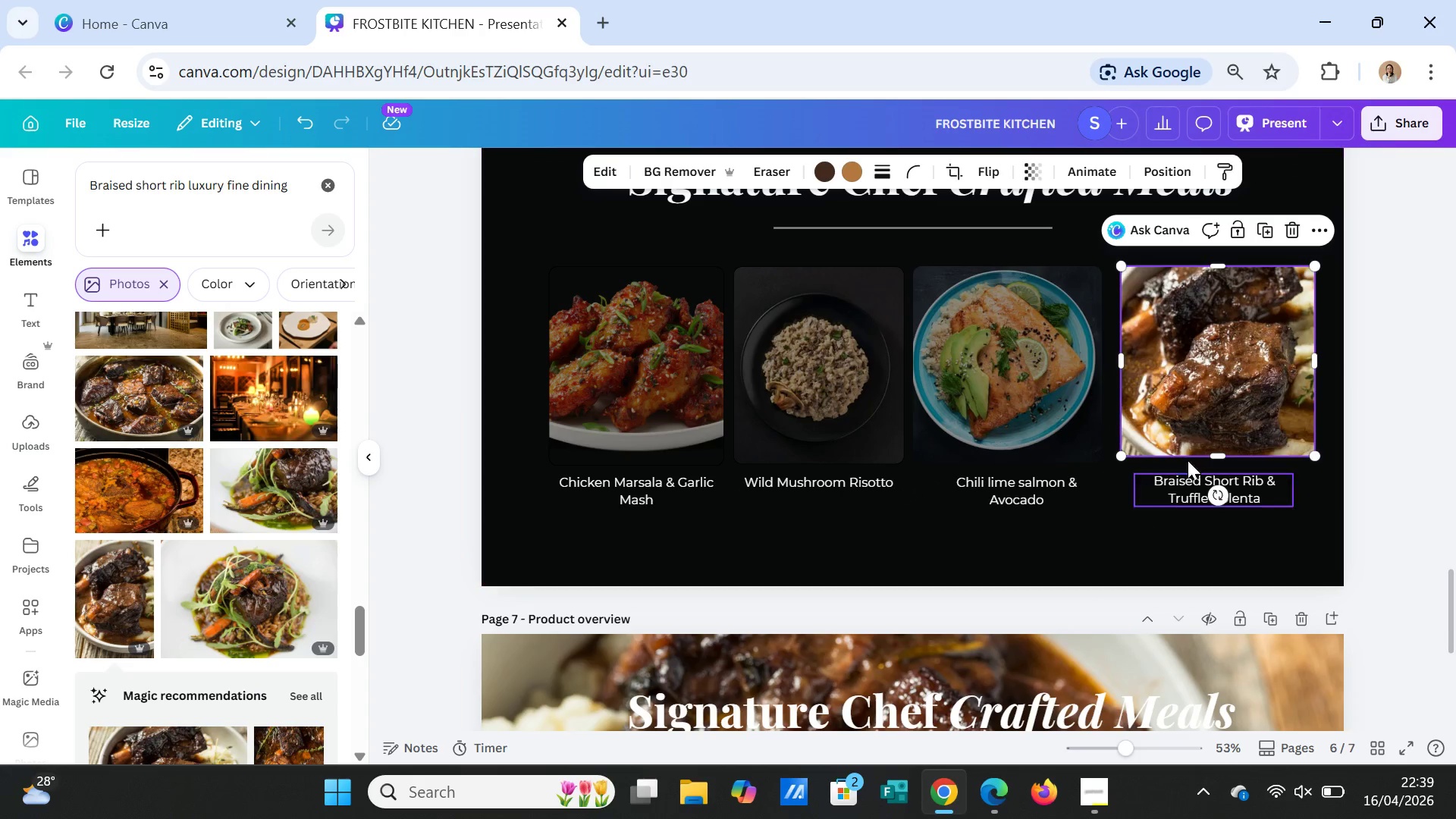 
left_click([1185, 387])
 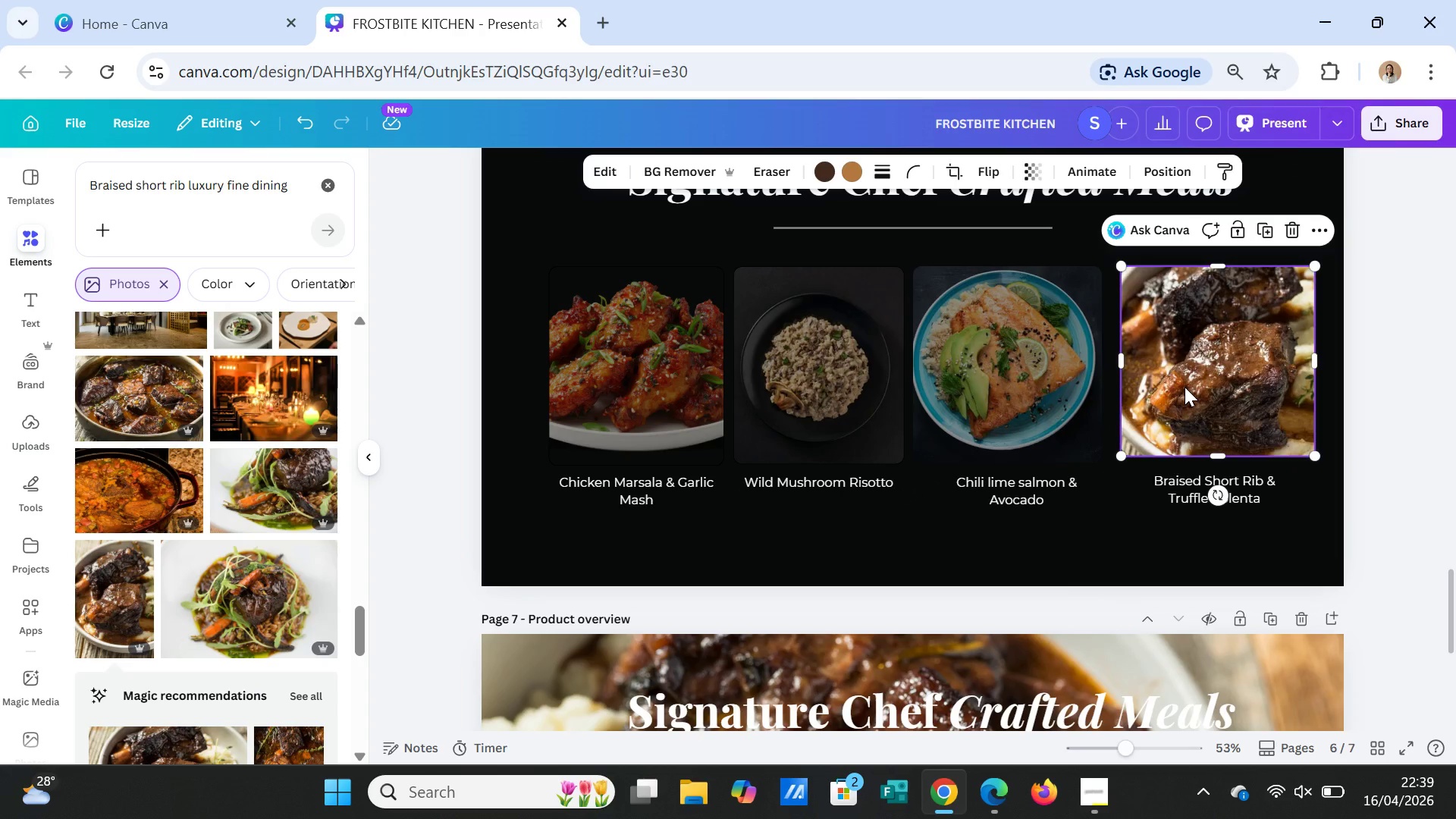 
right_click([1185, 387])
 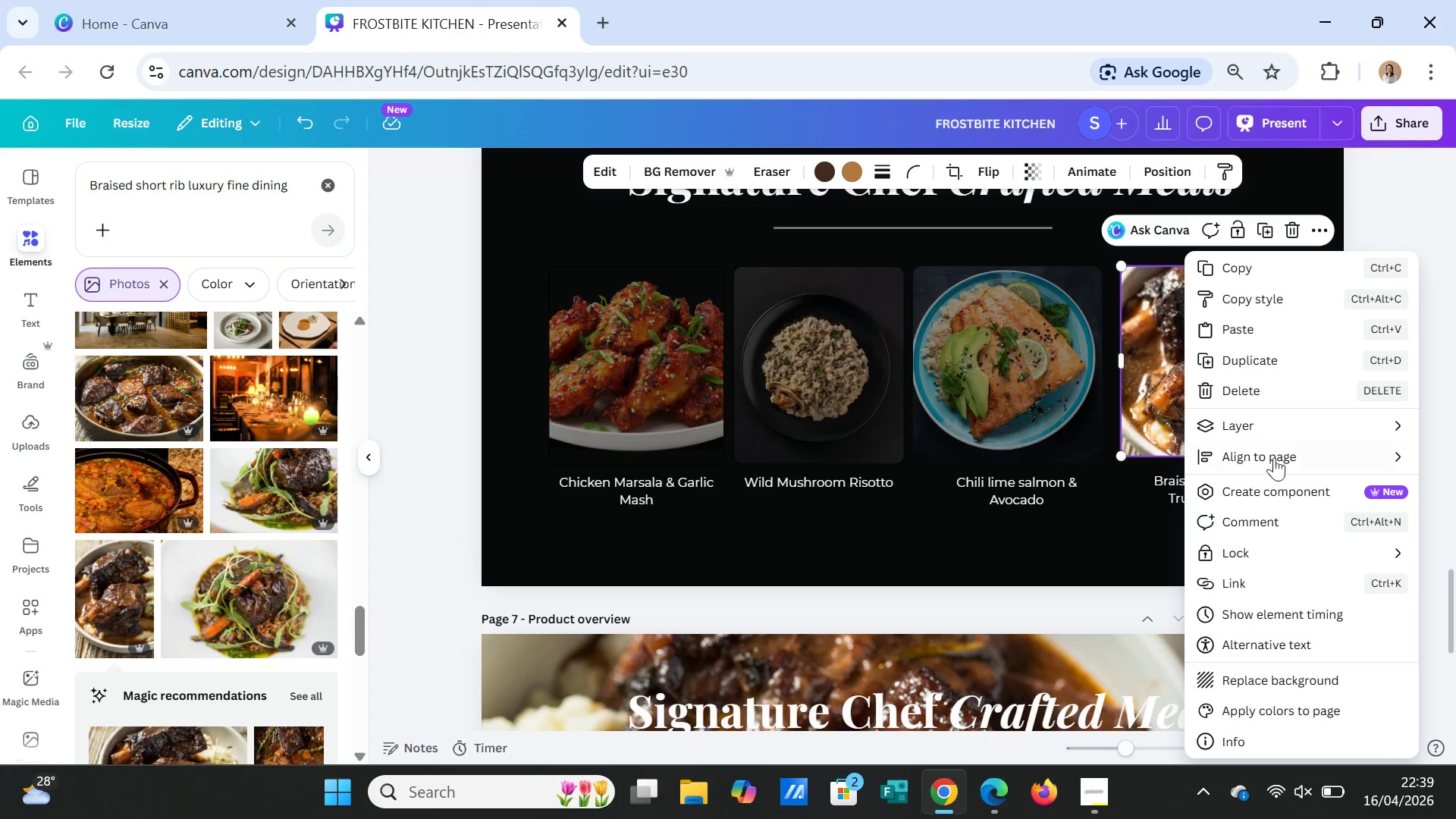 
left_click([1282, 428])
 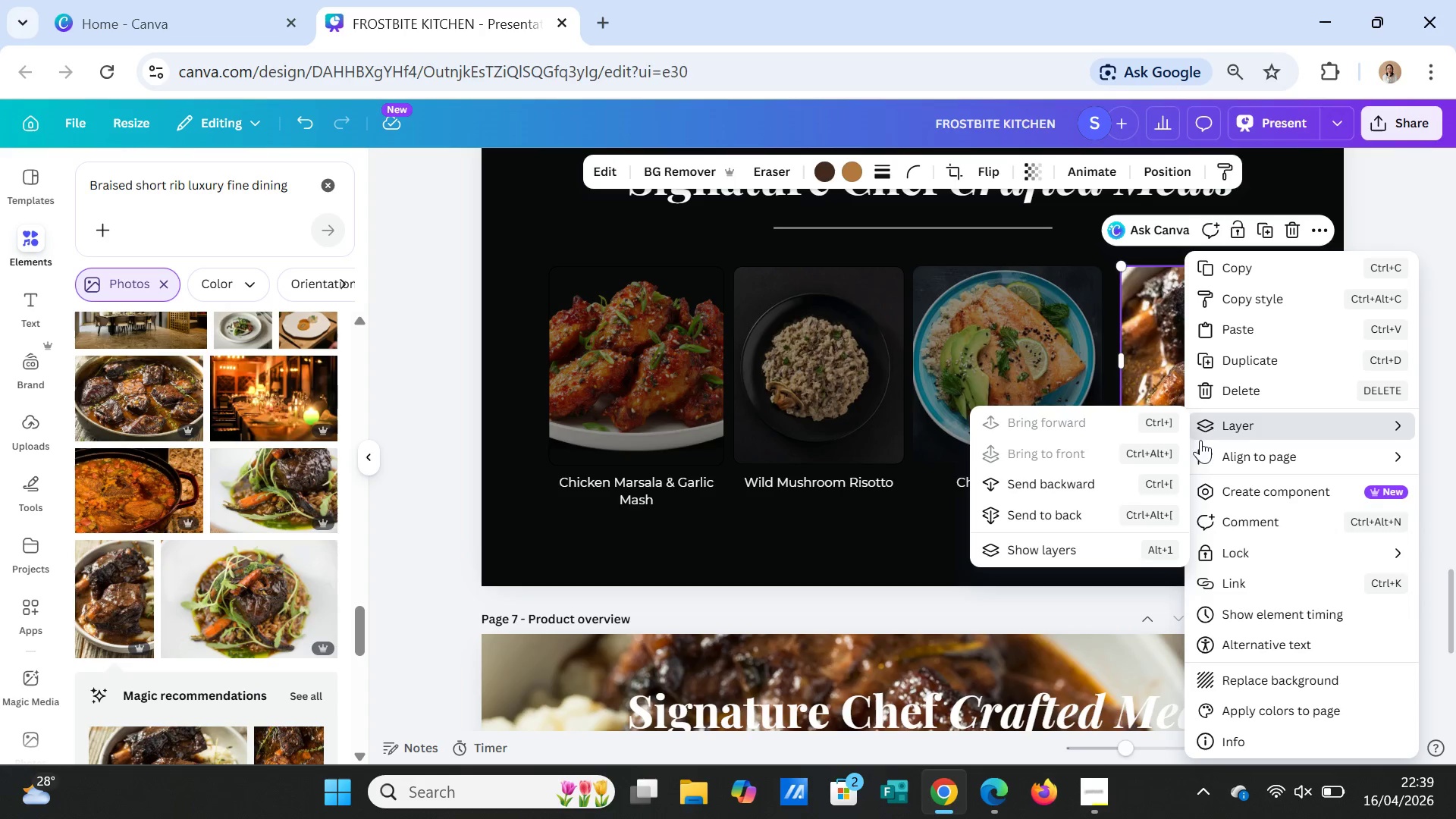 
left_click([1050, 548])
 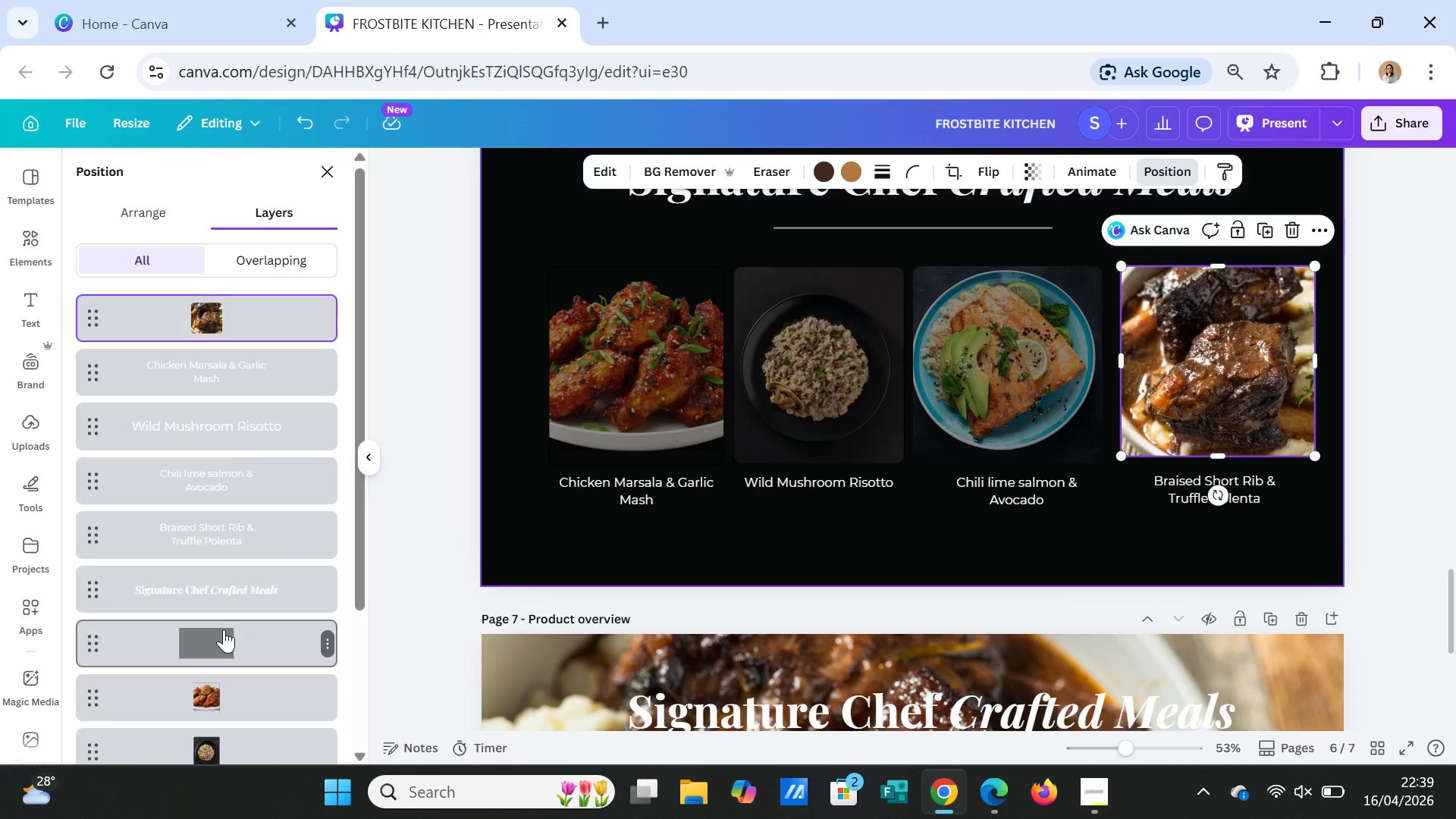 
left_click_drag(start_coordinate=[252, 312], to_coordinate=[284, 661])
 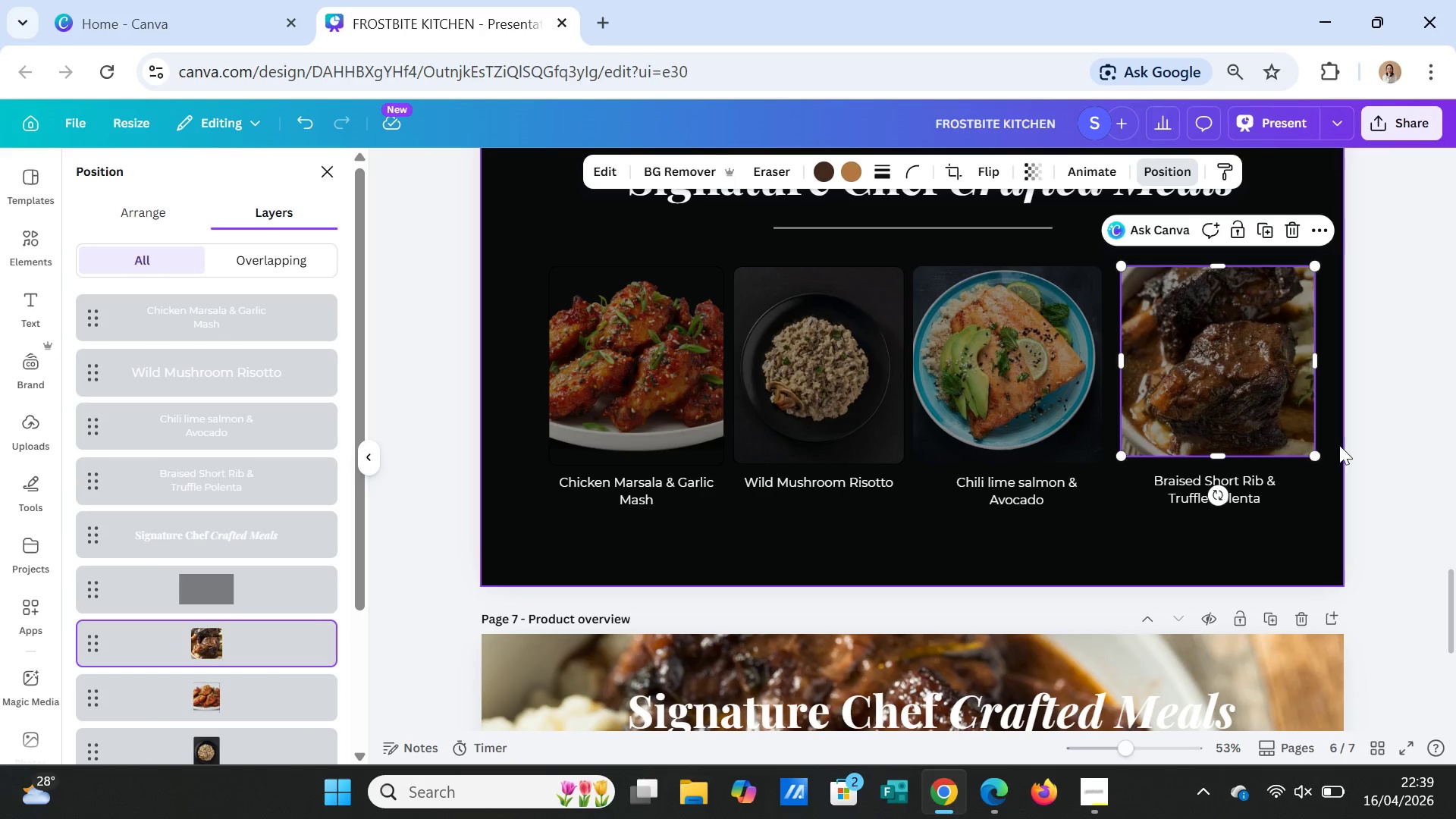 
left_click([1383, 501])
 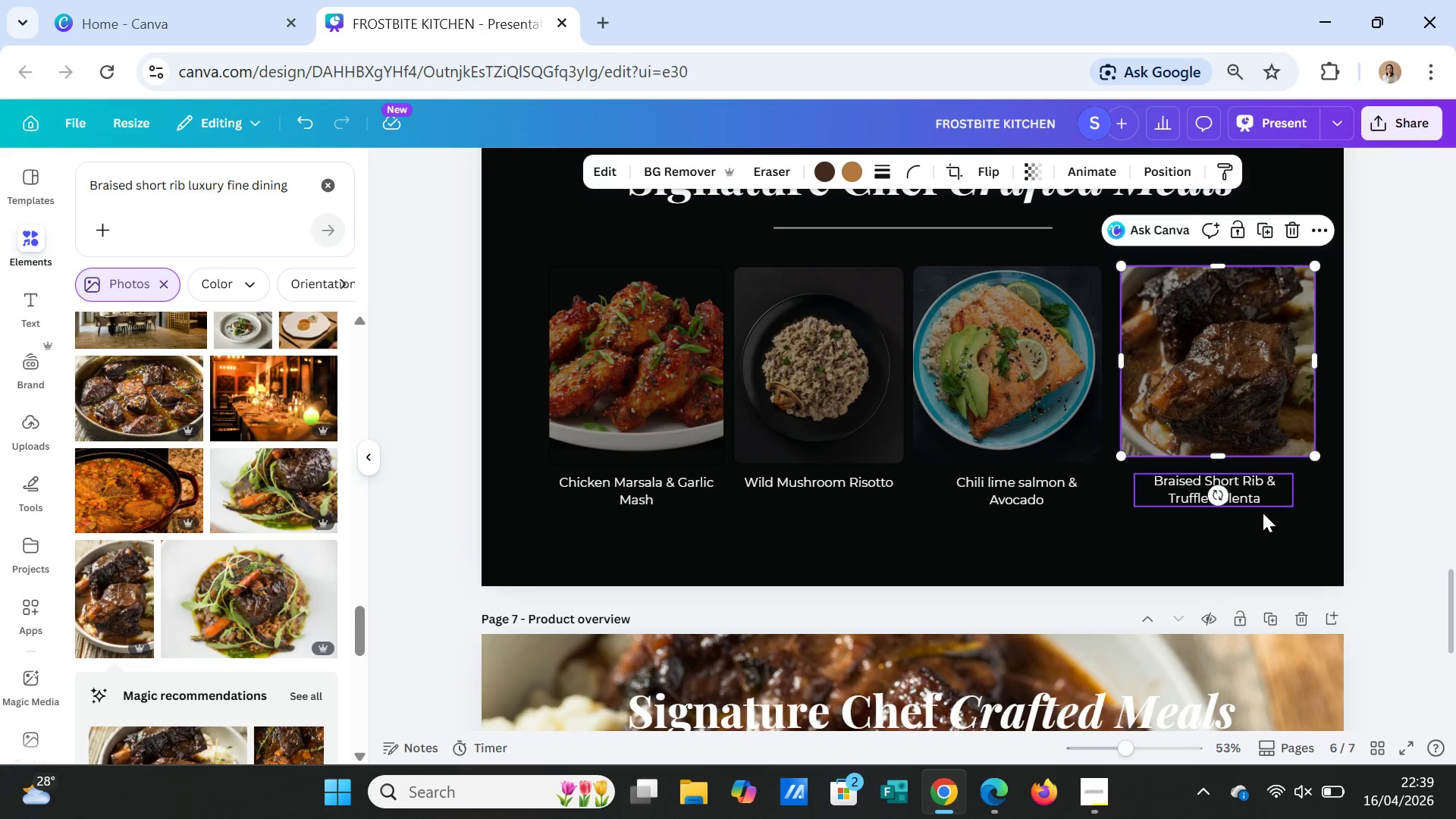 
left_click([1263, 514])
 